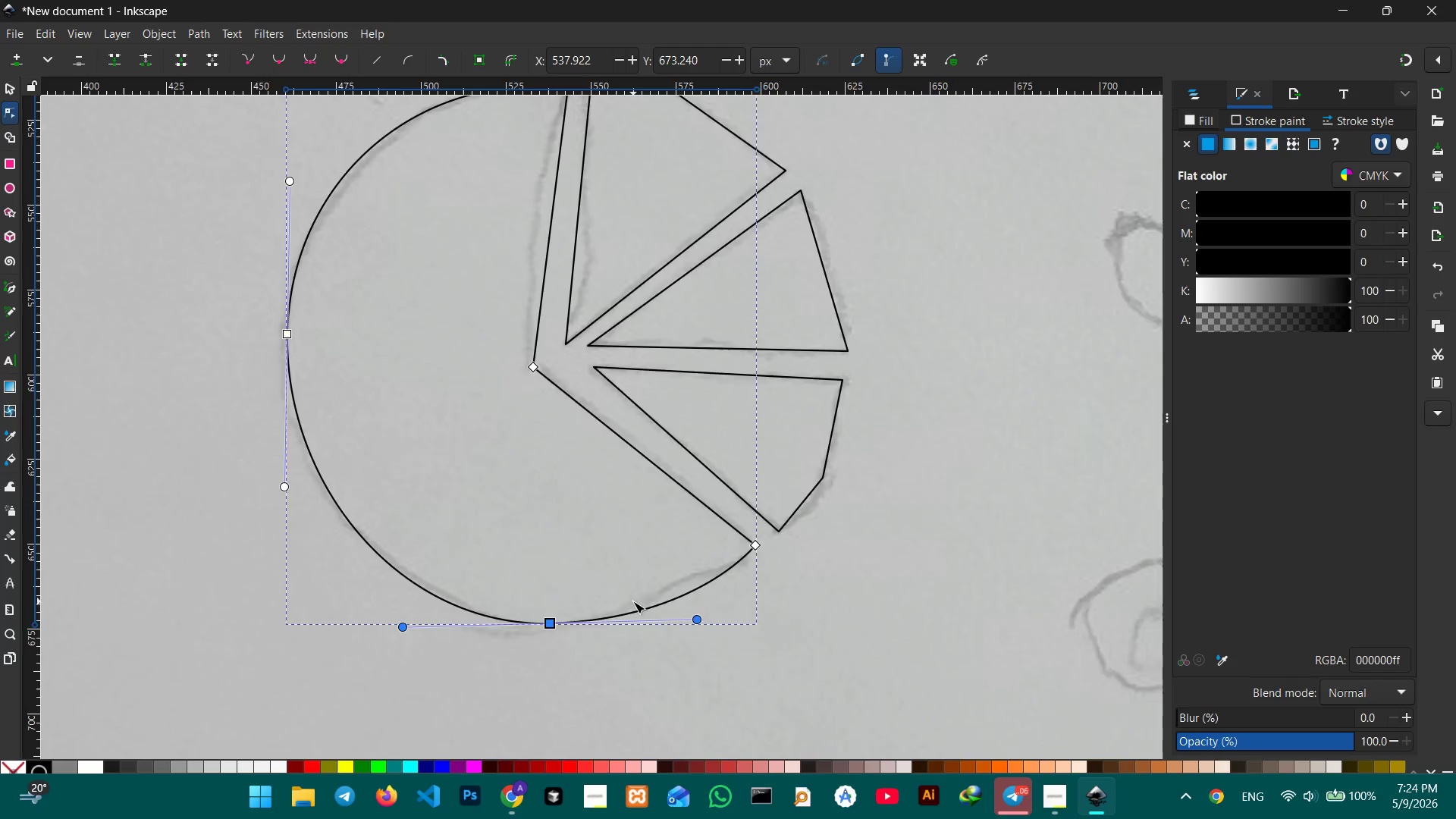 
scroll: coordinate [596, 416], scroll_direction: up, amount: 3.0
 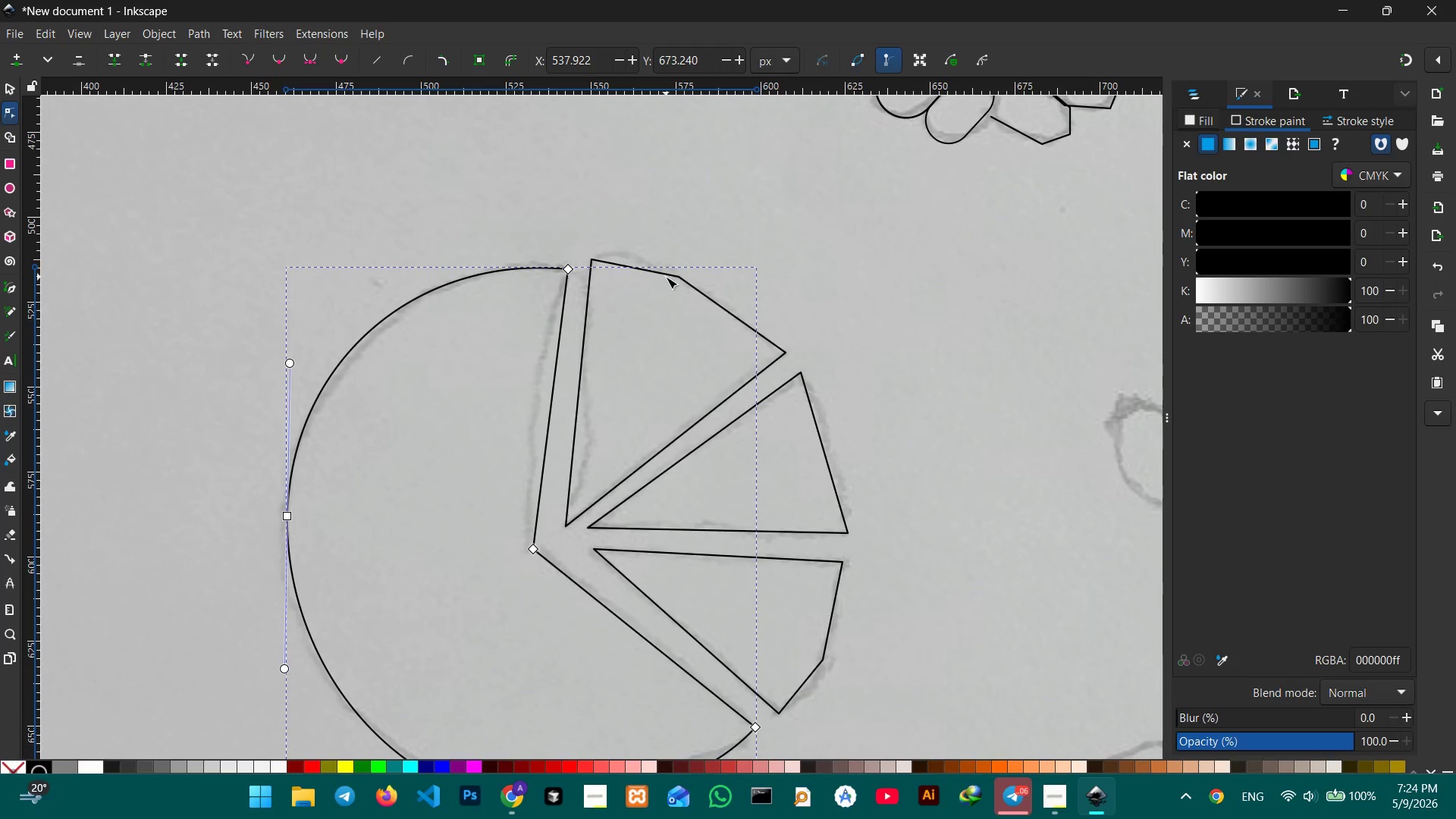 
left_click([667, 277])
 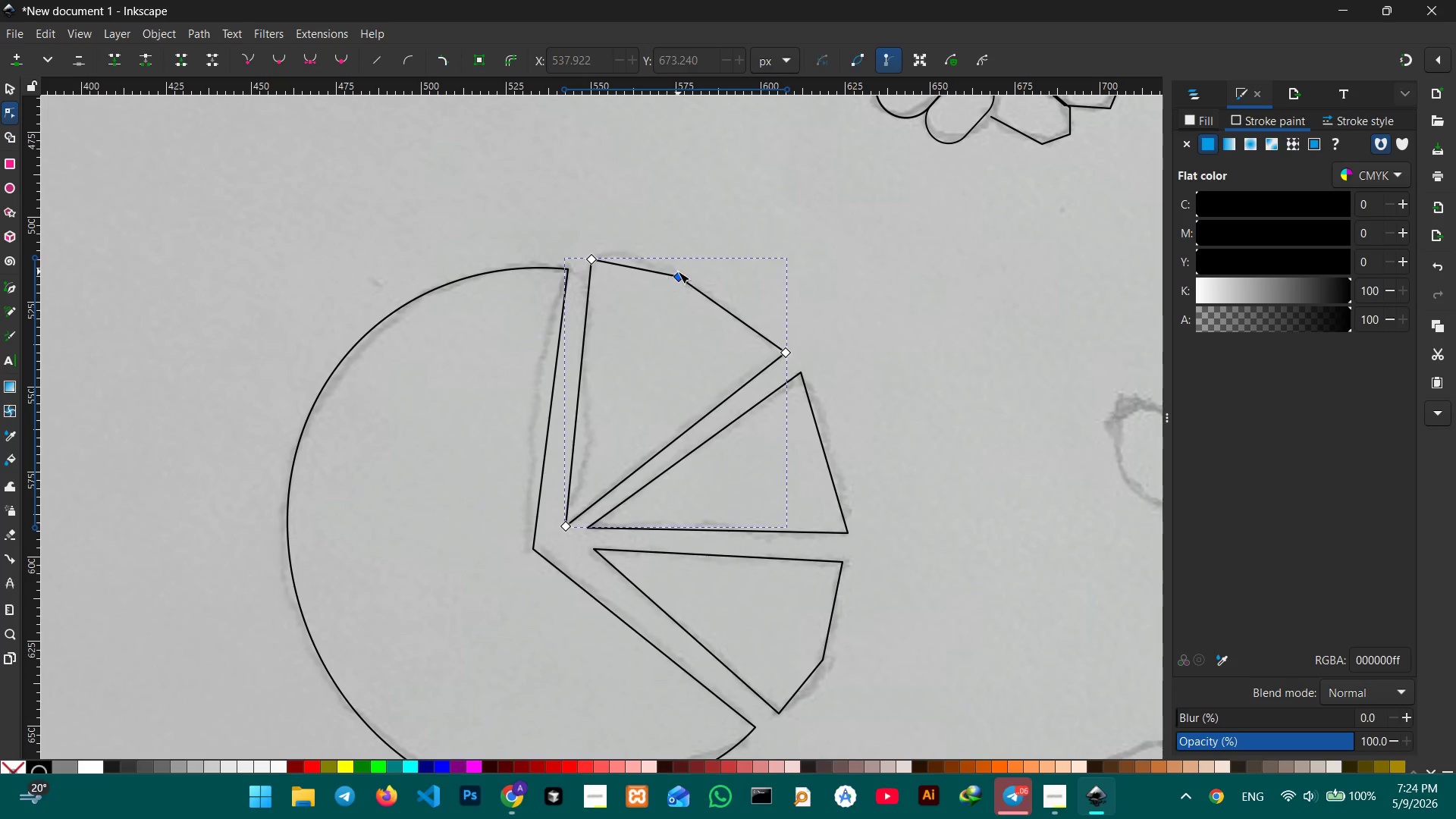 
left_click([678, 271])
 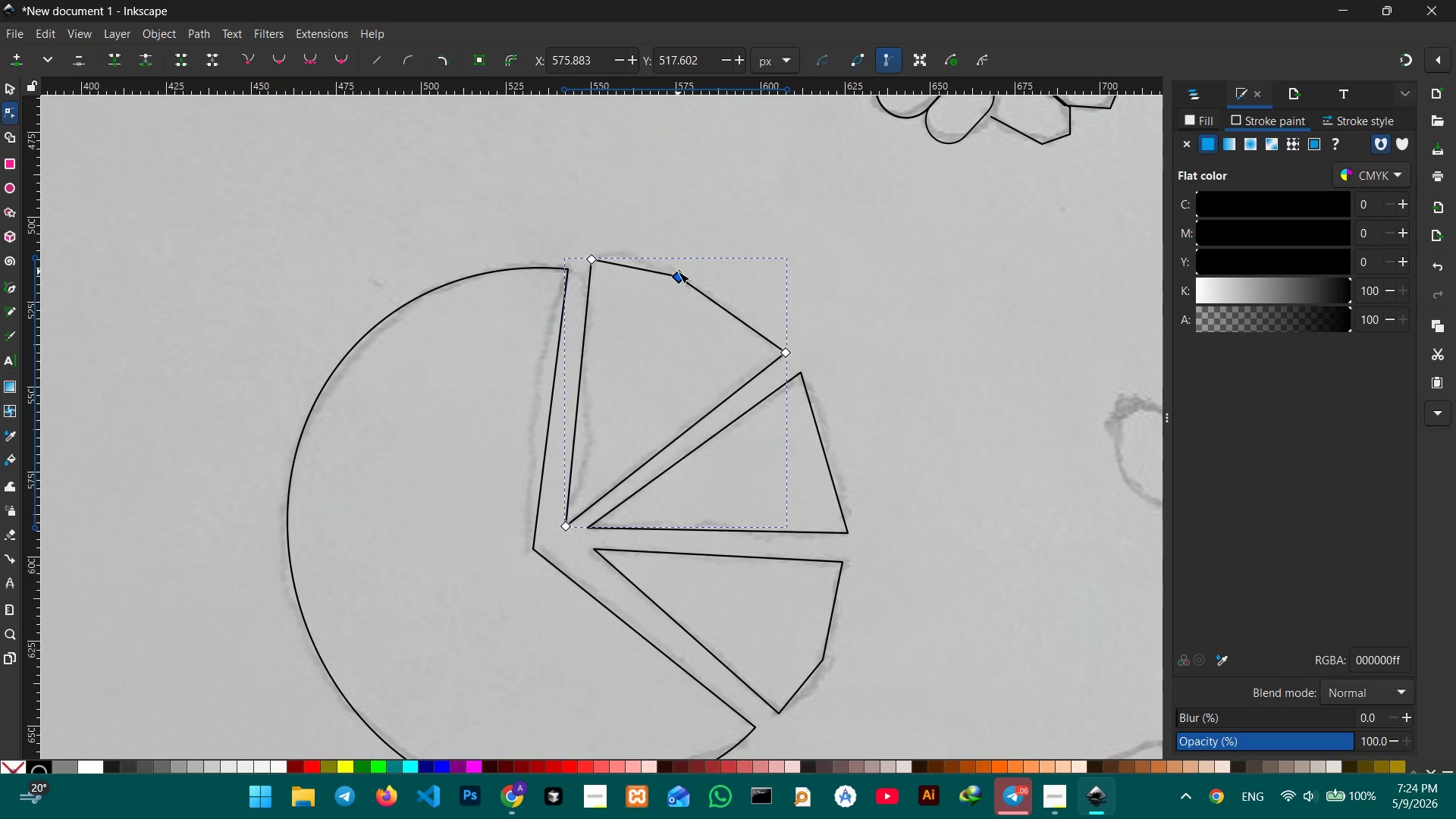 
key(Backspace)
 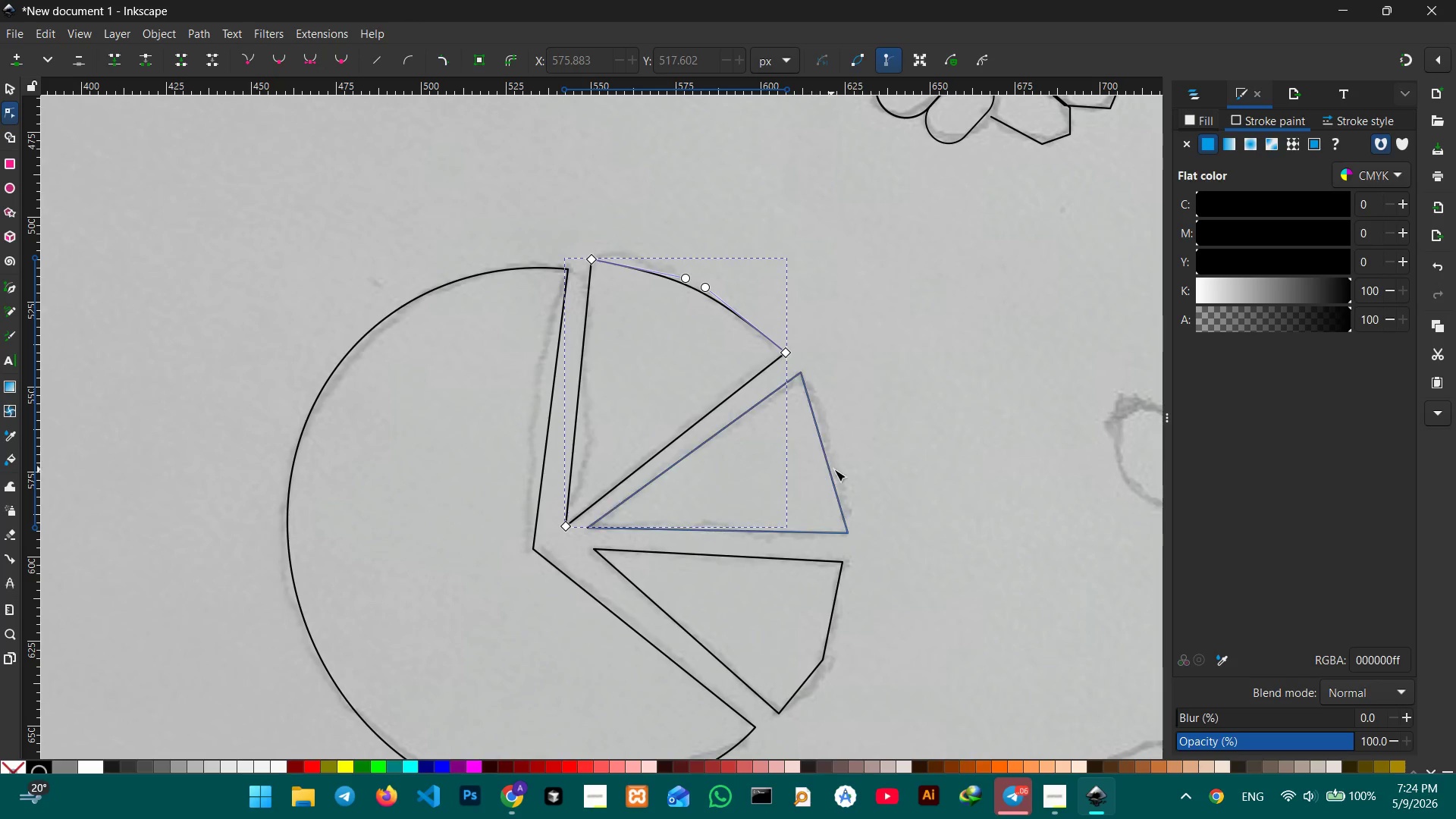 
left_click([829, 470])
 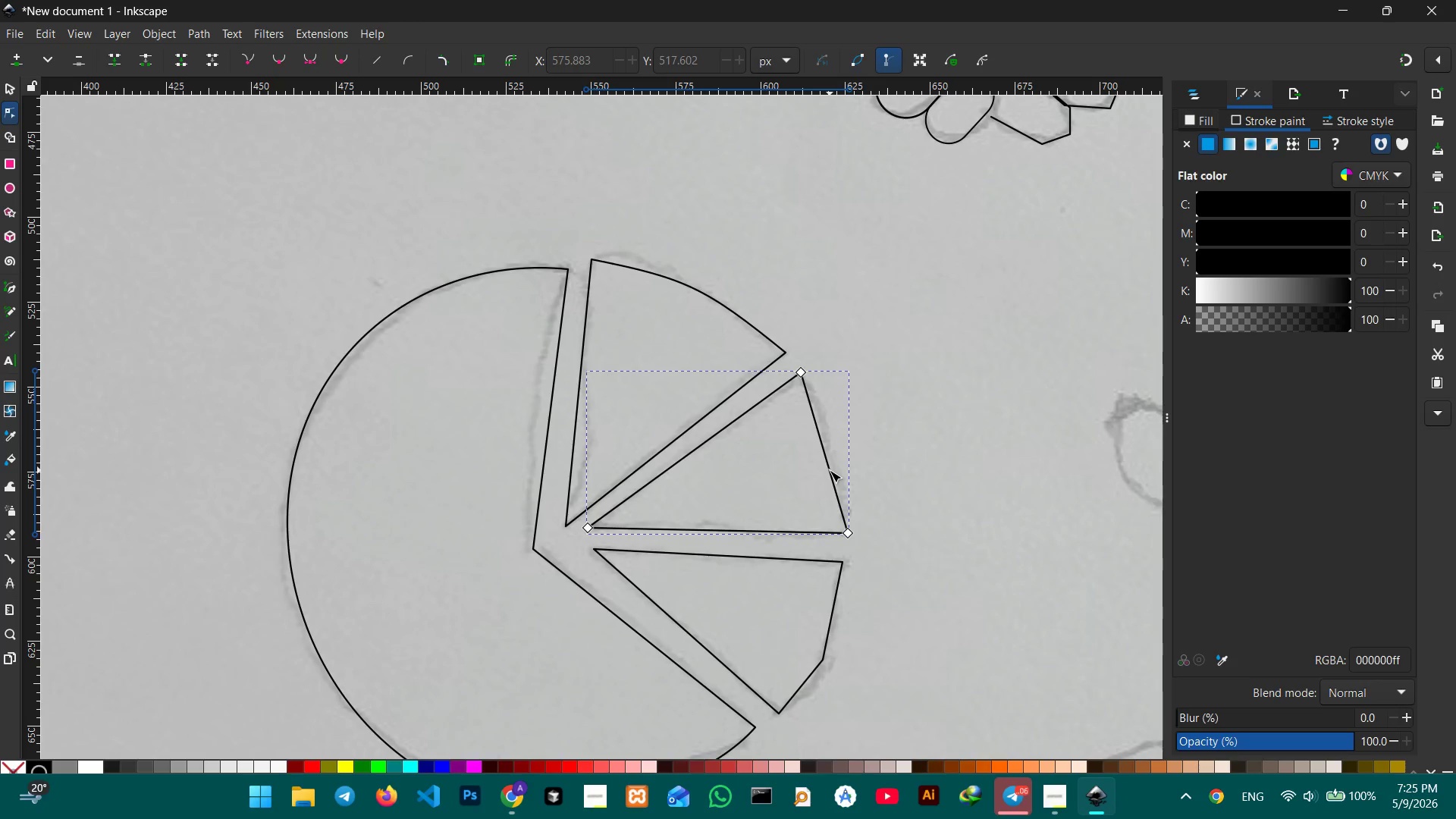 
left_click_drag(start_coordinate=[830, 470], to_coordinate=[839, 463])
 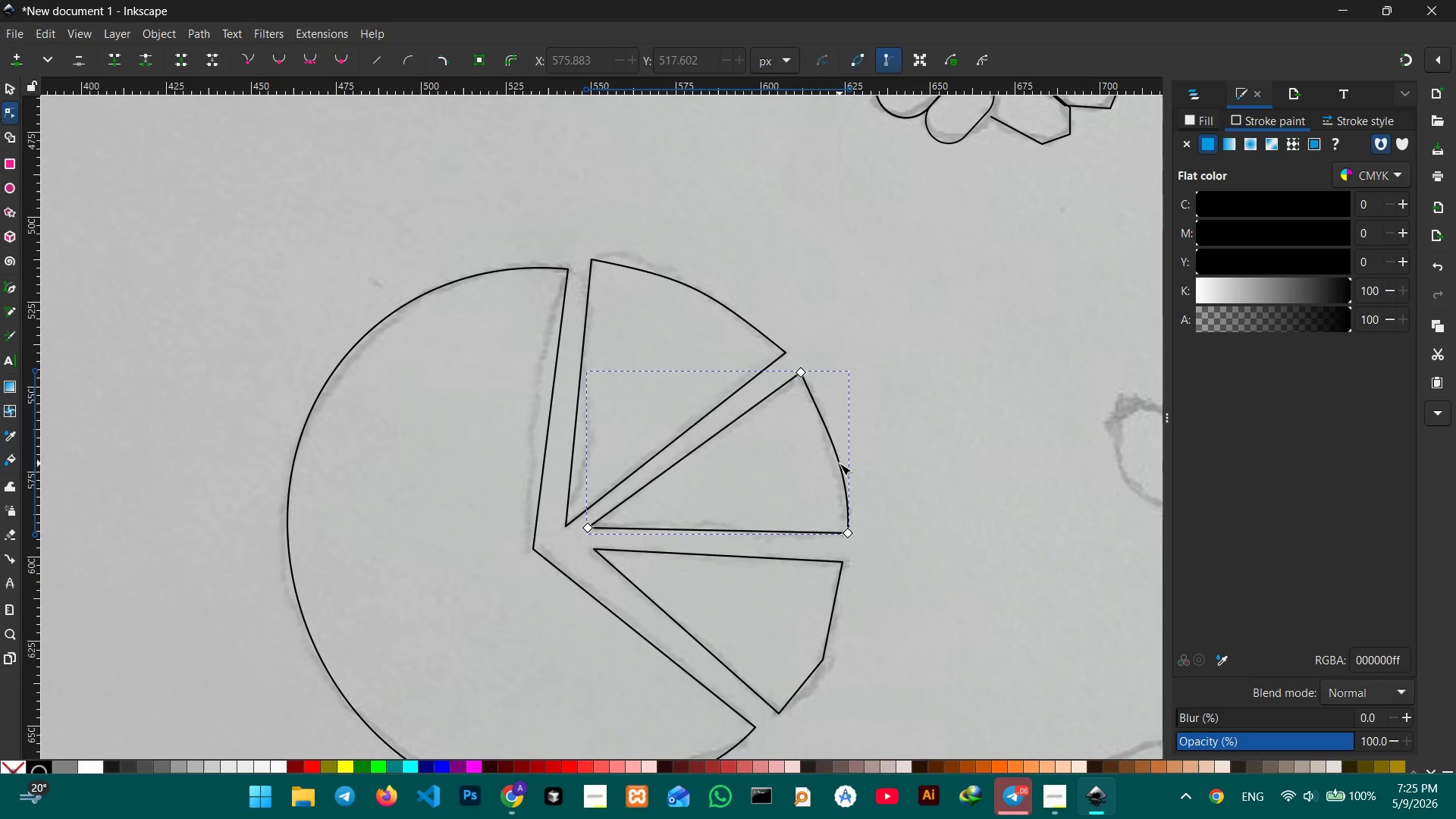 
scroll: coordinate [839, 463], scroll_direction: down, amount: 1.0
 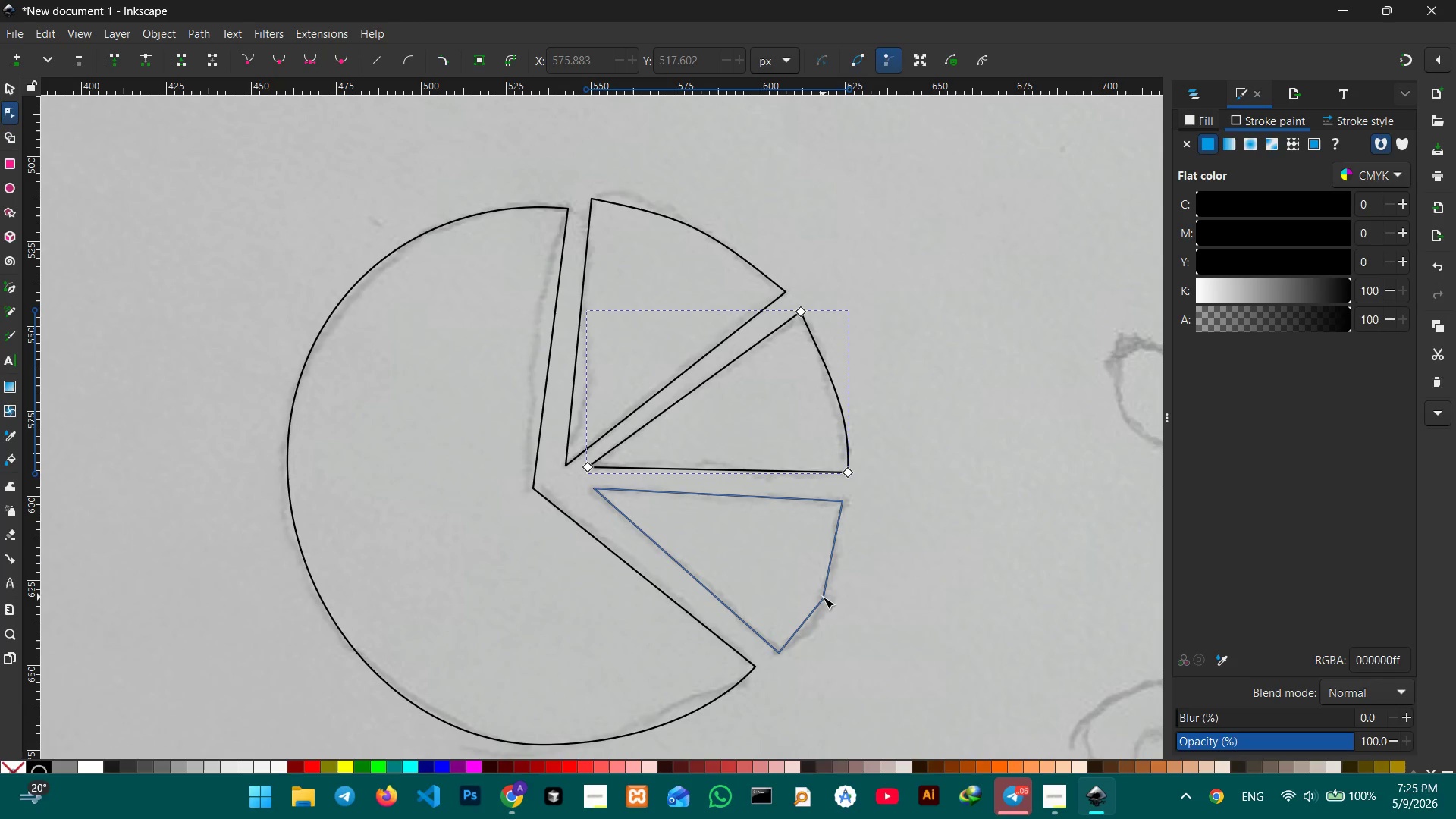 
left_click([823, 597])
 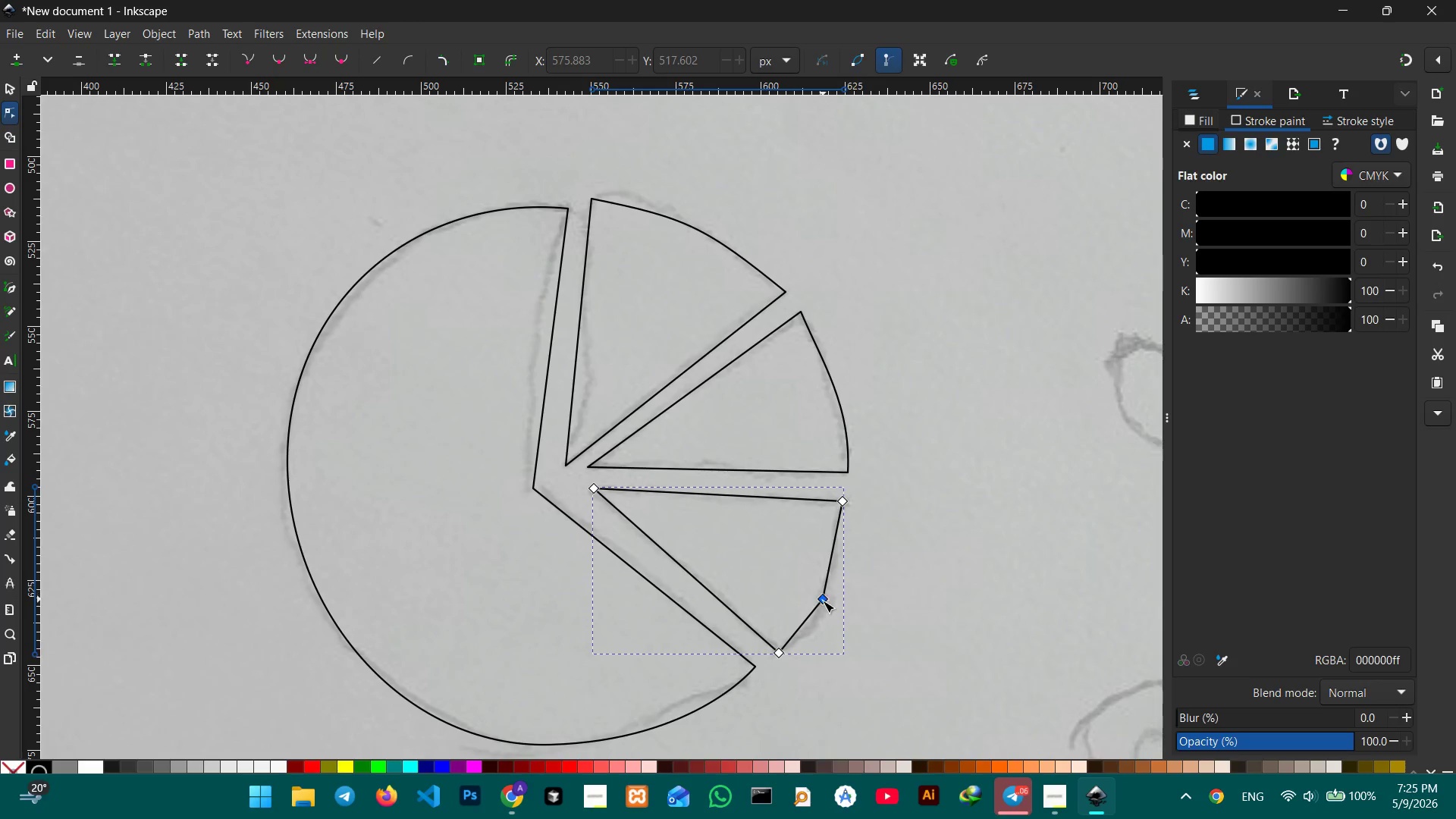 
left_click([823, 601])
 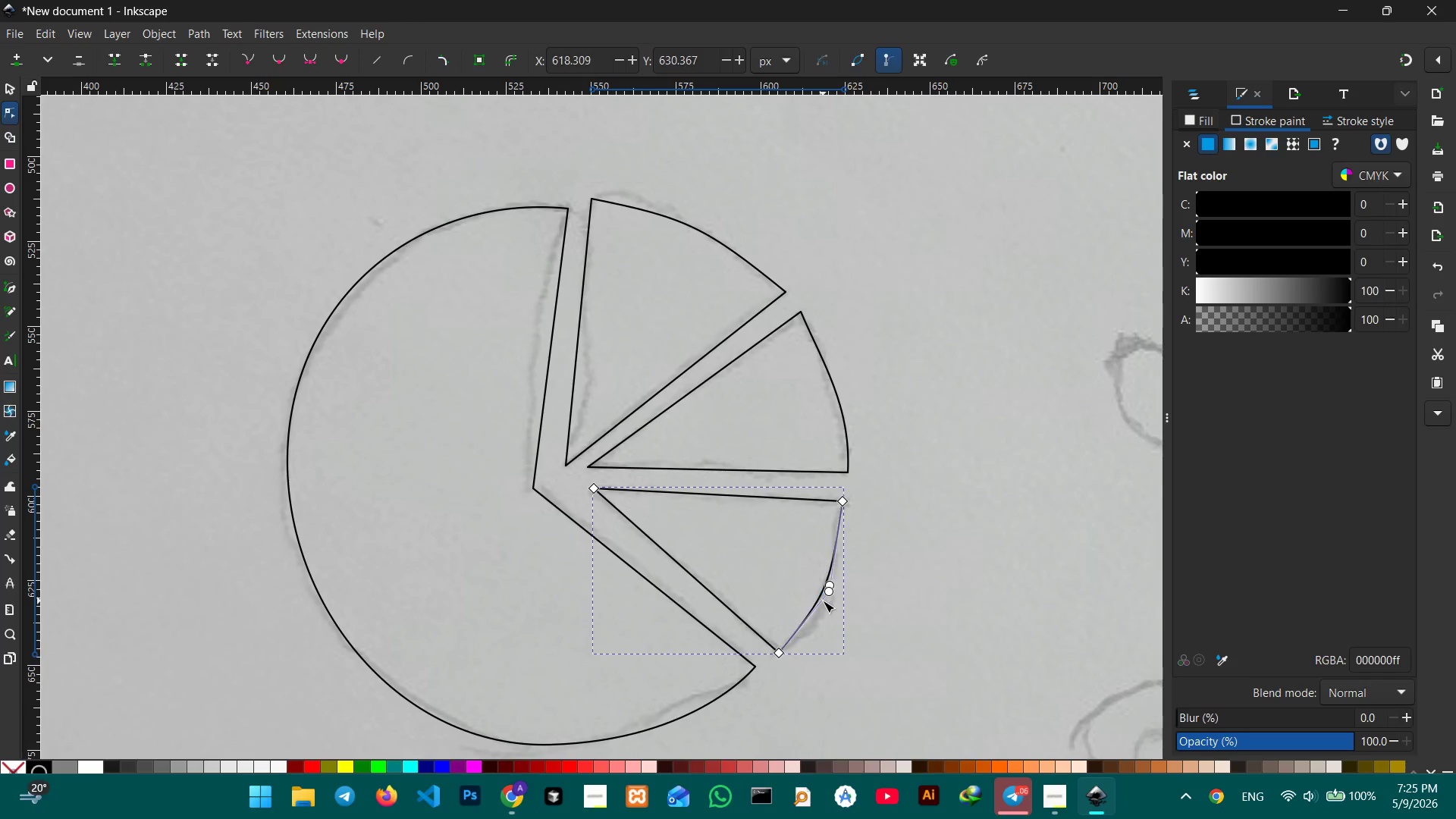 
key(Backspace)
 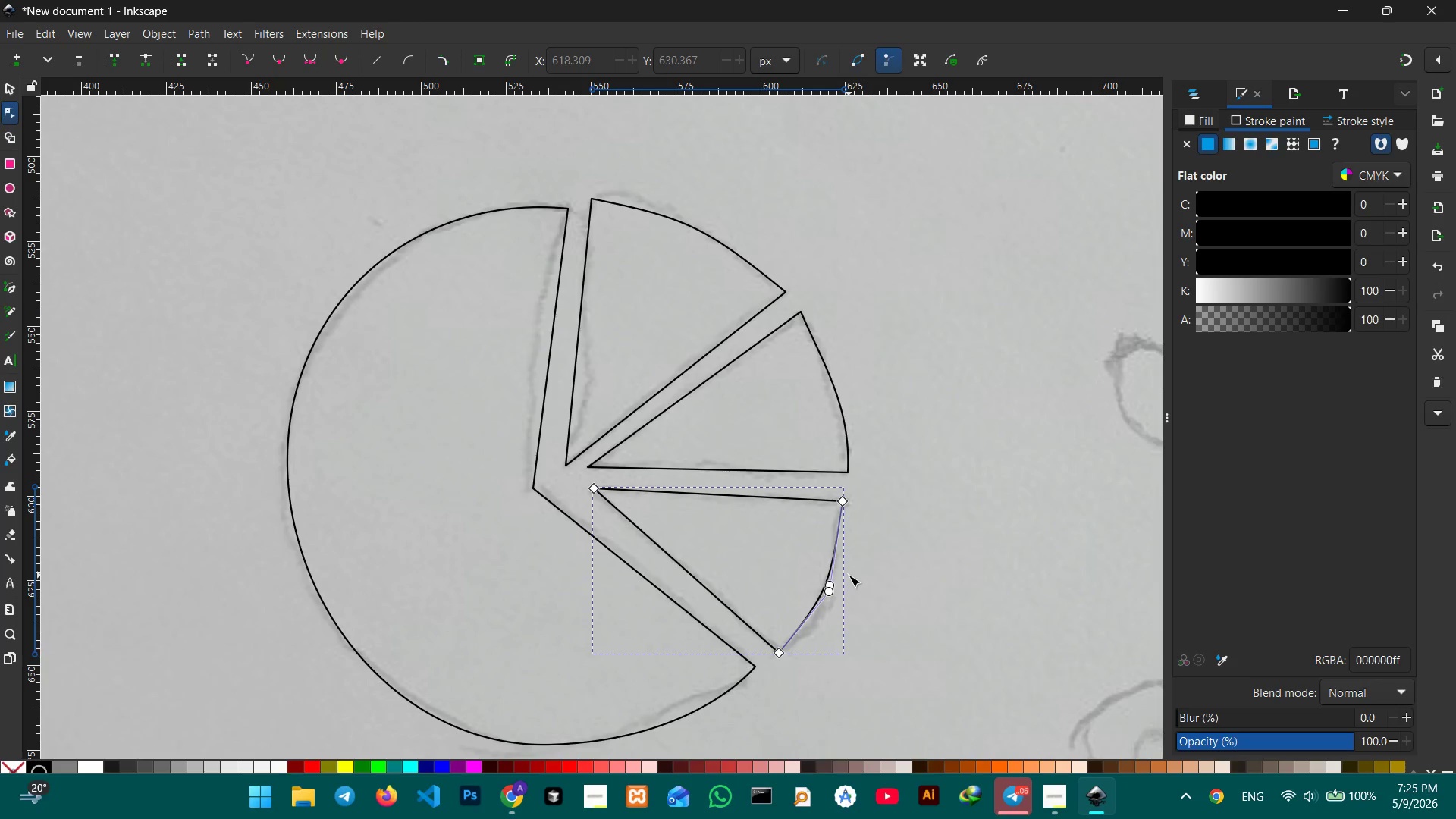 
scroll: coordinate [849, 575], scroll_direction: down, amount: 1.0
 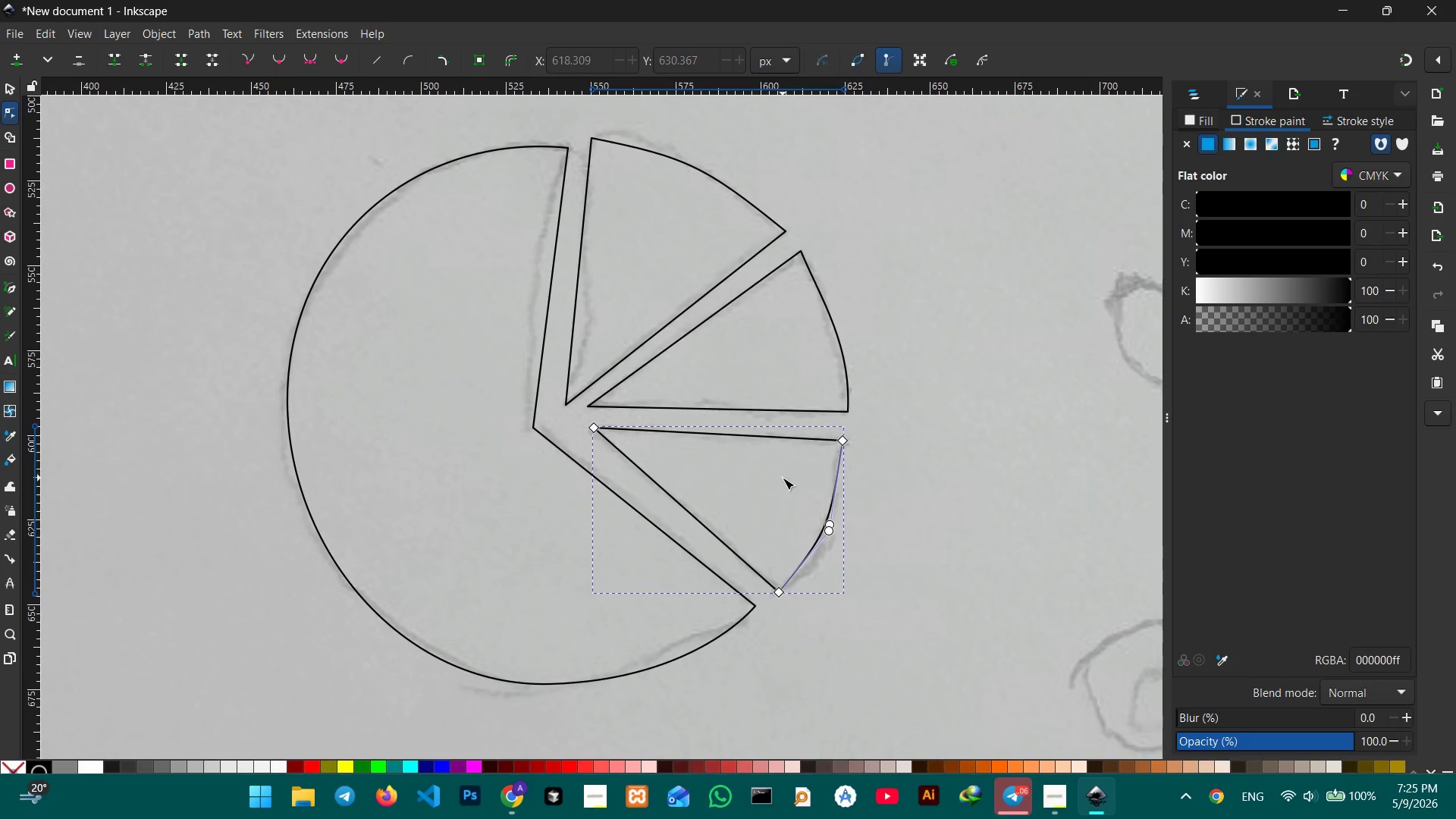 
hold_key(key=ControlLeft, duration=1.14)
scroll: coordinate [776, 491], scroll_direction: none, amount: 0.0
 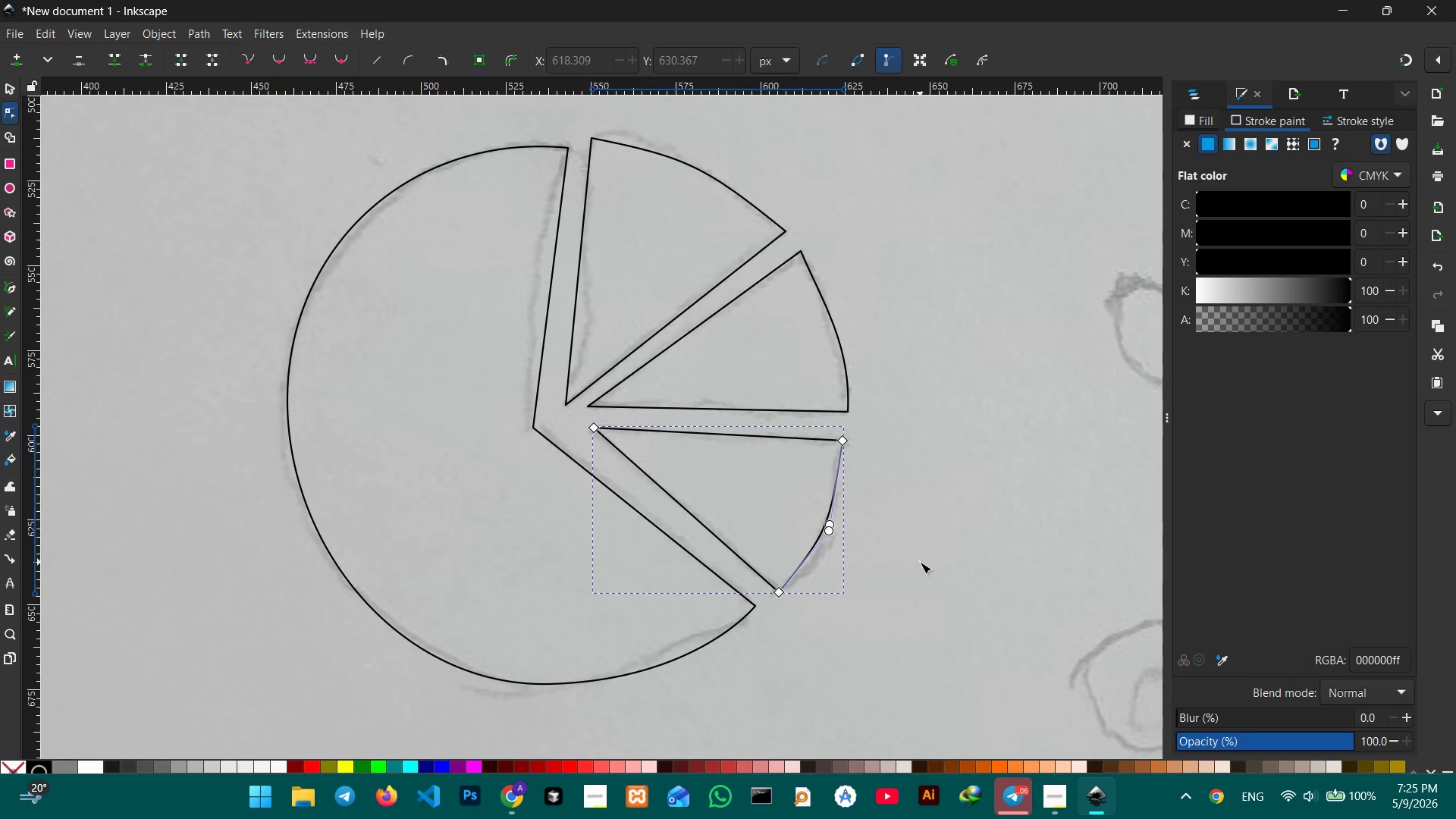 
hold_key(key=Space, duration=1.51)
 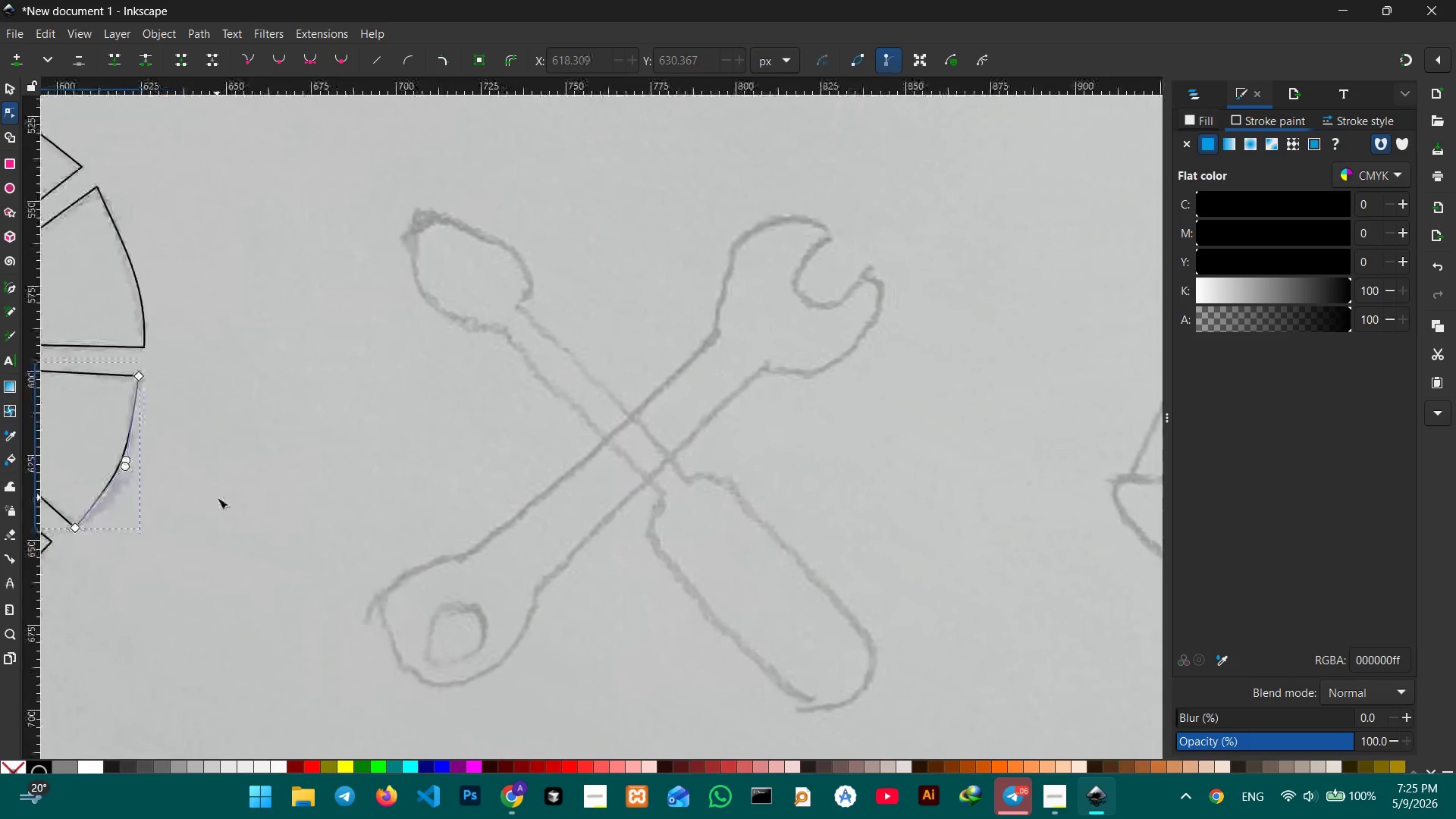 
left_click_drag(start_coordinate=[921, 562], to_coordinate=[217, 497])
 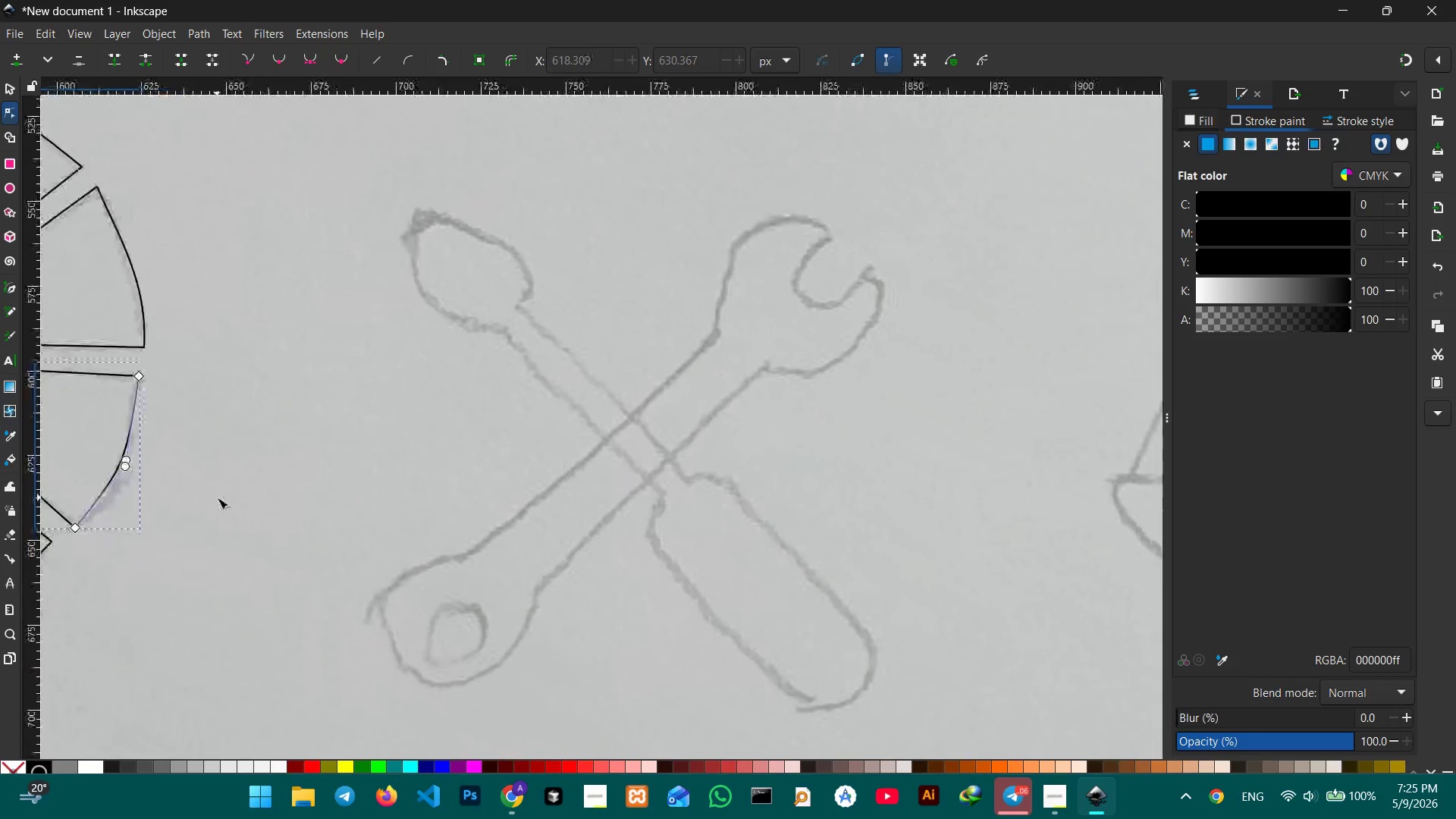 
key(Space)
 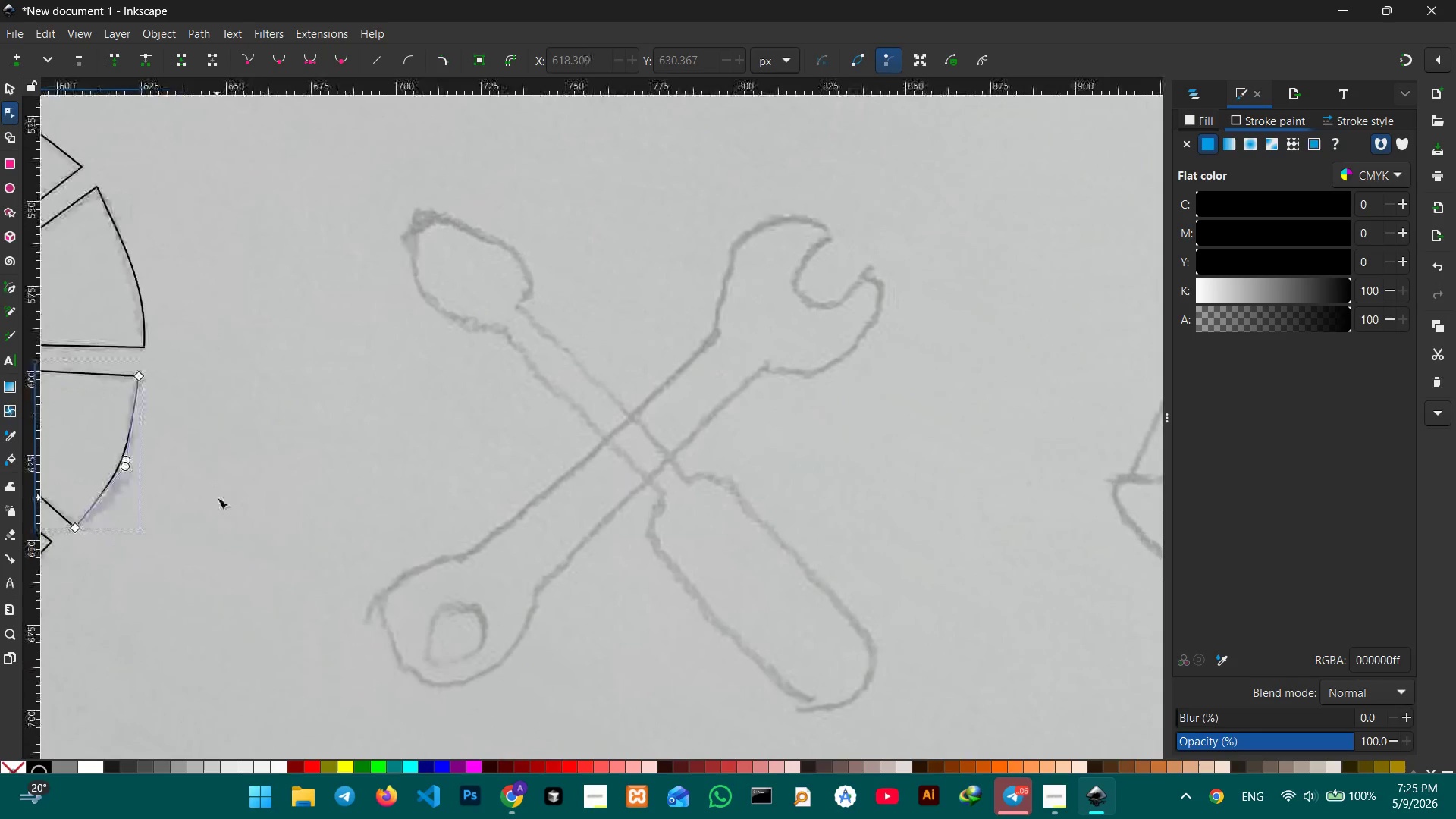 
key(Space)
 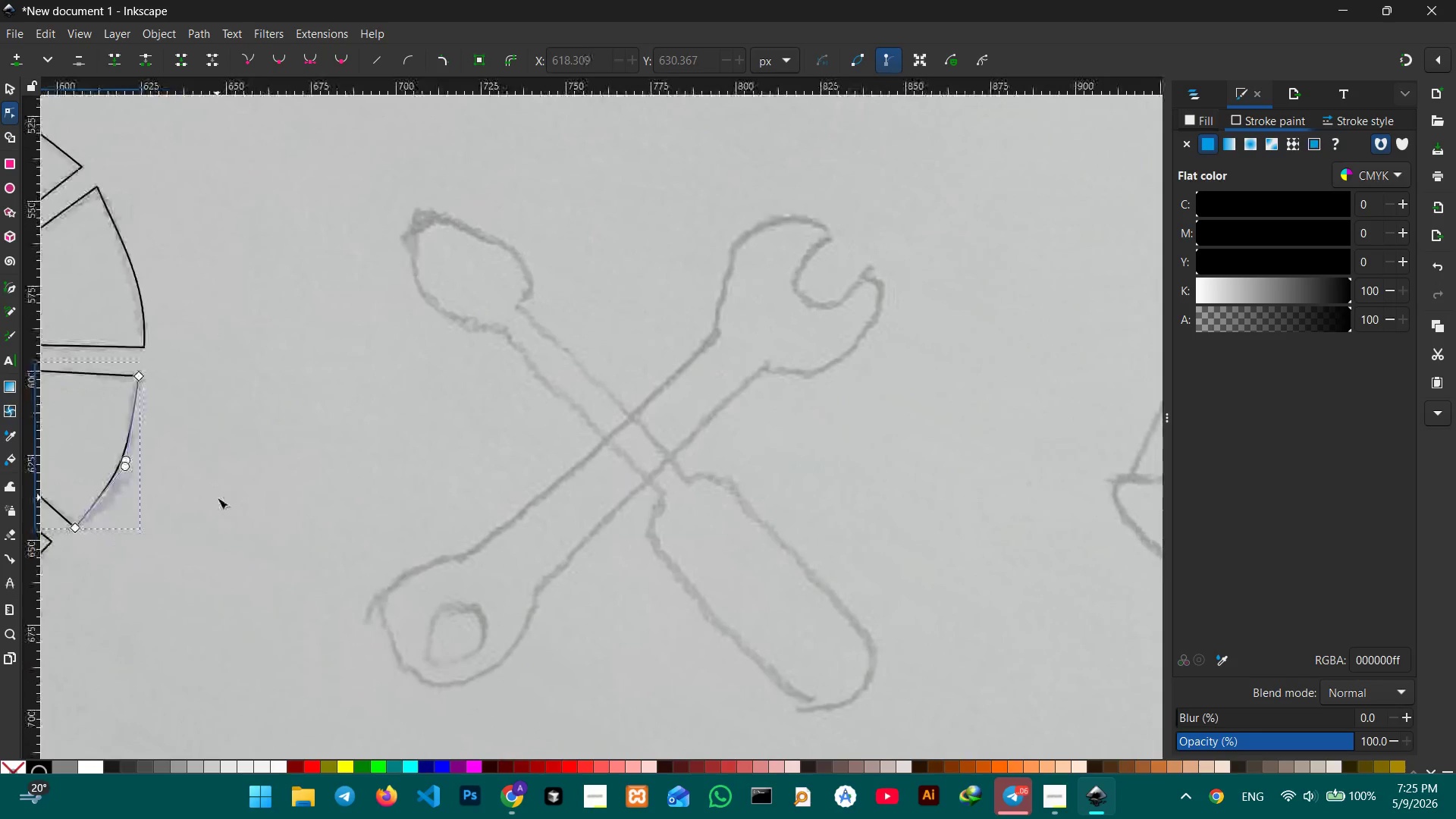 
key(Space)
 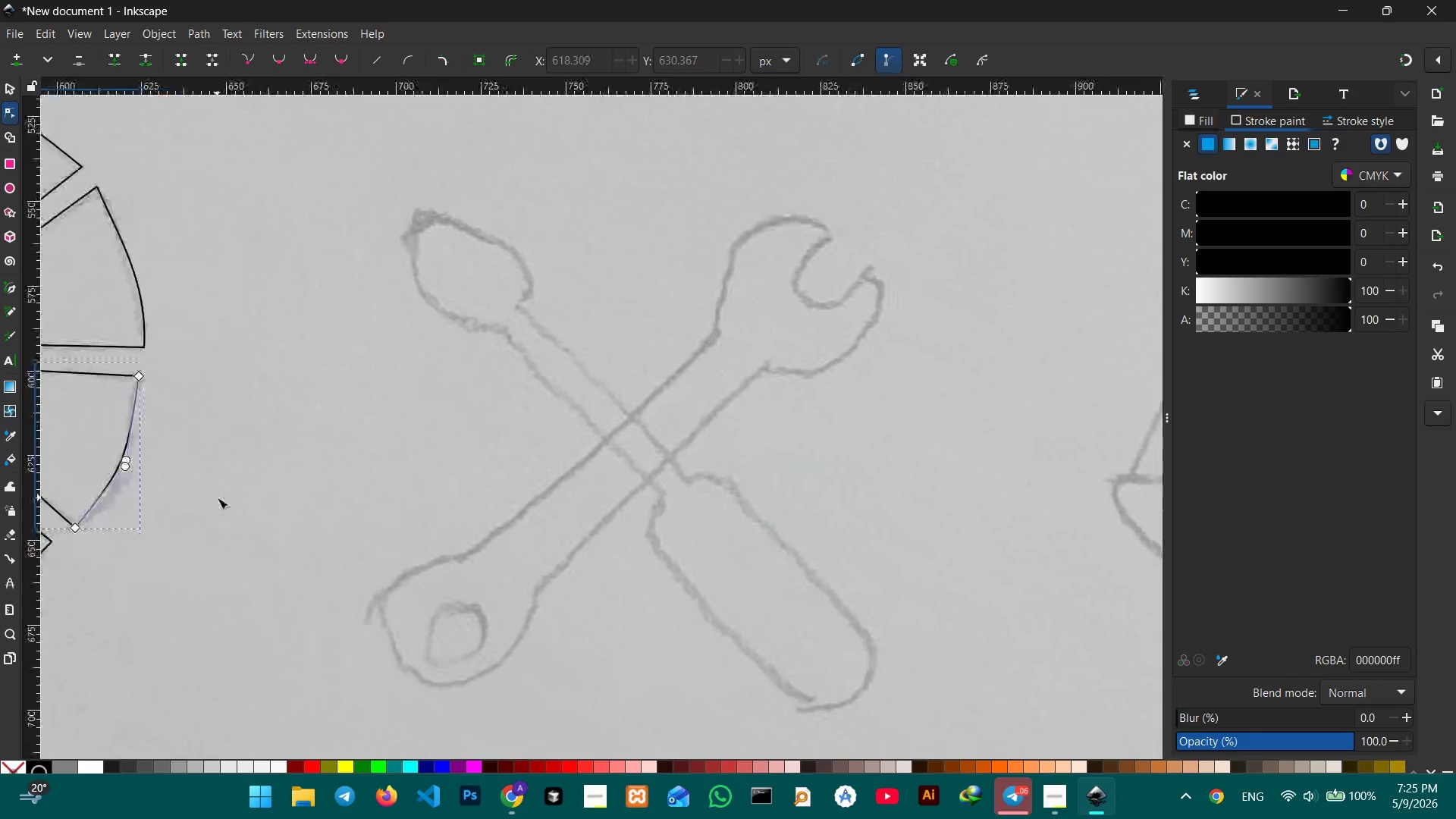 
key(Space)
 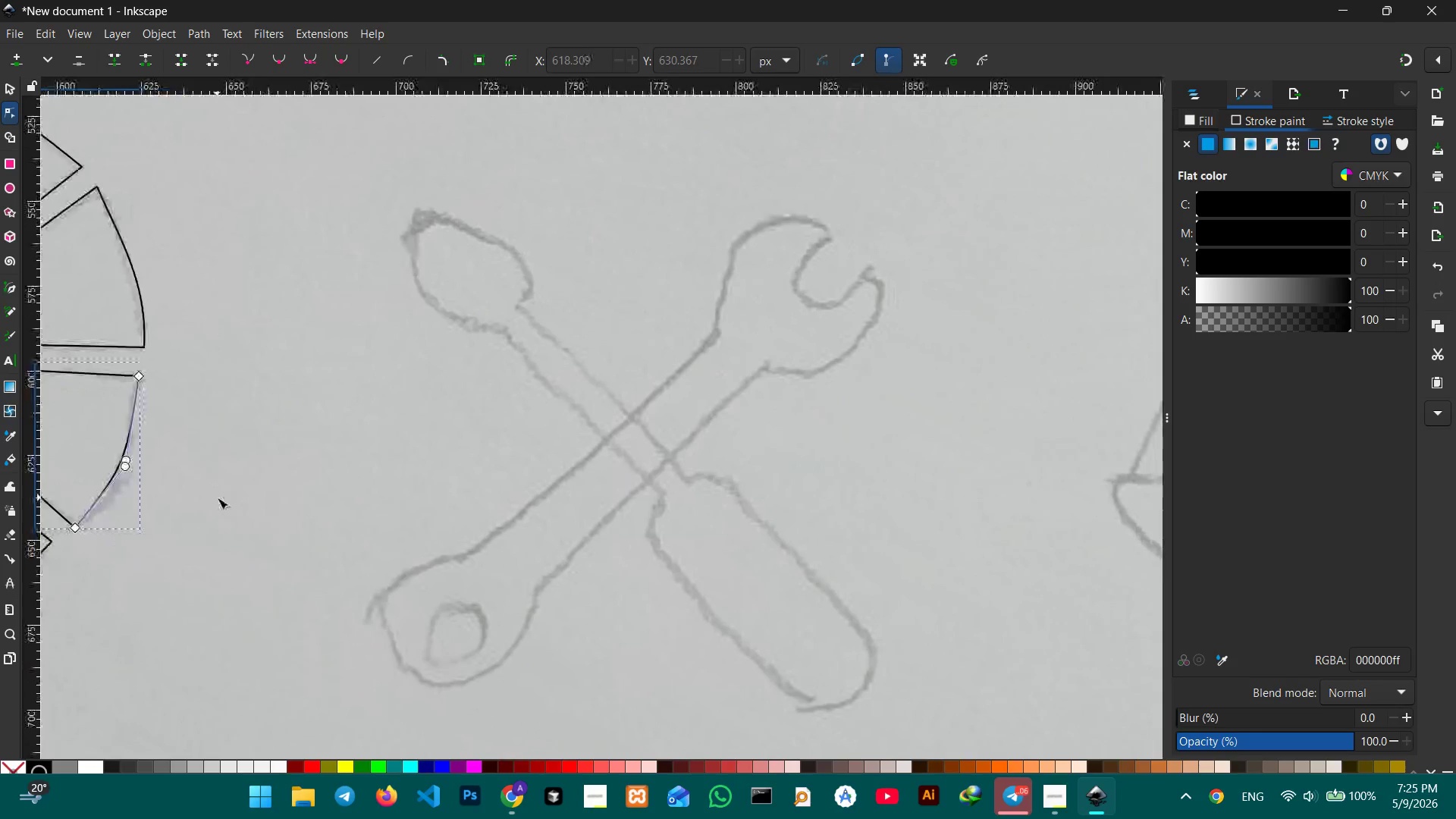 
key(Space)
 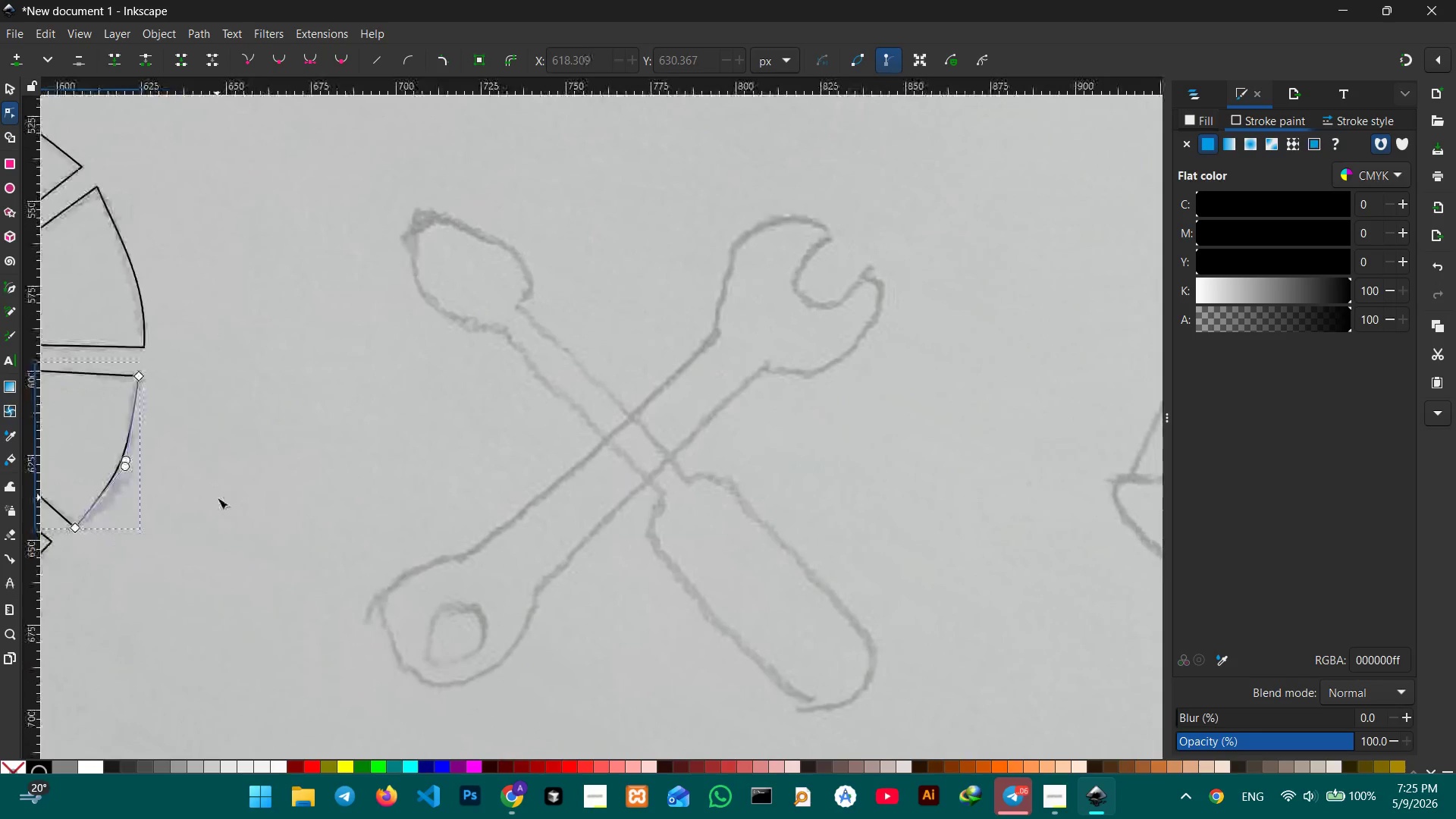 
key(Space)
 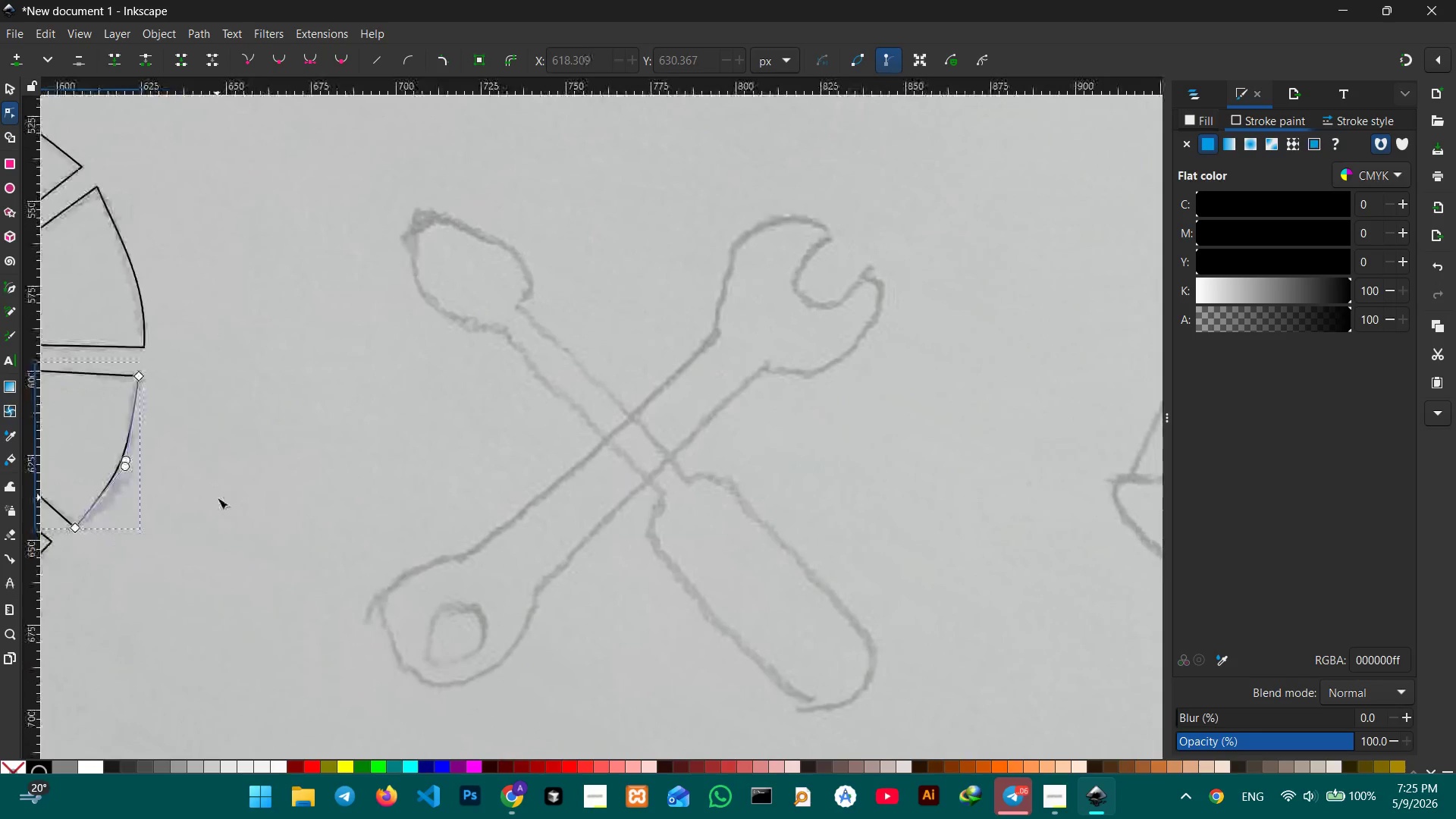 
key(Space)
 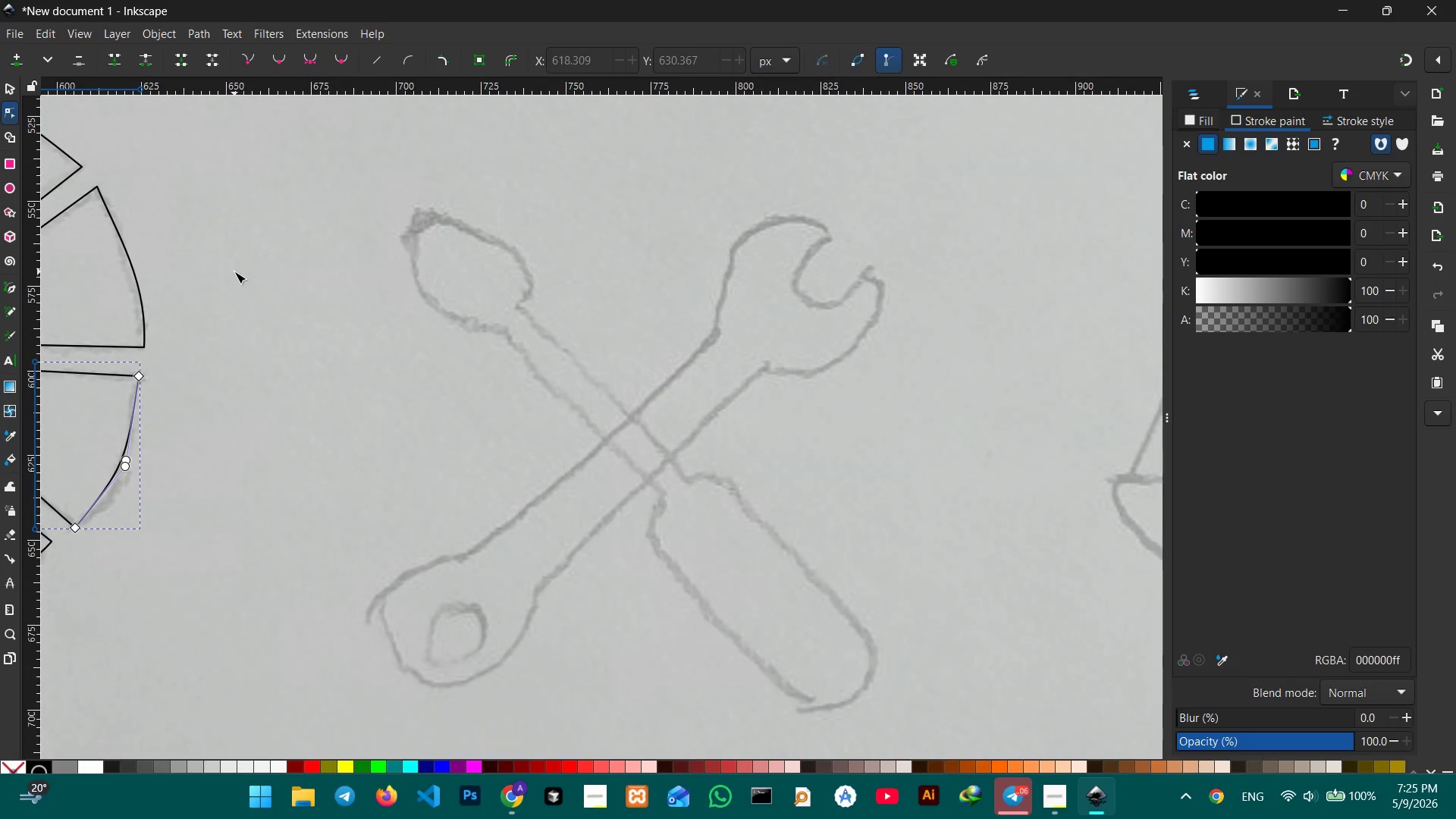 
wait(11.08)
 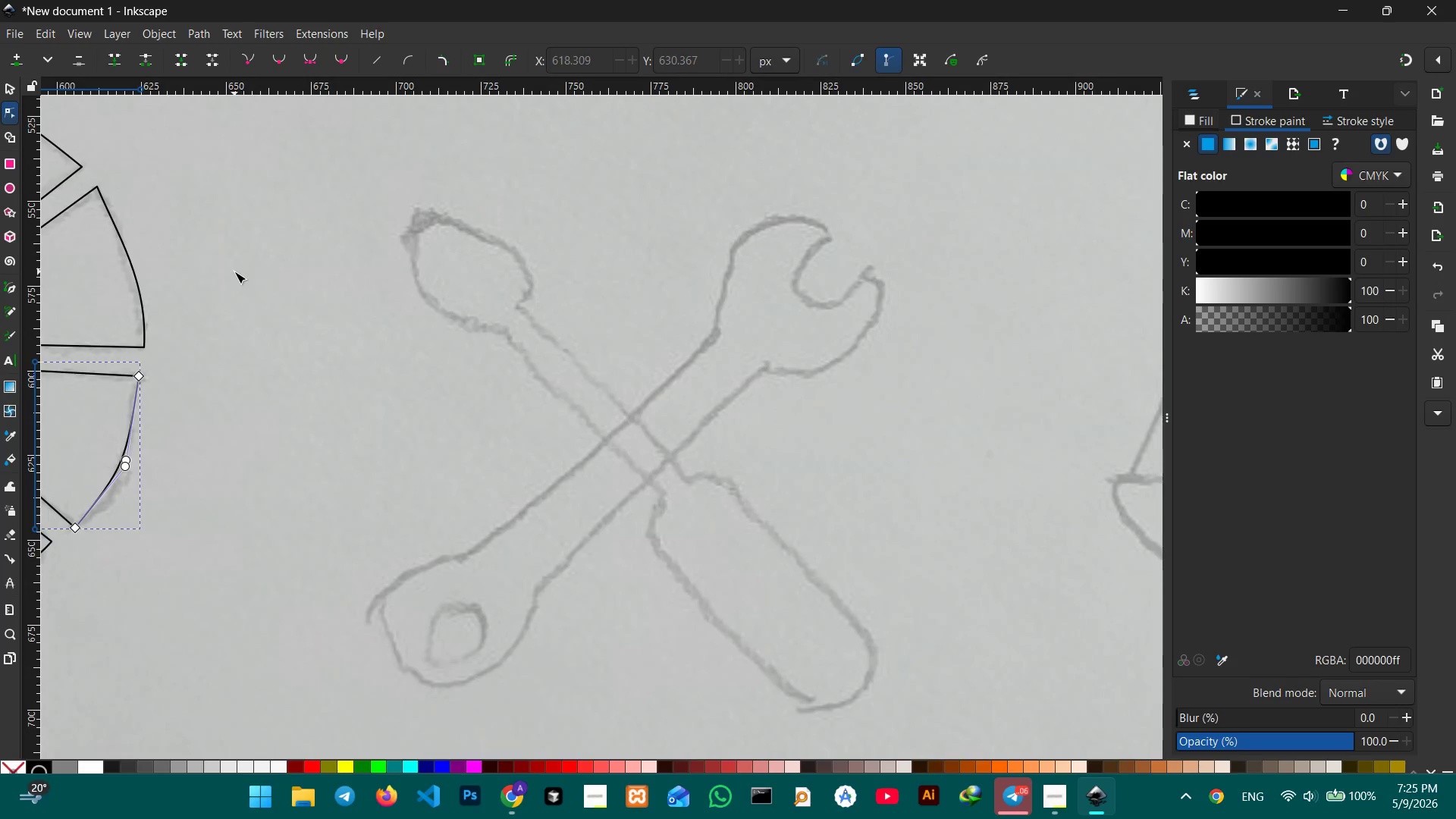 
left_click([9, 293])
 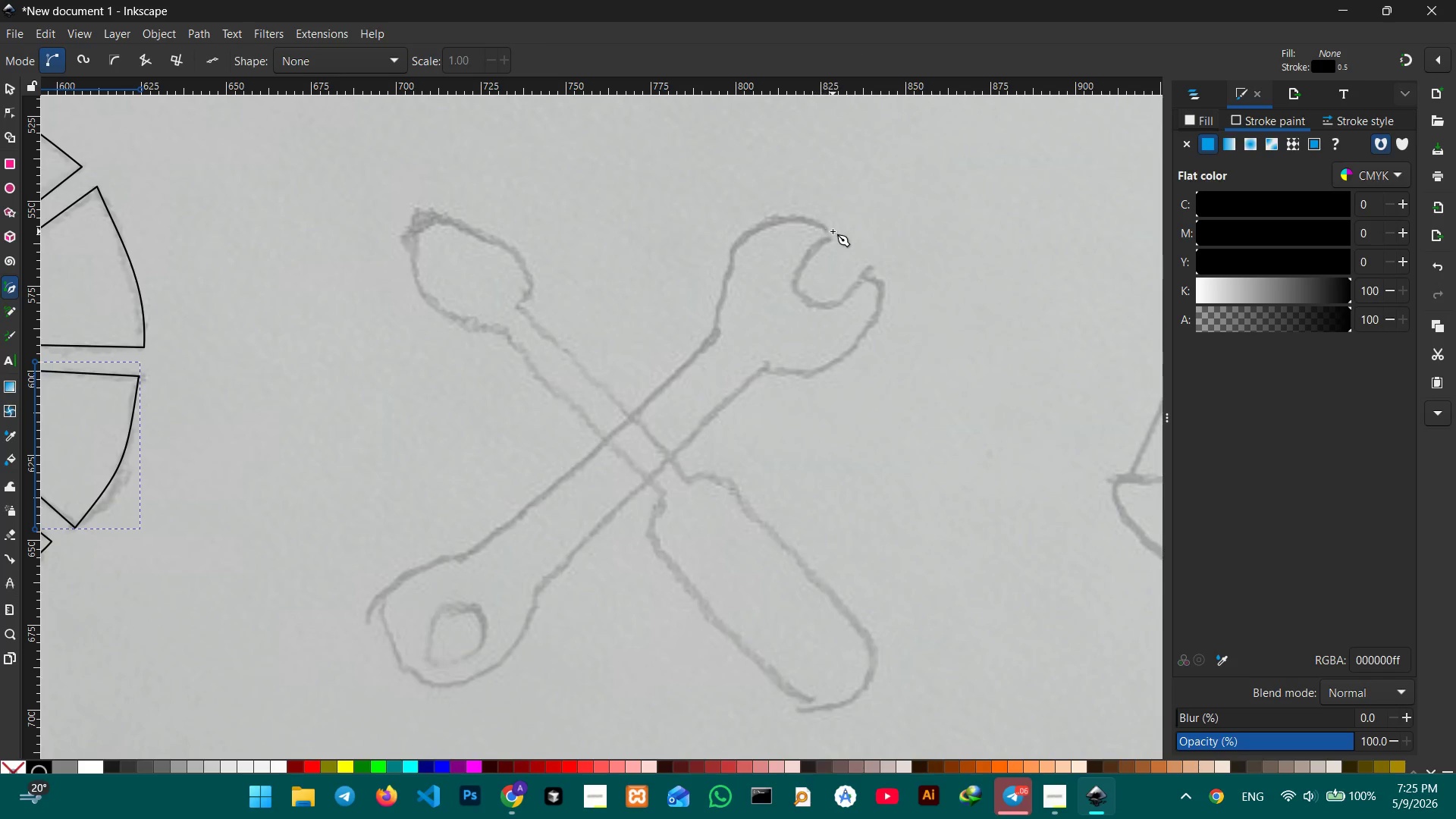 
left_click([832, 231])
 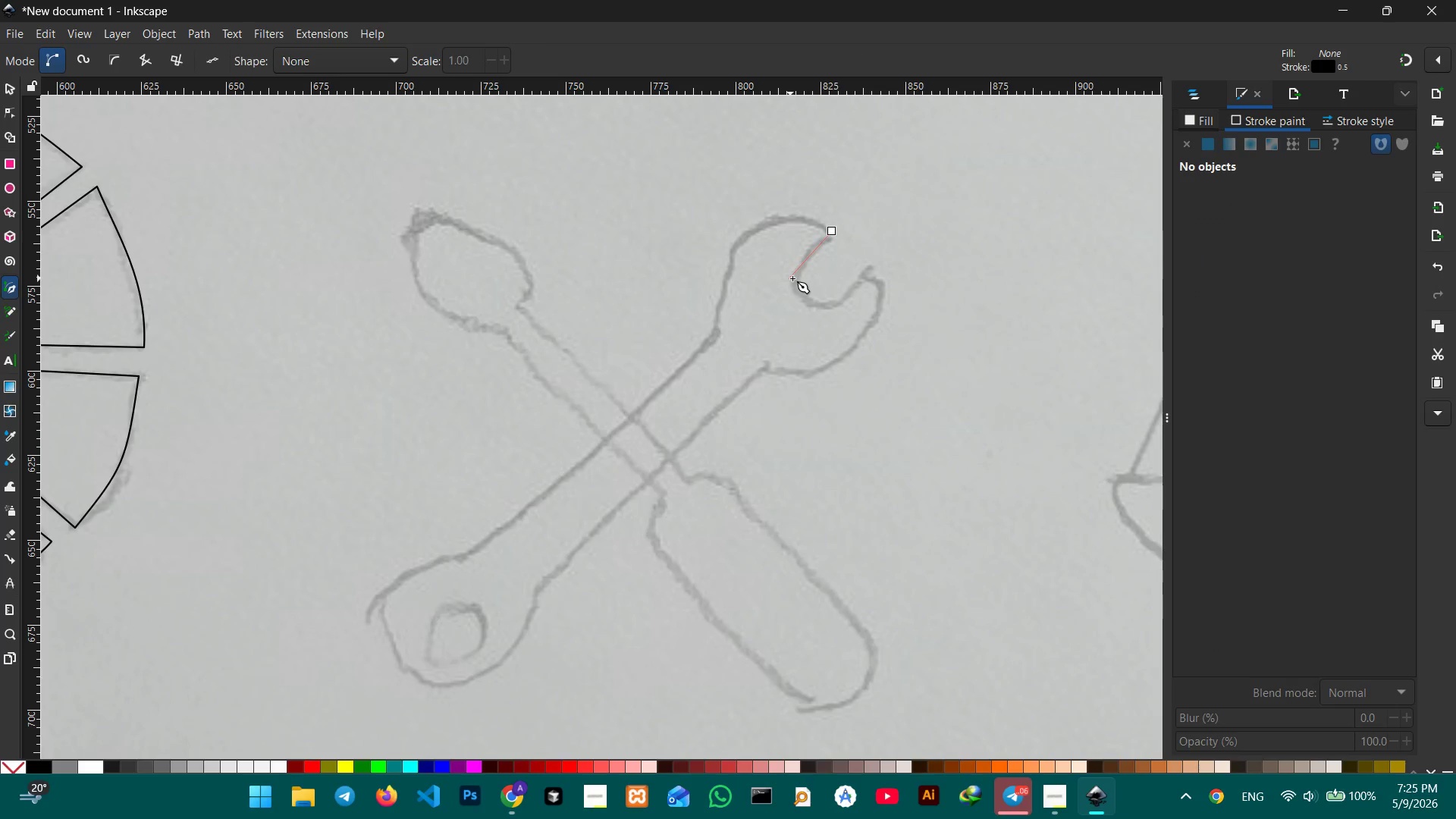 
left_click([796, 274])
 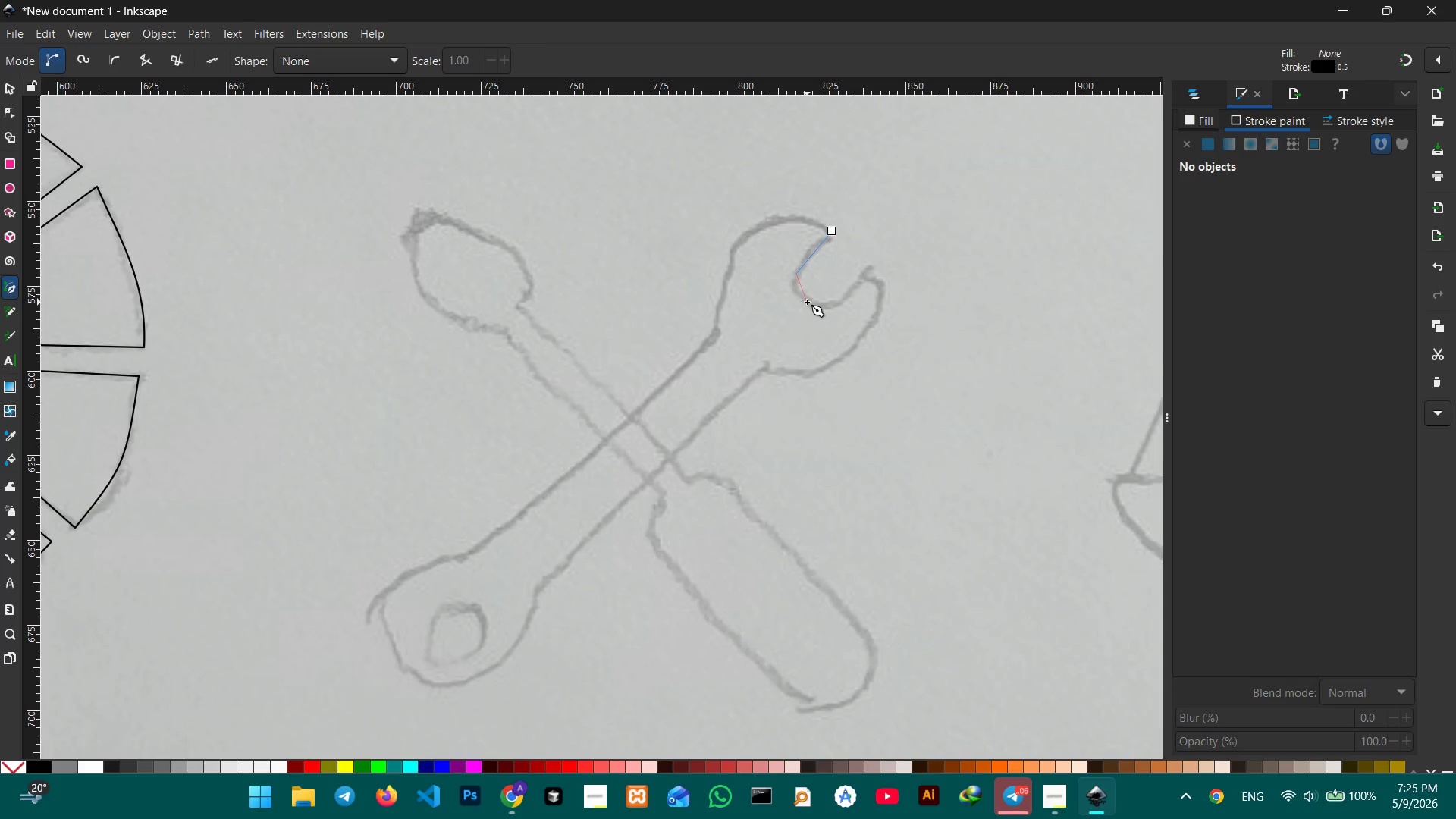 
left_click([807, 302])
 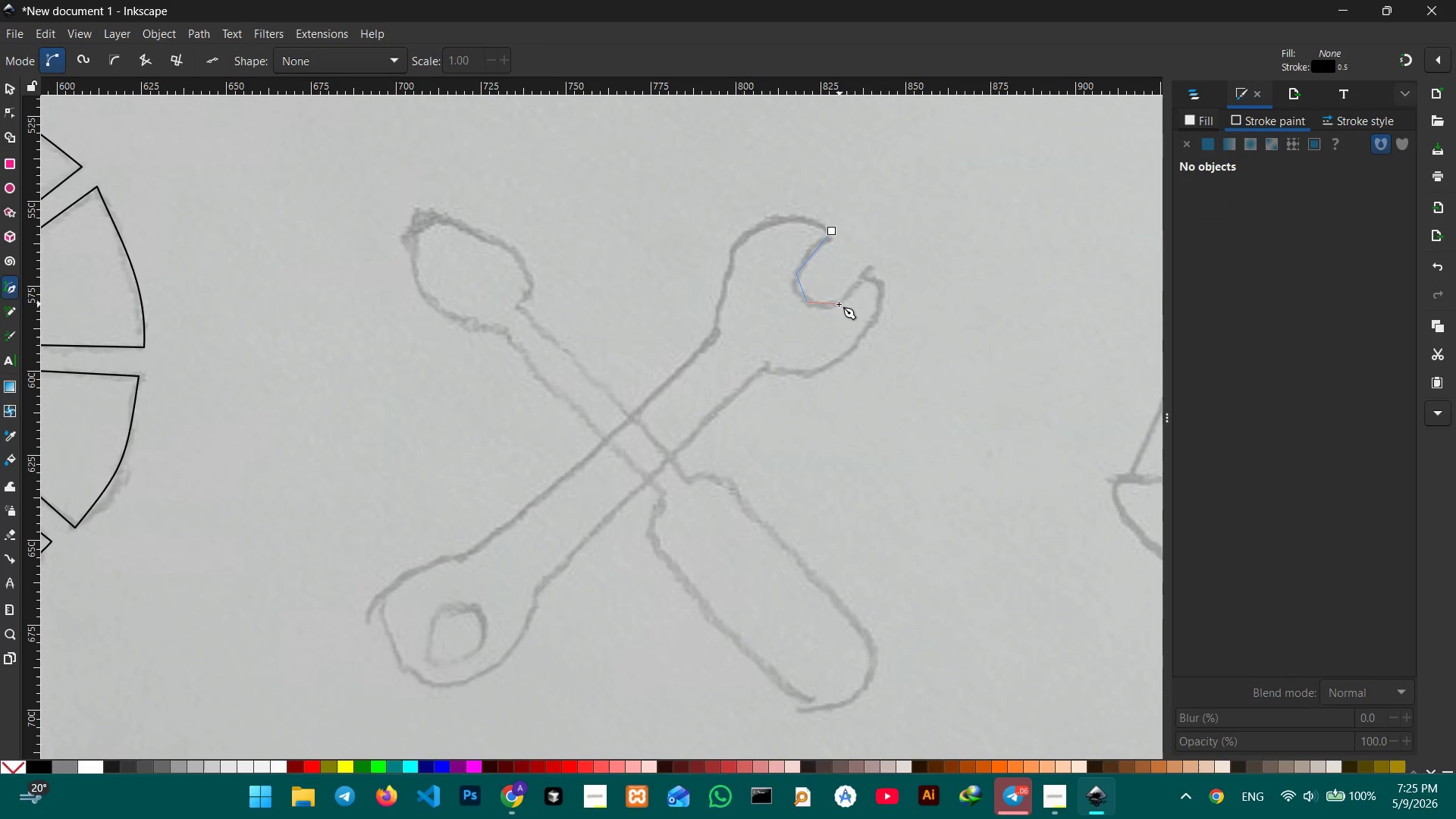 
left_click([836, 304])
 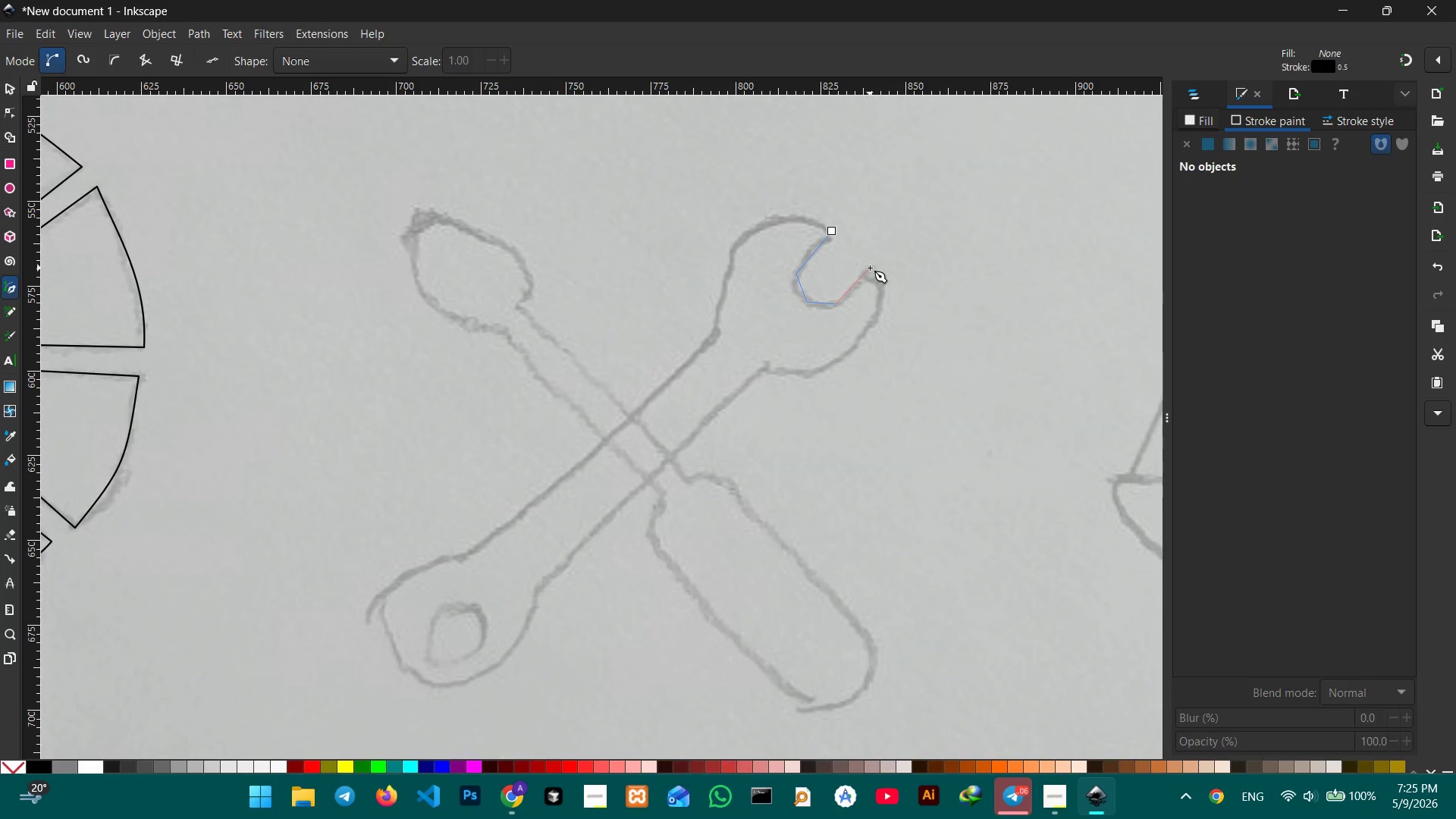 
left_click([870, 268])
 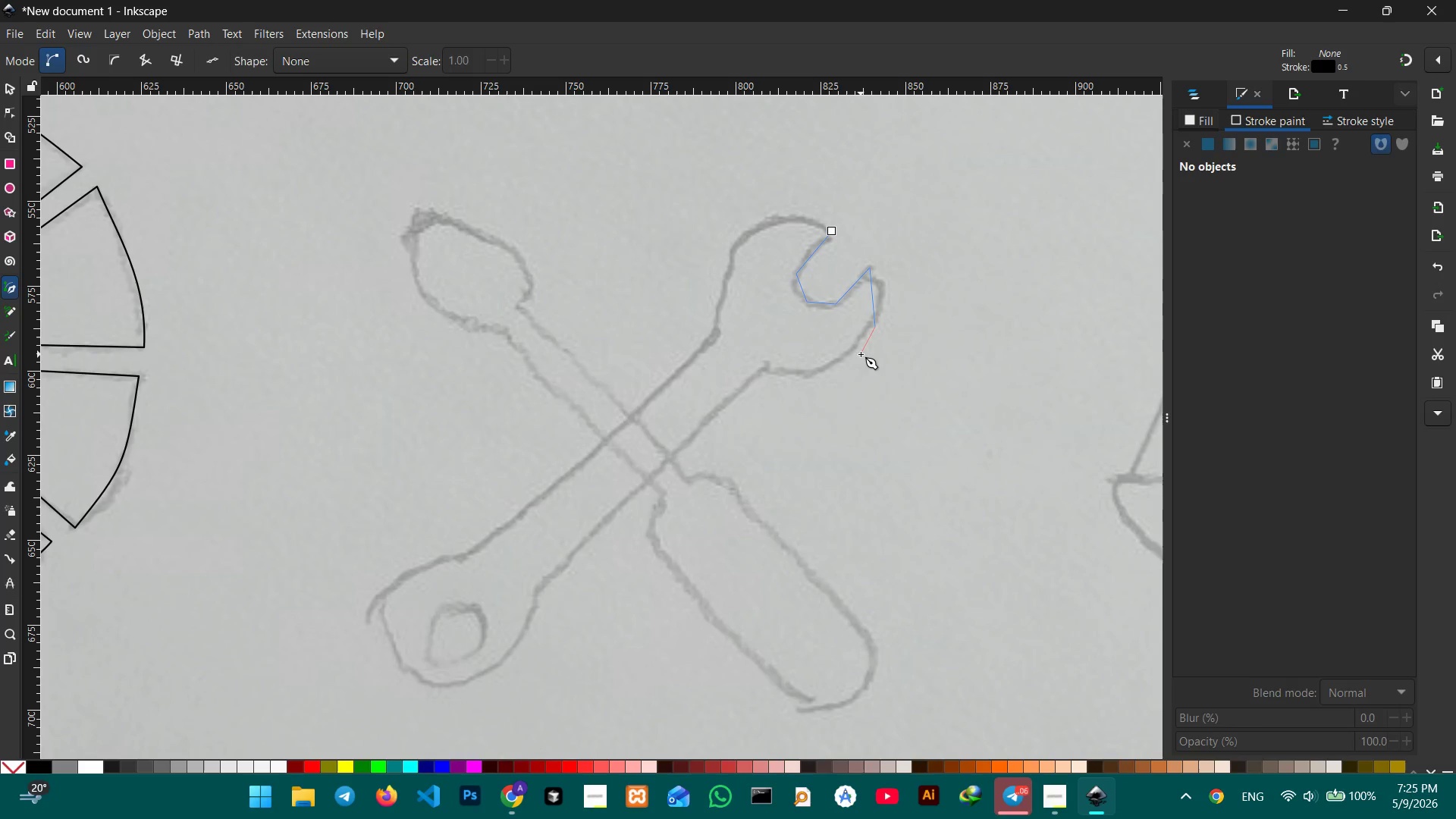 
left_click([858, 354])
 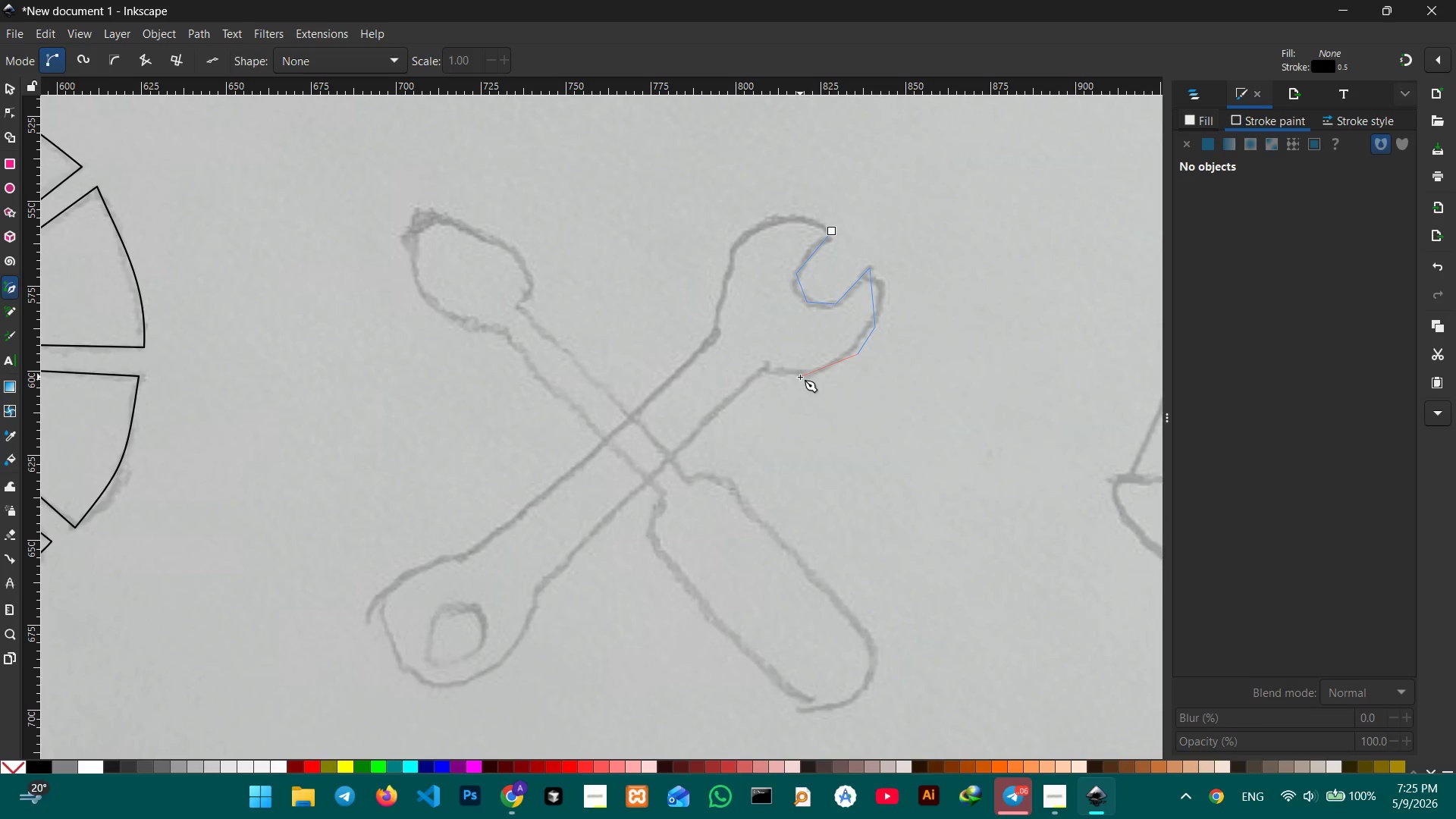 
left_click([804, 376])
 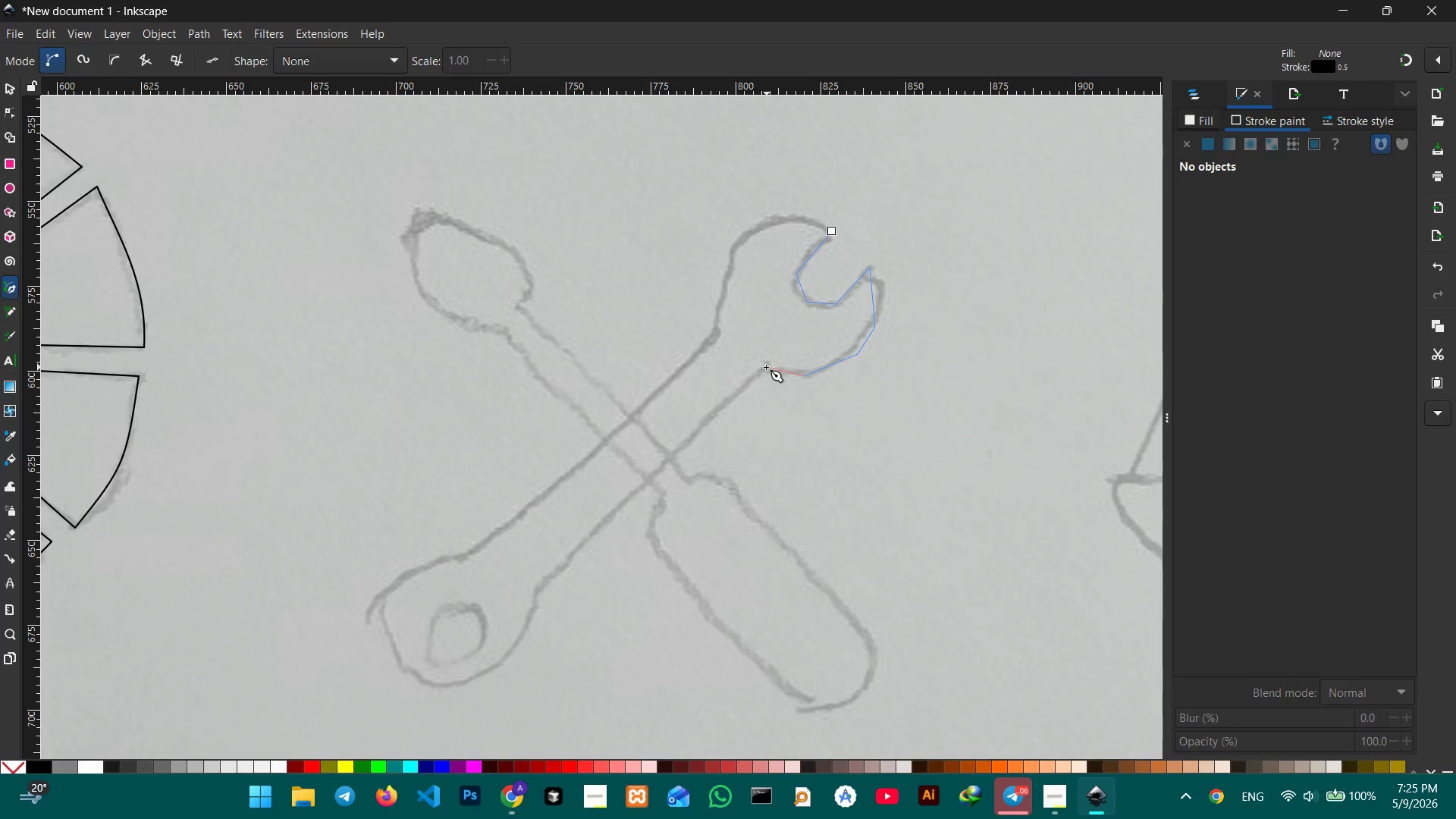 
left_click([766, 367])
 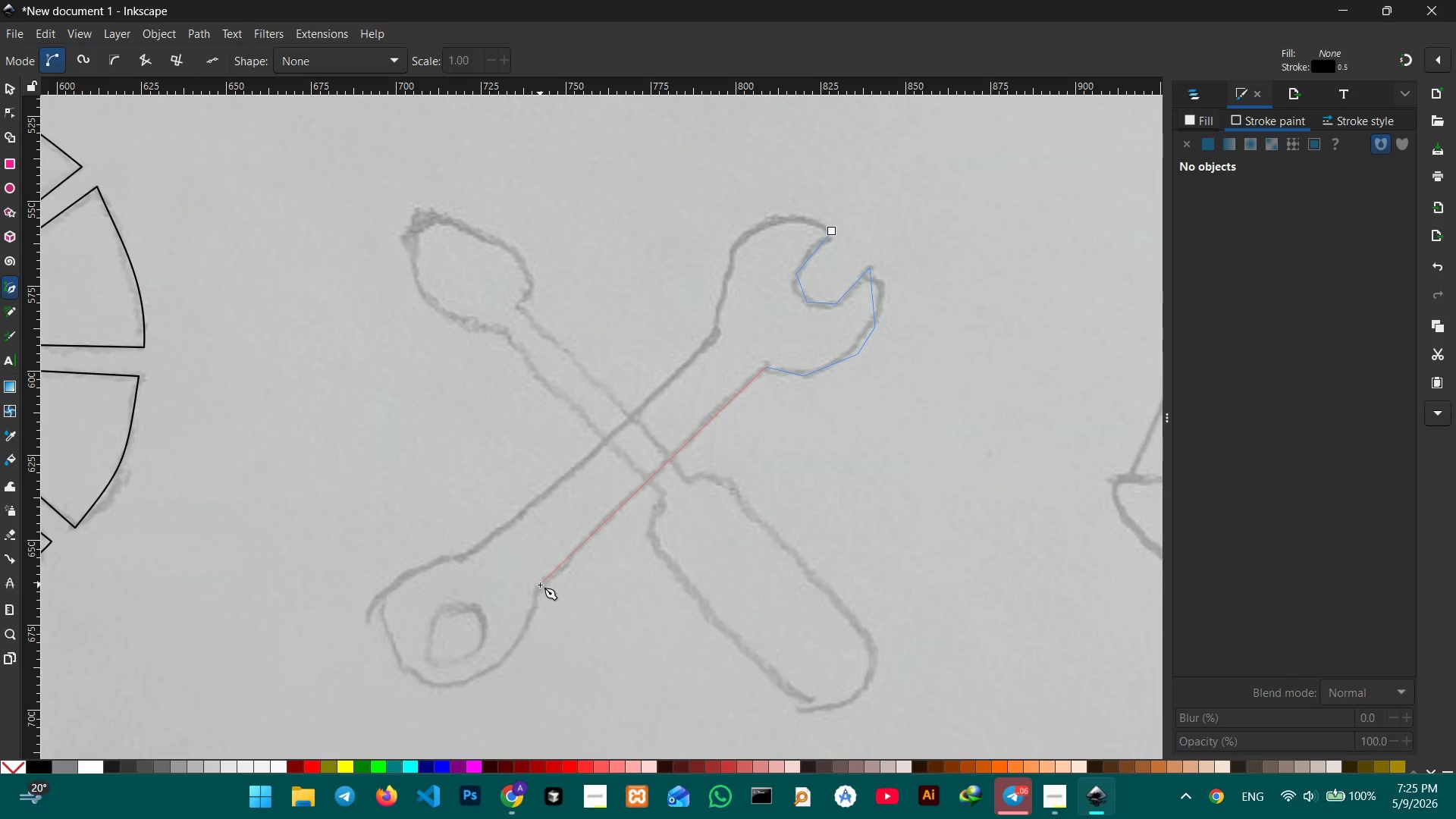 
left_click([538, 588])
 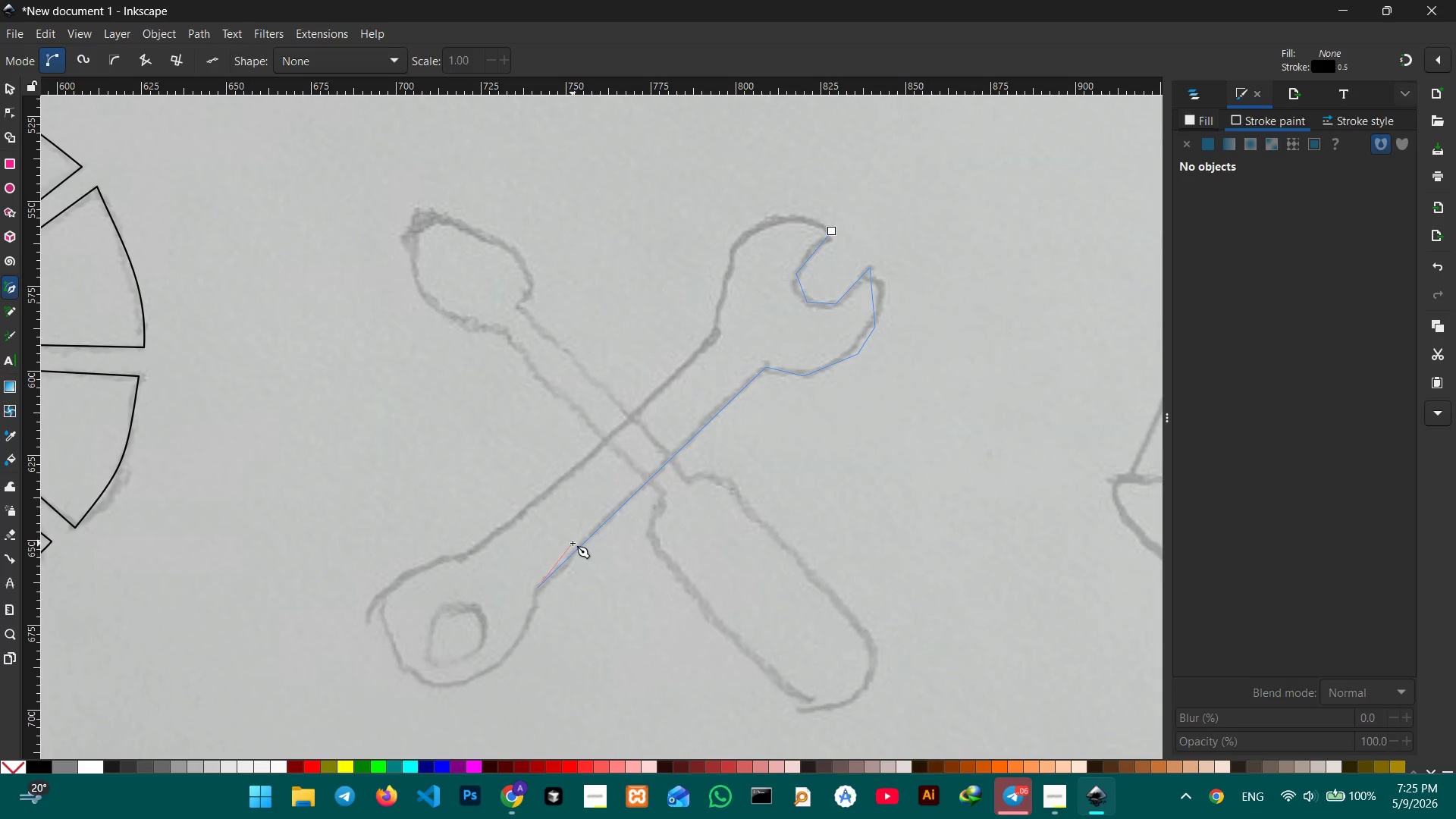 
scroll: coordinate [573, 543], scroll_direction: down, amount: 2.0
 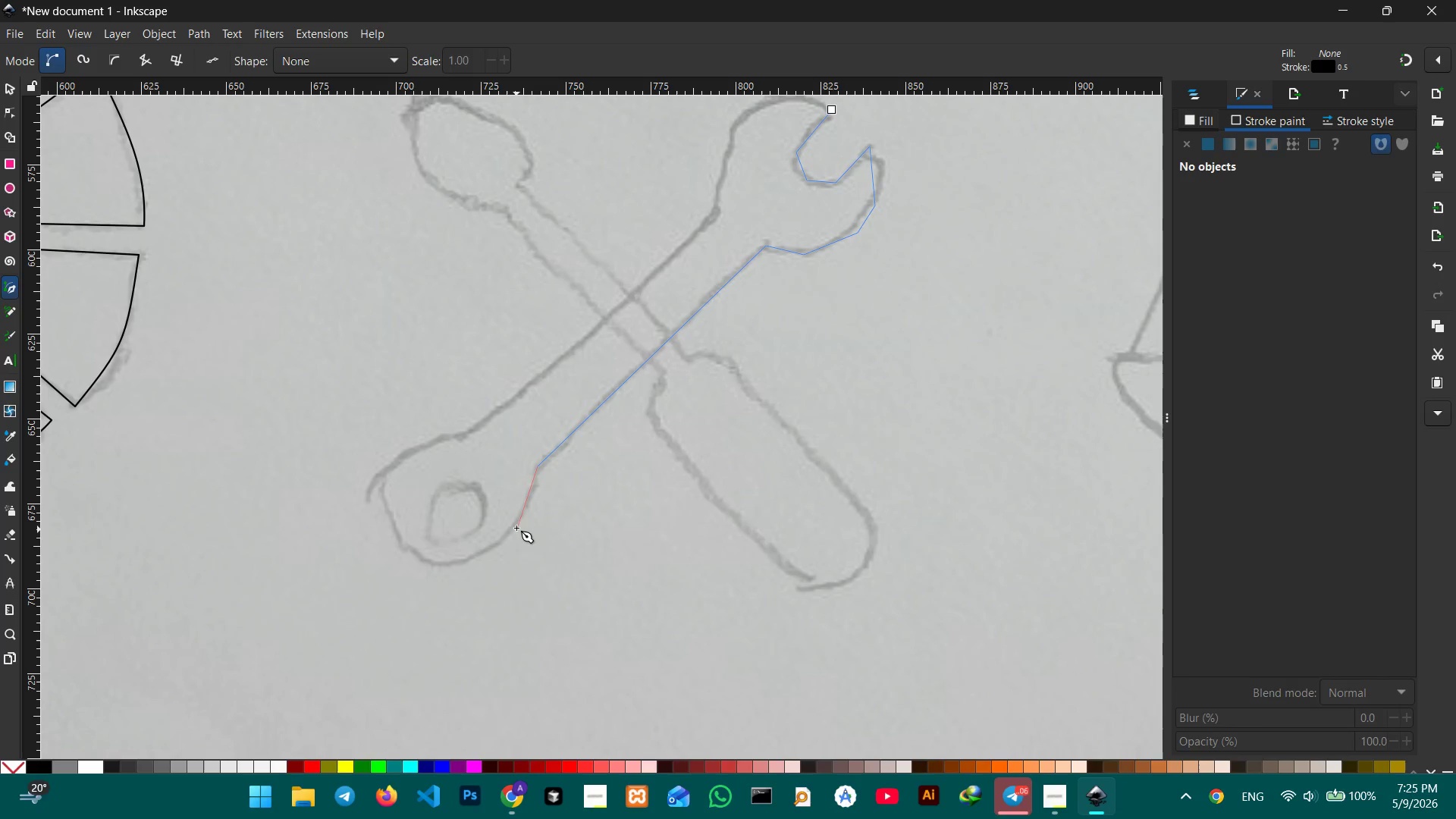 
left_click([516, 528])
 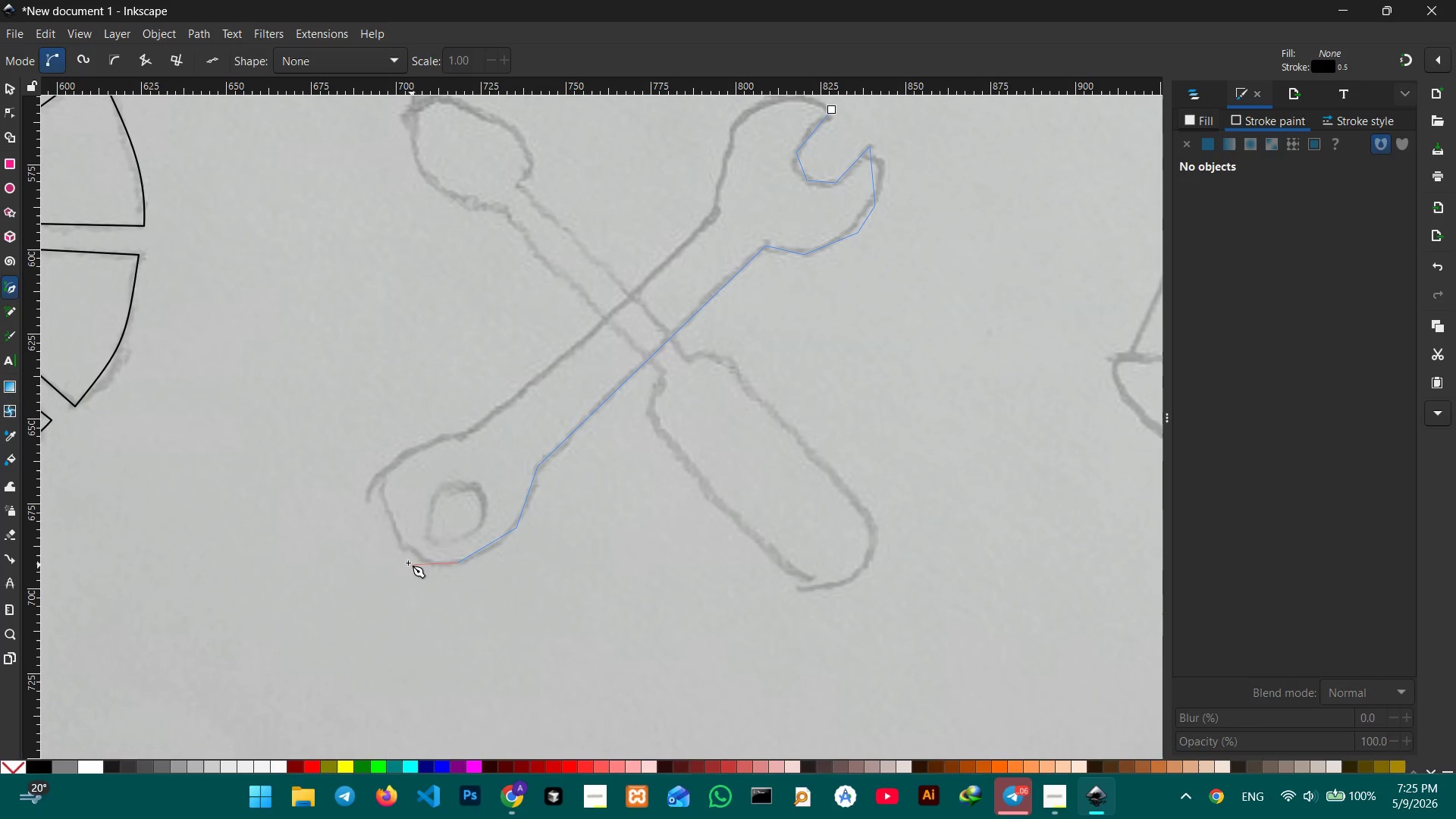 
left_click([403, 550])
 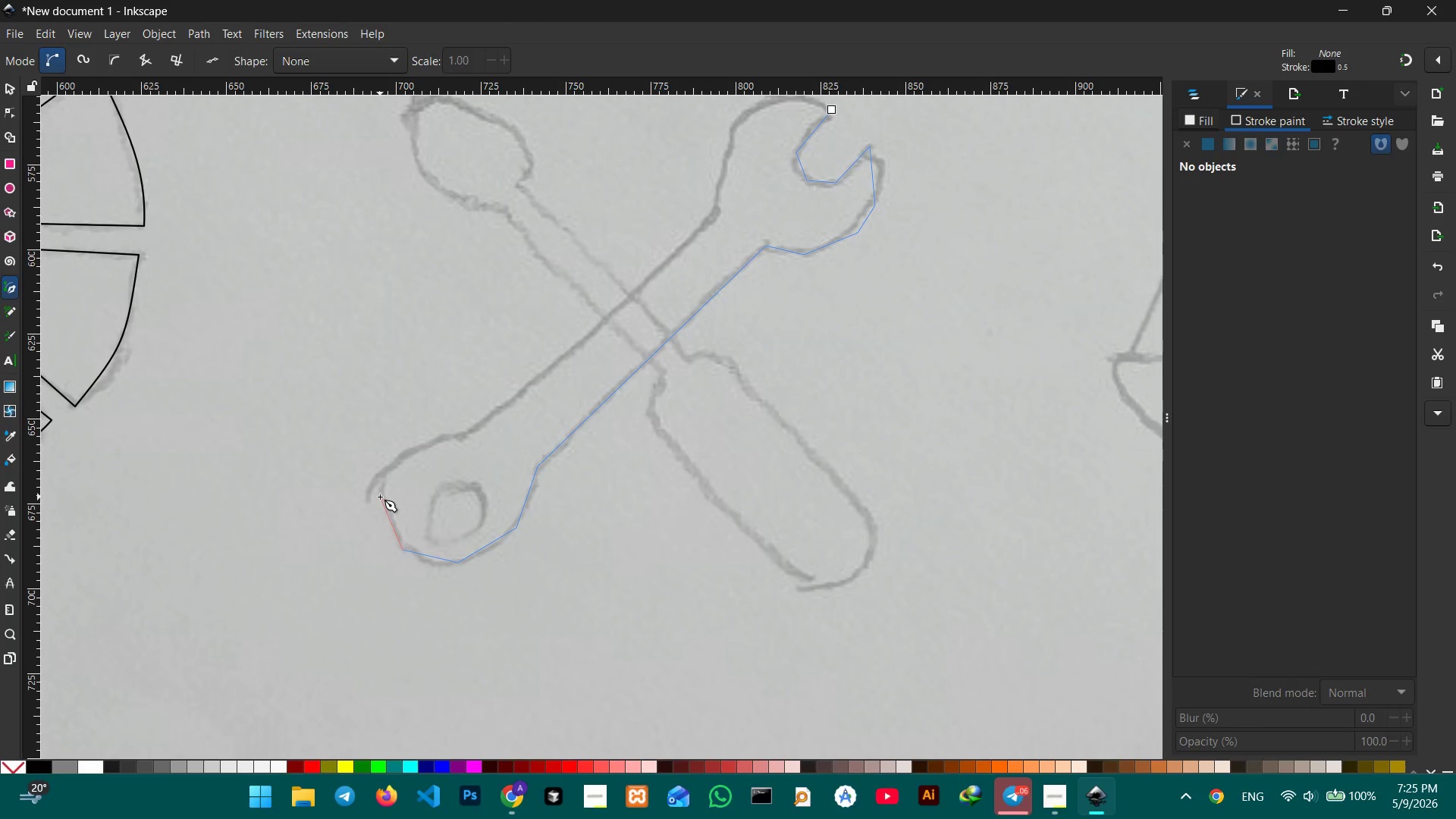 
left_click([380, 497])
 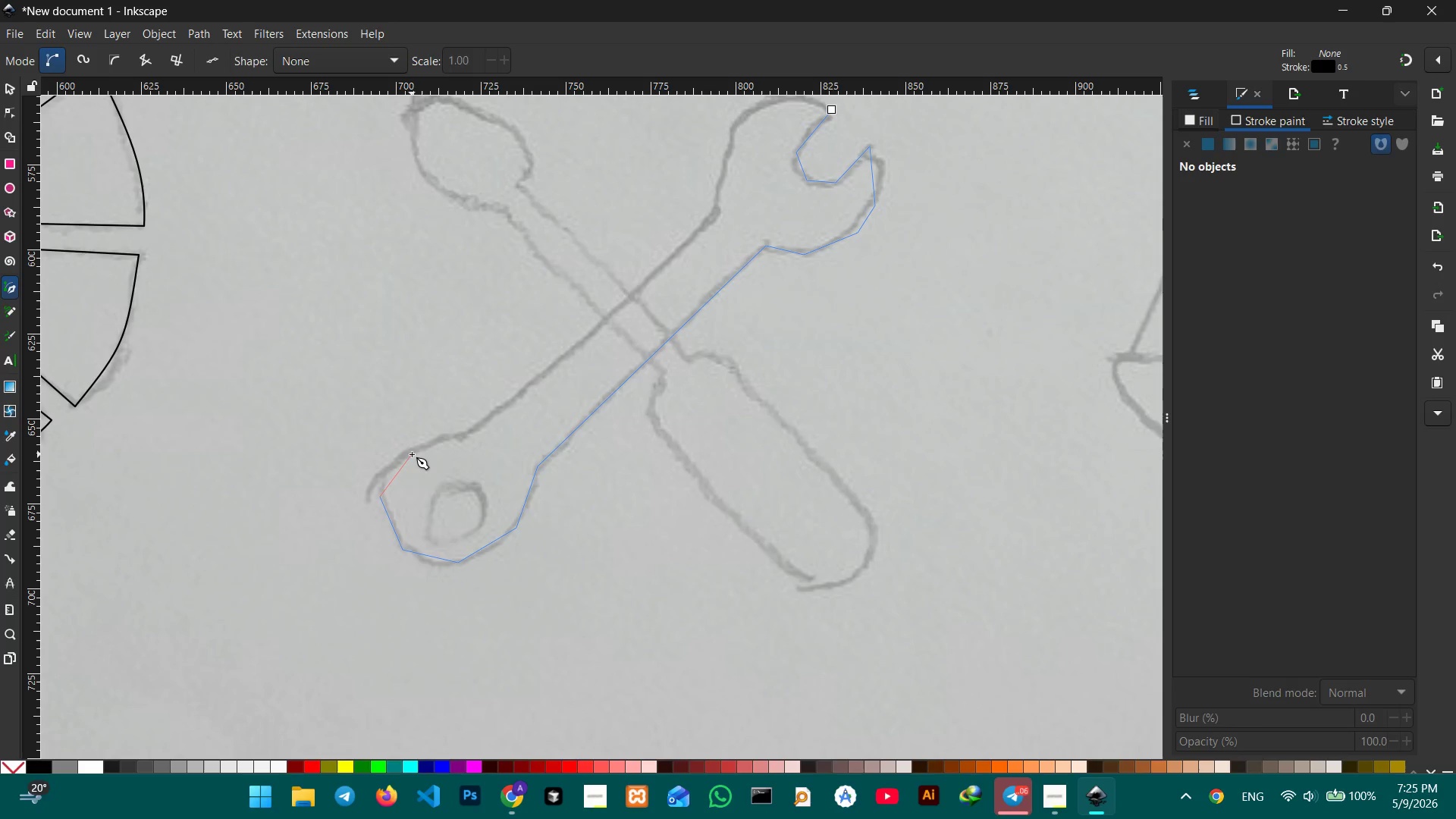 
left_click([412, 454])
 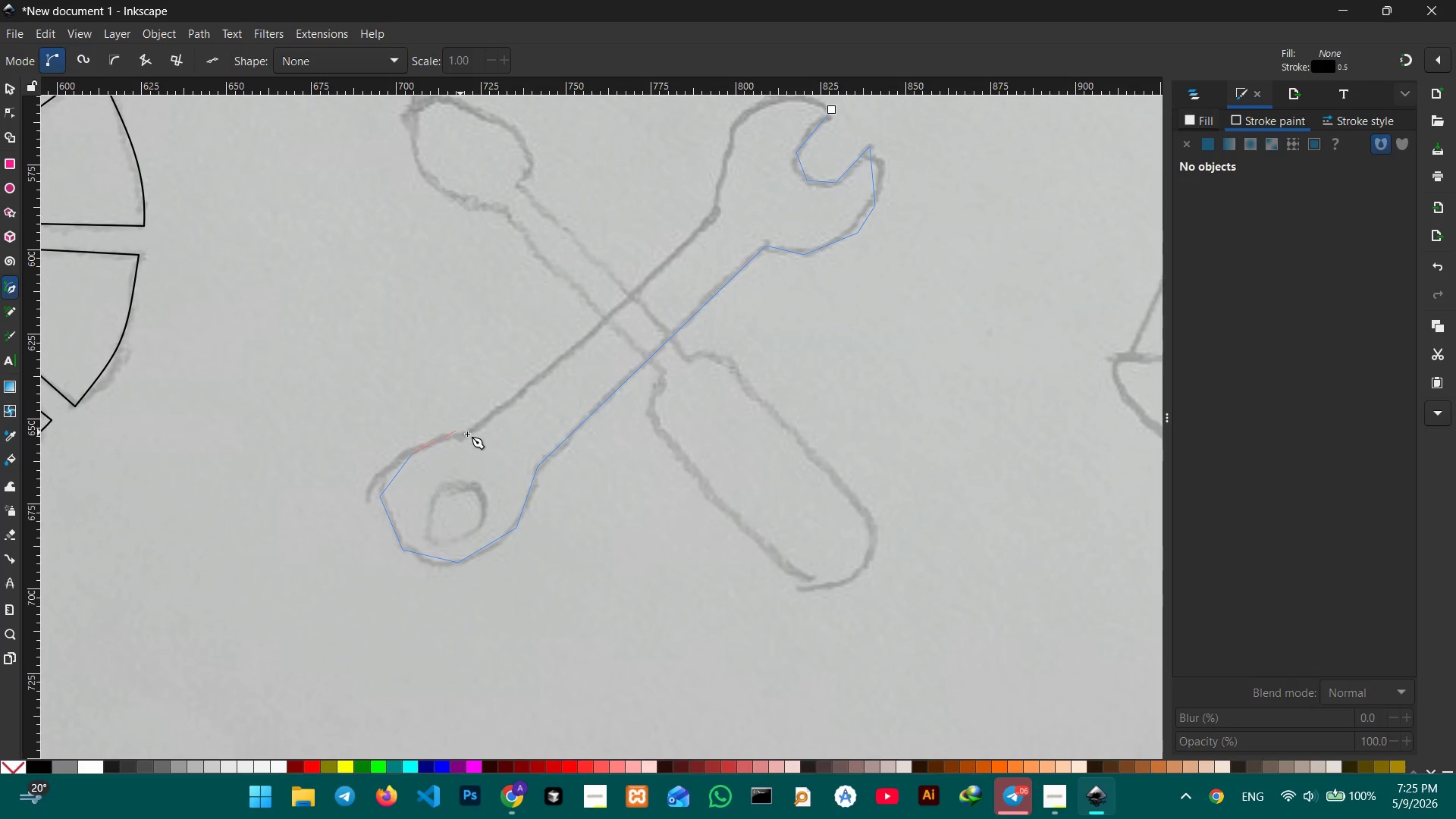 
left_click([468, 435])
 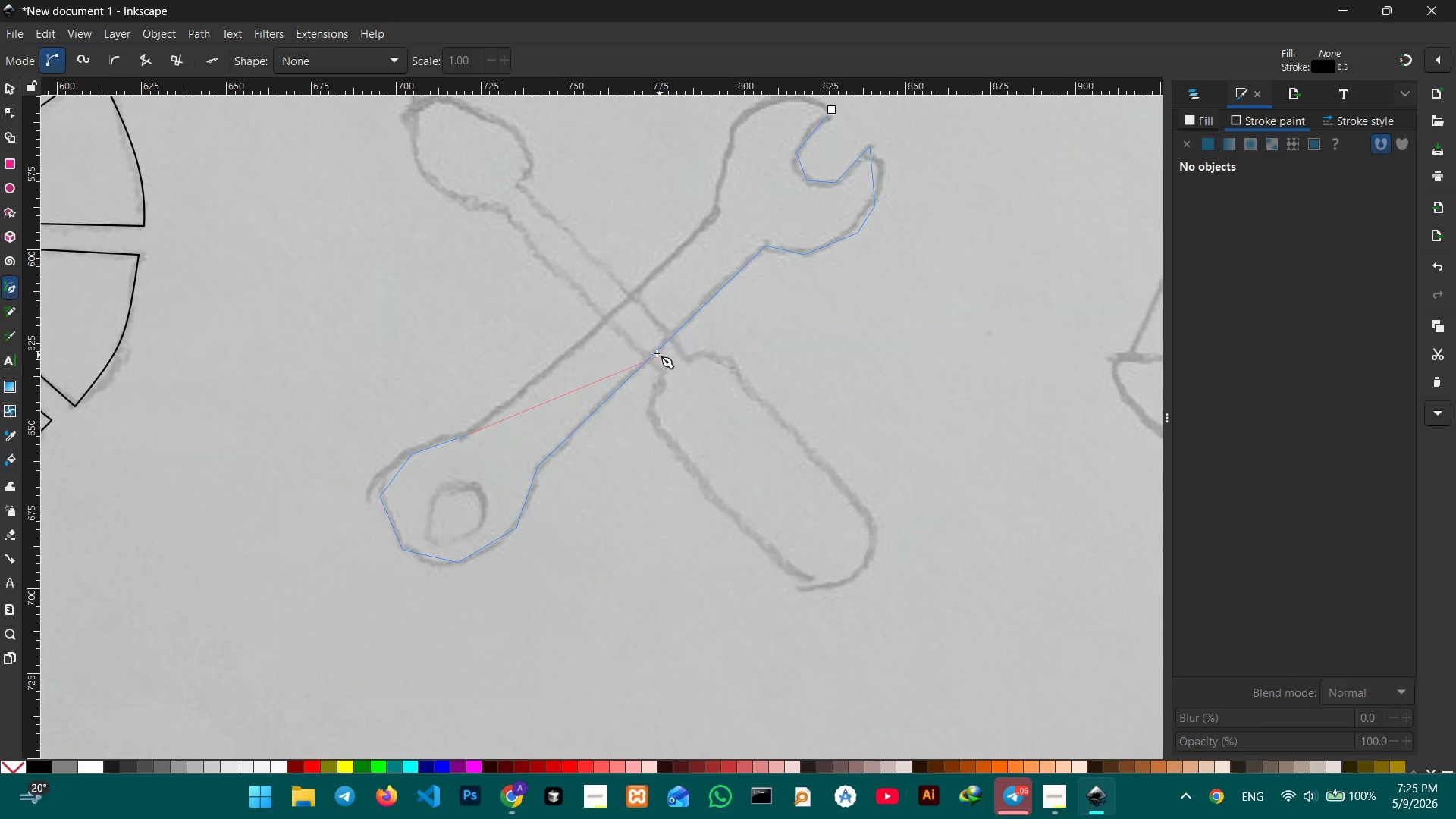 
scroll: coordinate [656, 353], scroll_direction: up, amount: 2.0
 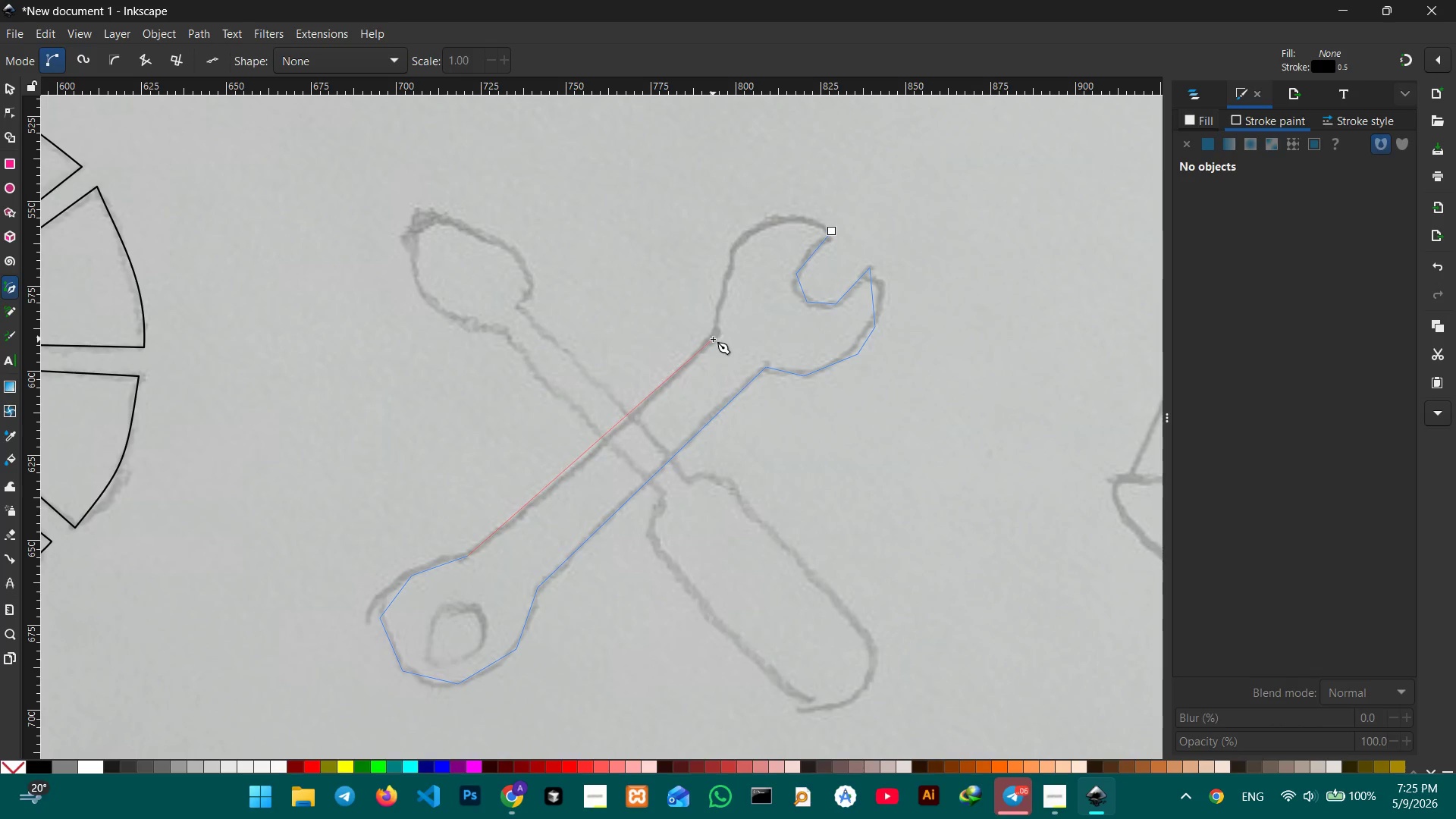 
left_click([713, 339])
 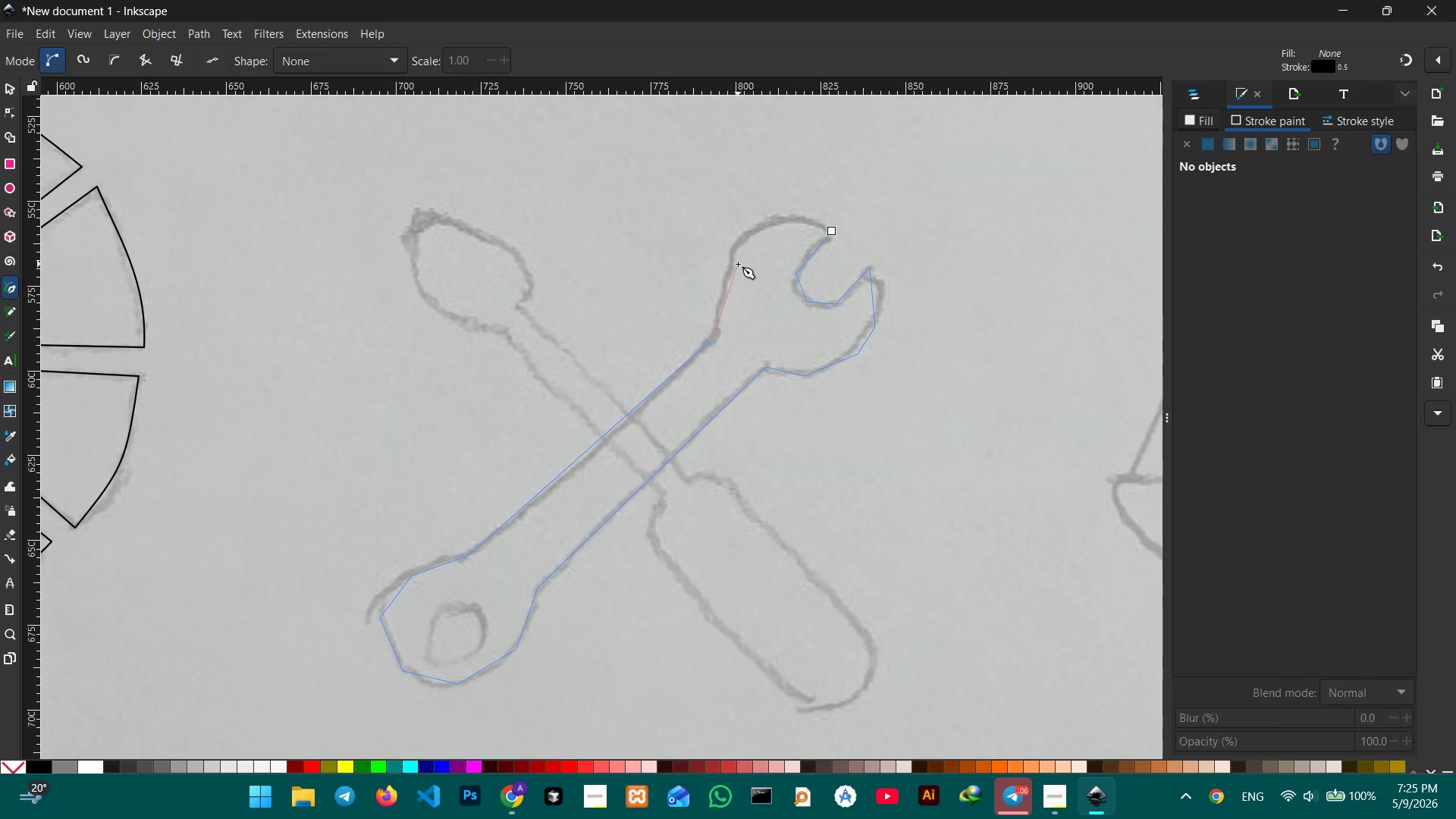 
left_click([732, 263])
 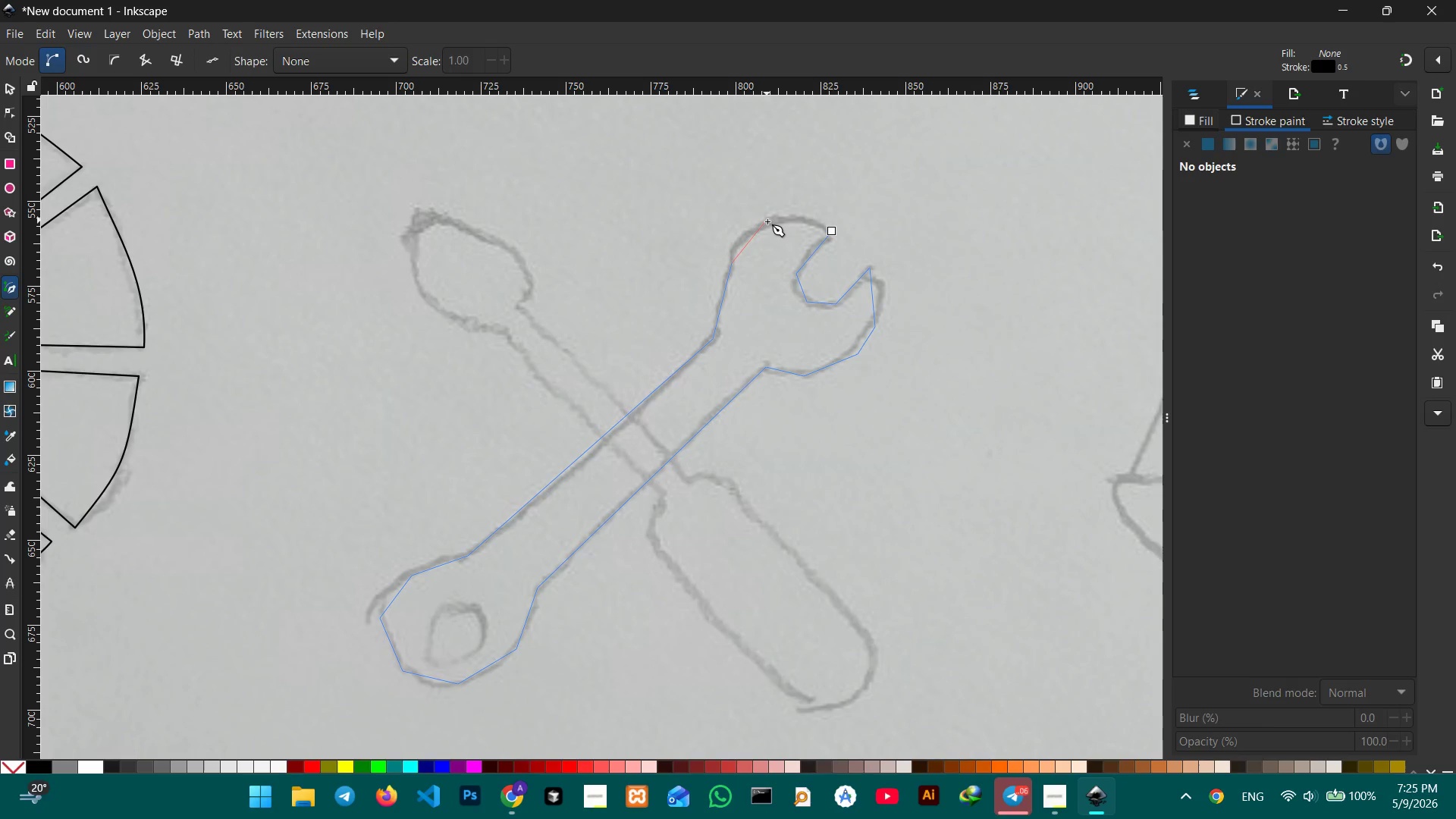 
left_click([767, 223])
 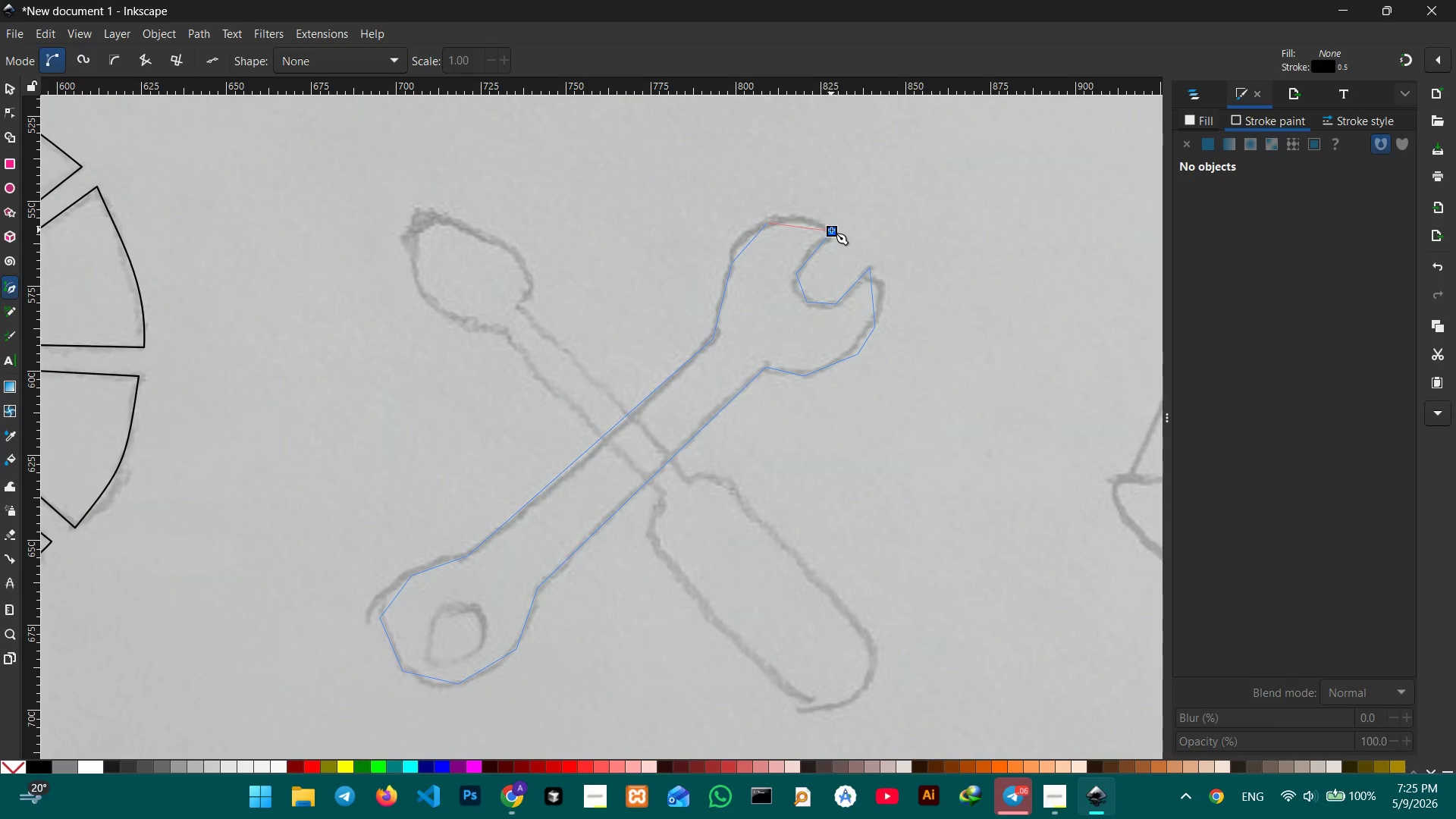 
left_click([831, 230])
 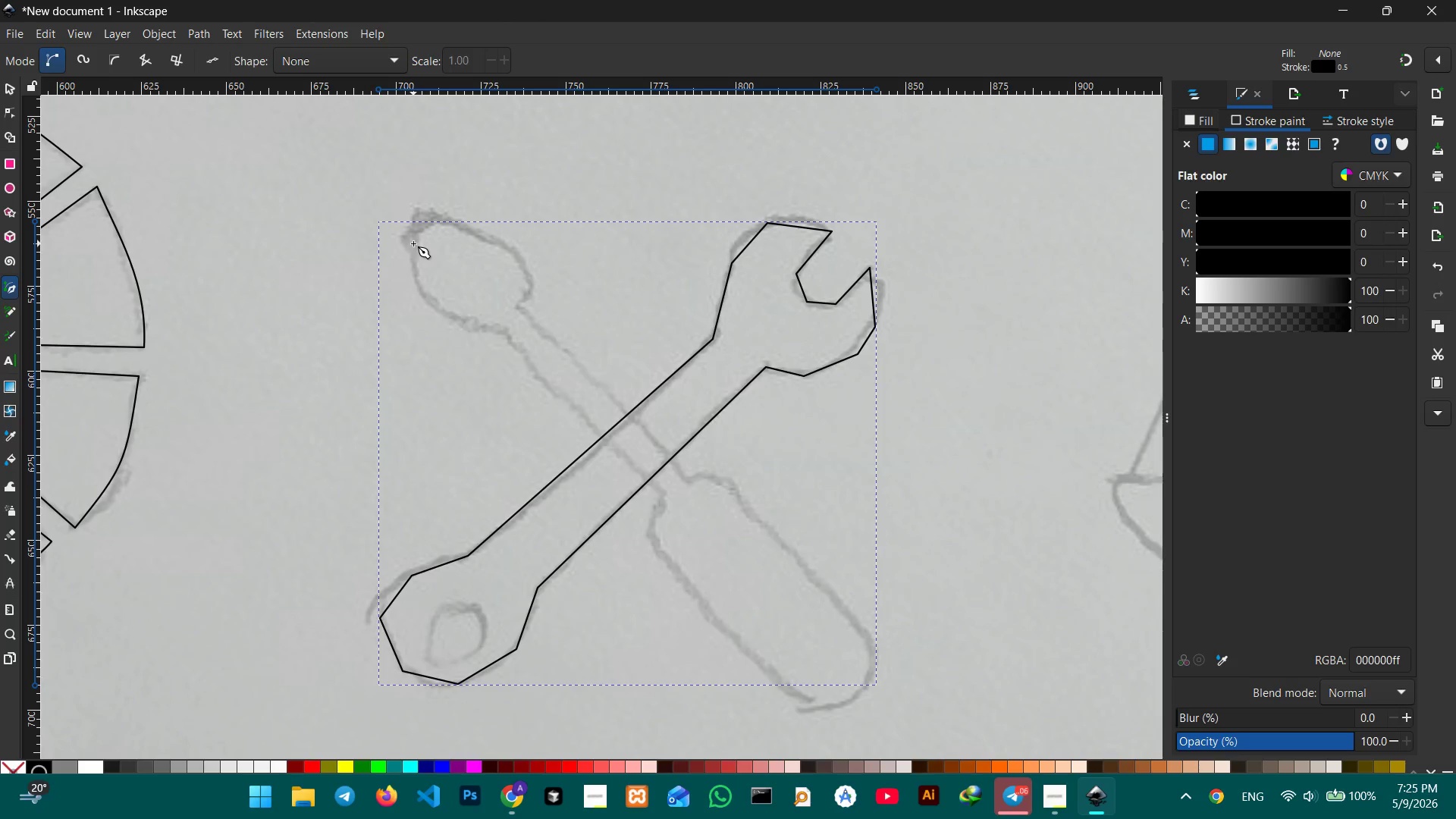 
left_click([416, 236])
 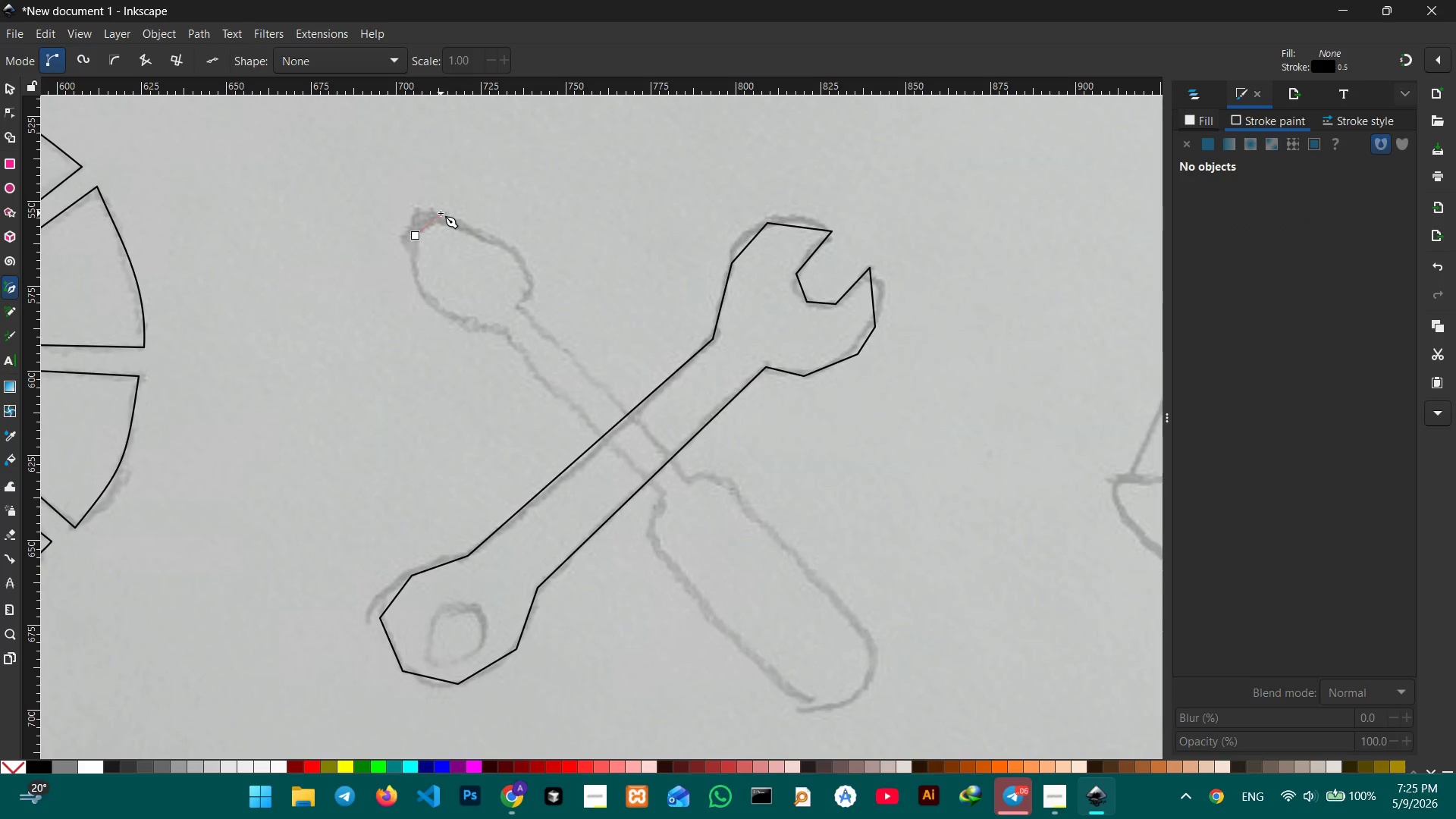 
left_click([441, 213])
 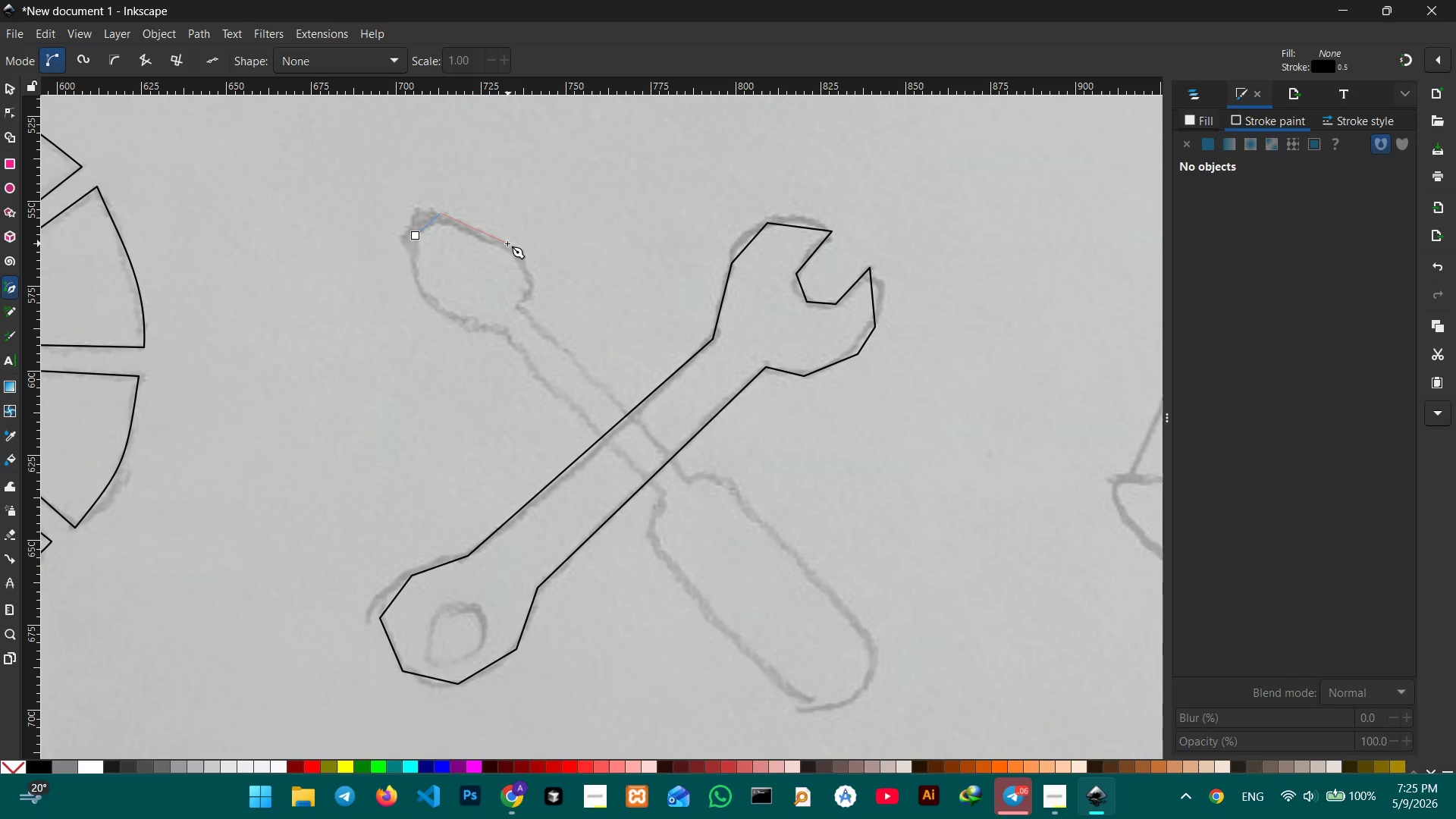 
left_click([507, 243])
 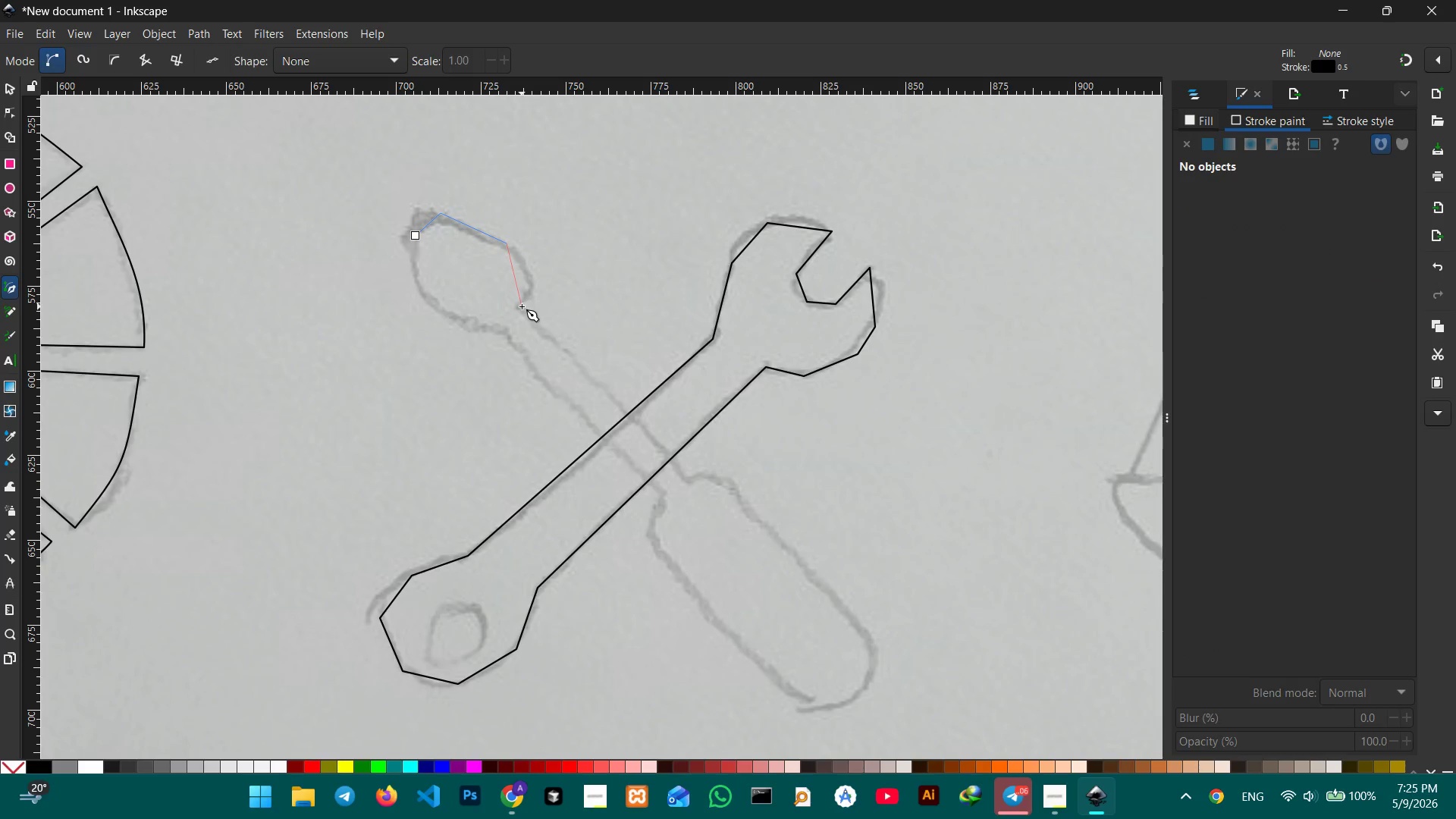 
left_click([522, 306])
 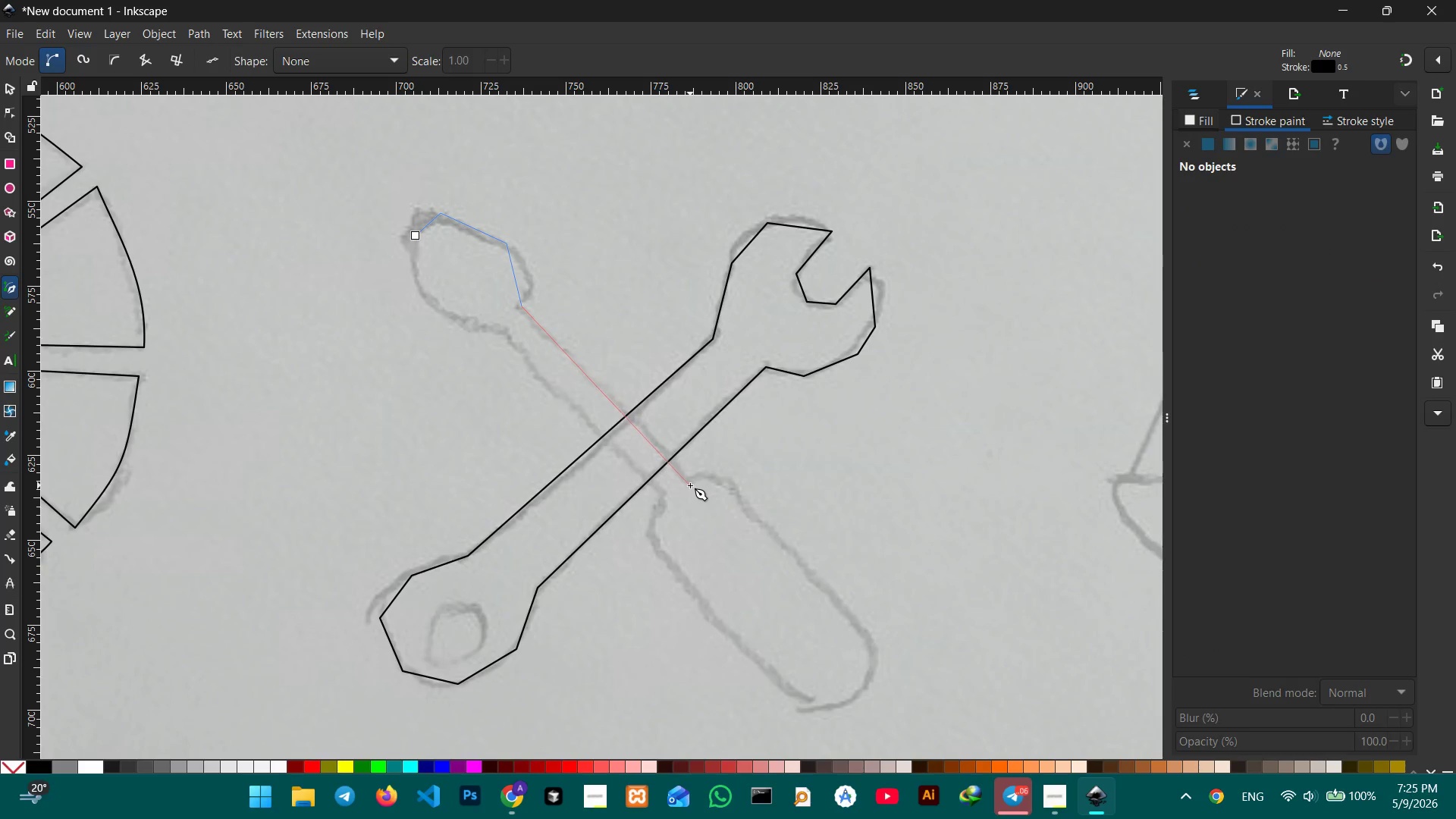 
left_click([690, 484])
 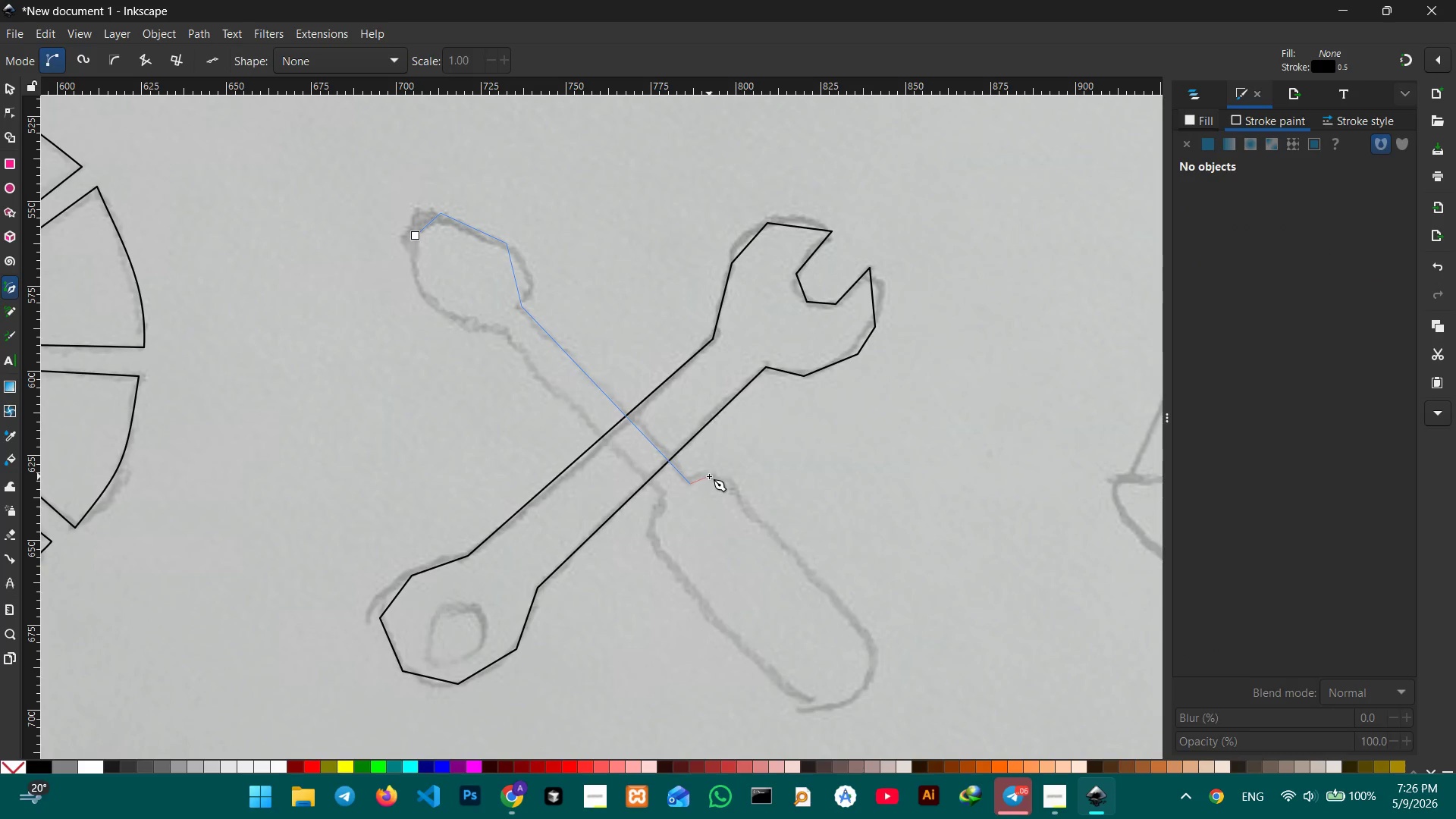 
left_click([708, 475])
 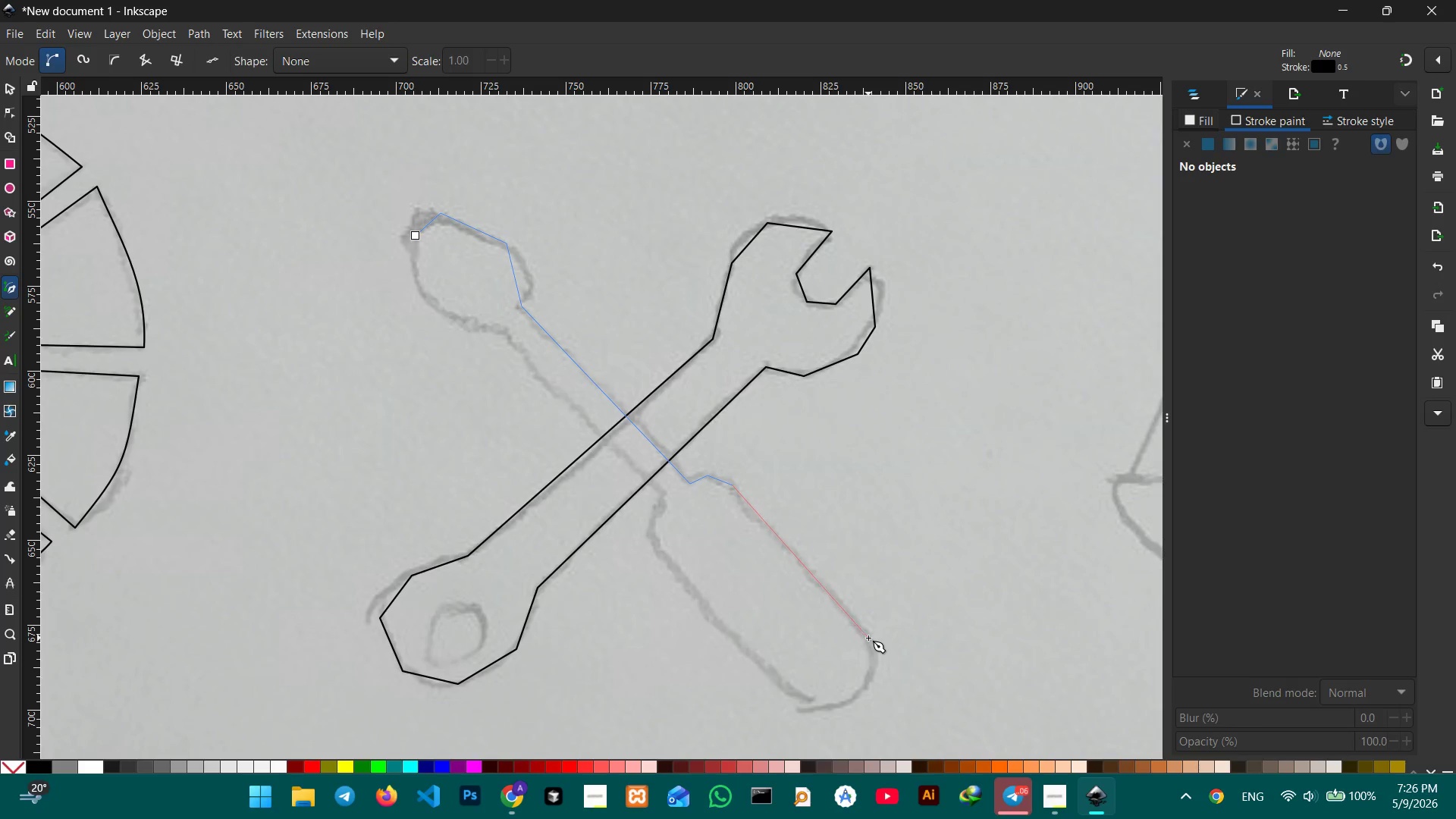 
left_click([873, 643])
 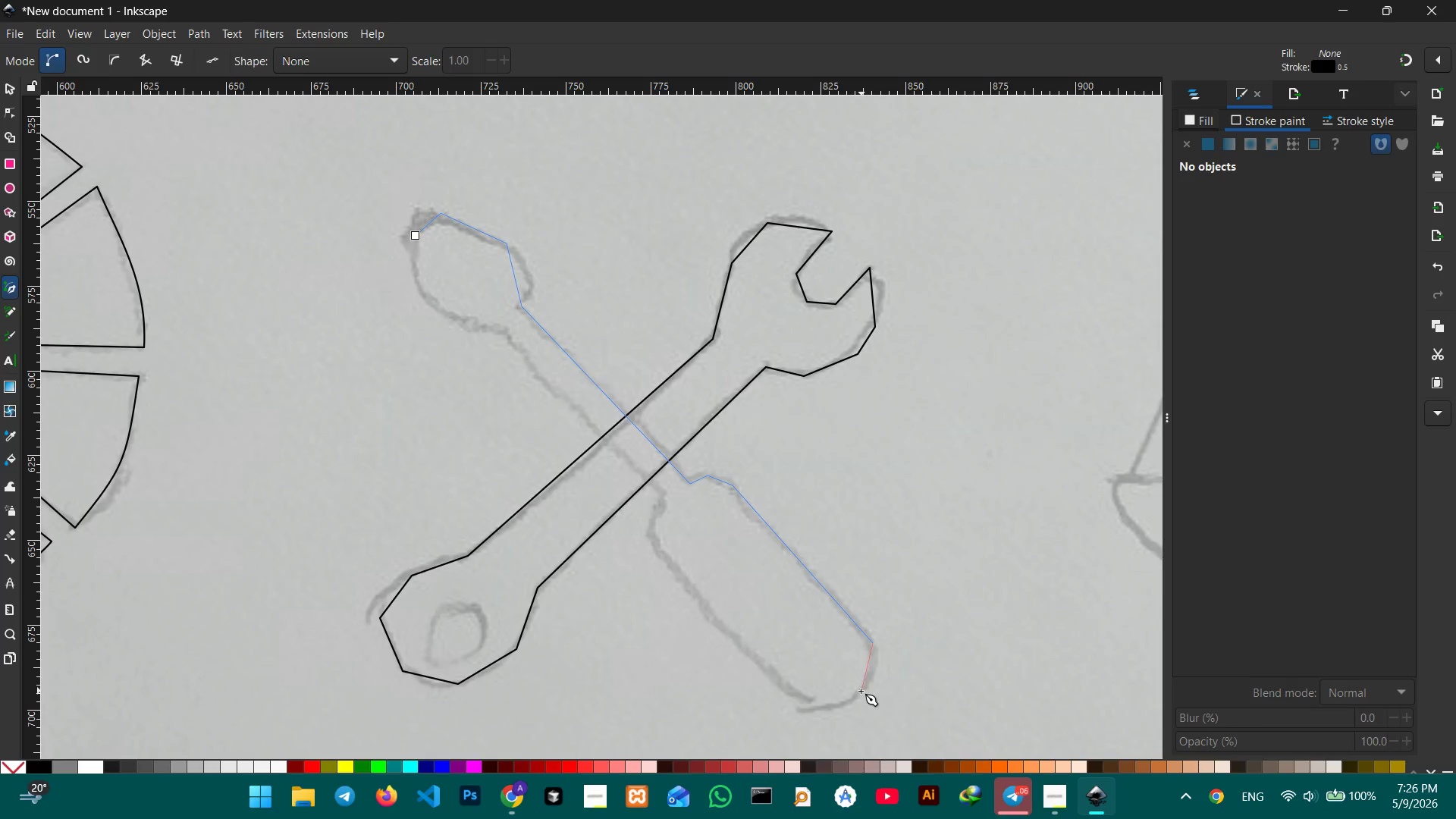 
left_click([858, 698])
 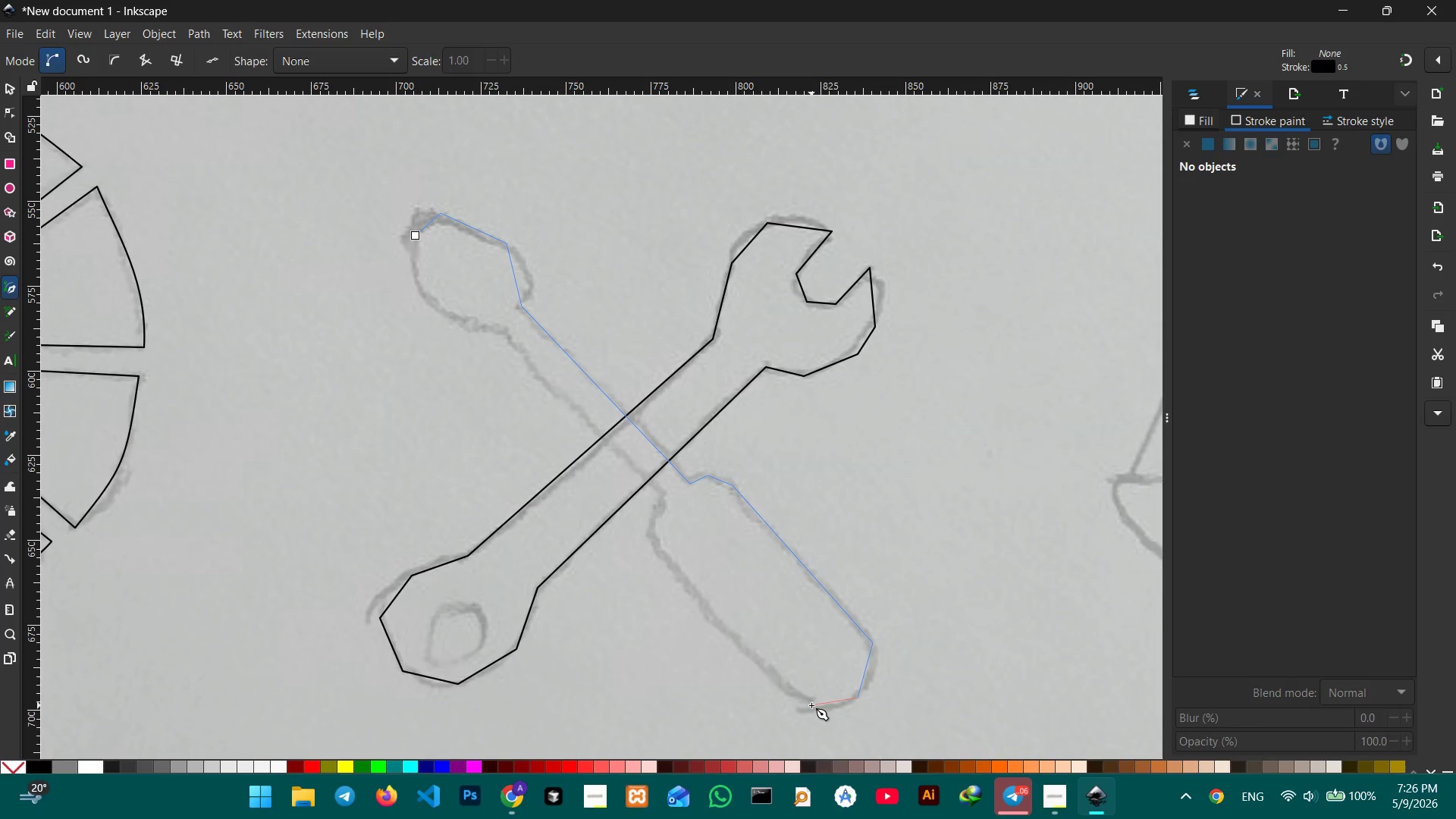 
left_click([810, 705])
 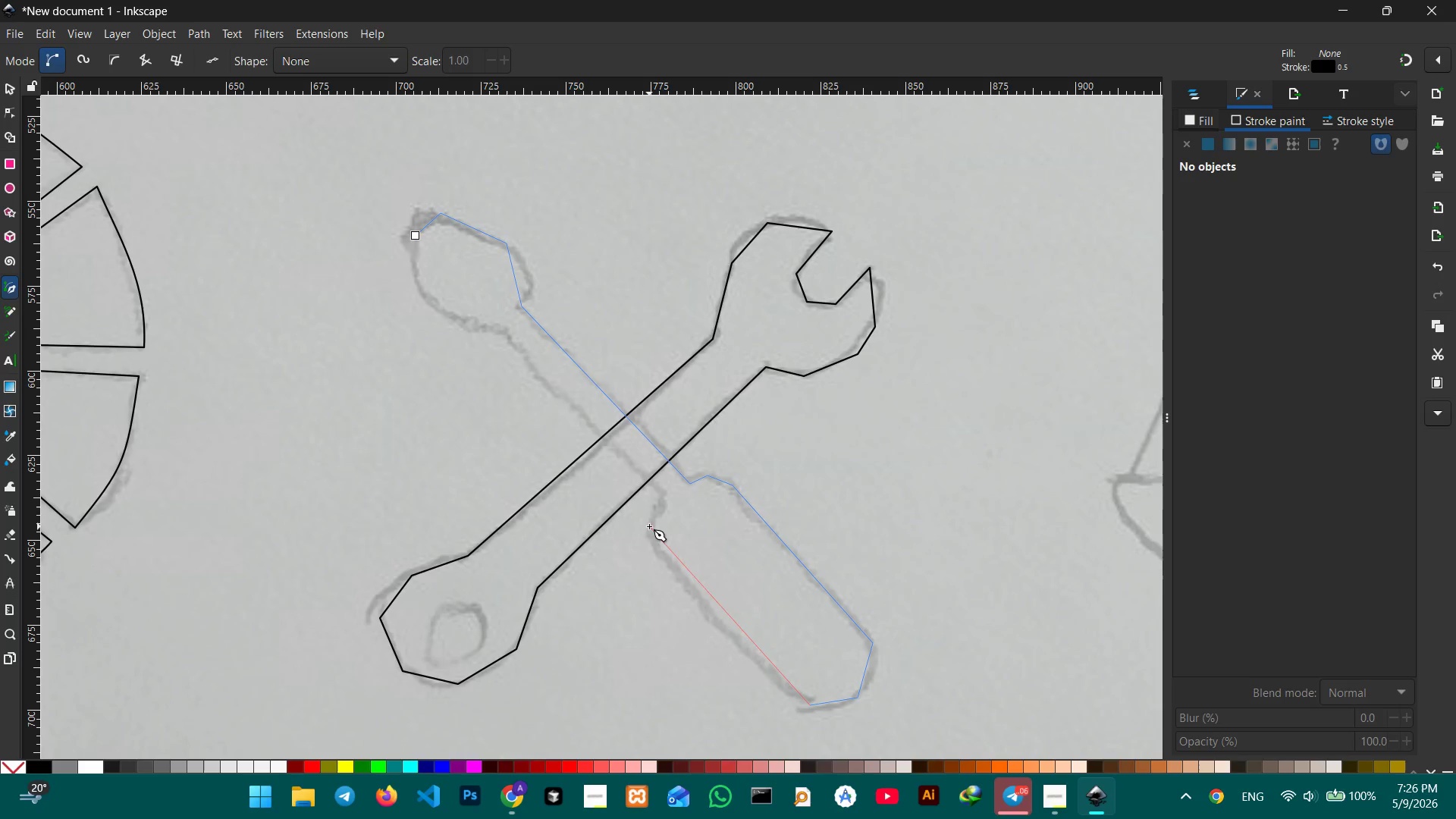 
wait(7.83)
 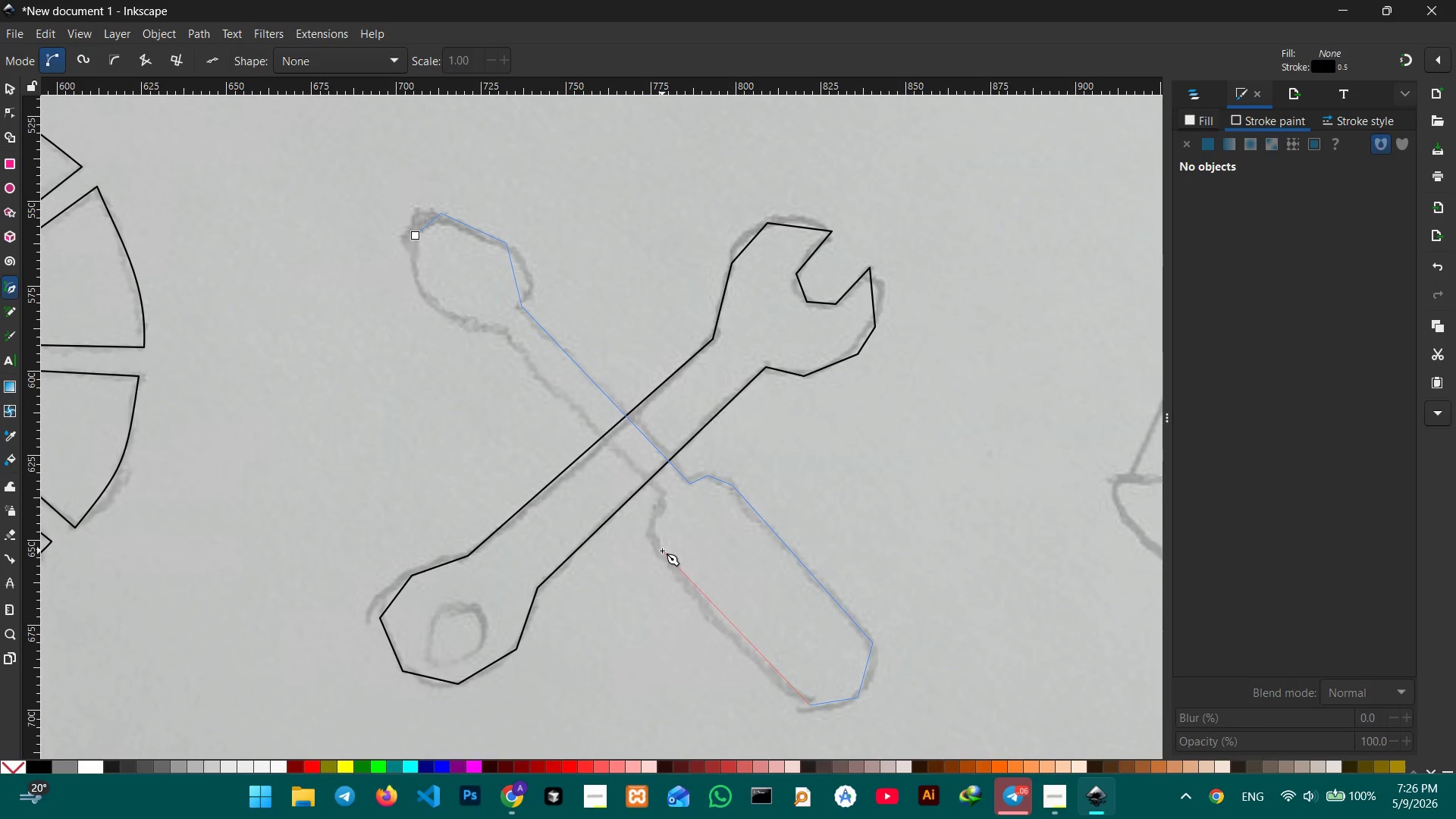 
left_click([660, 546])
 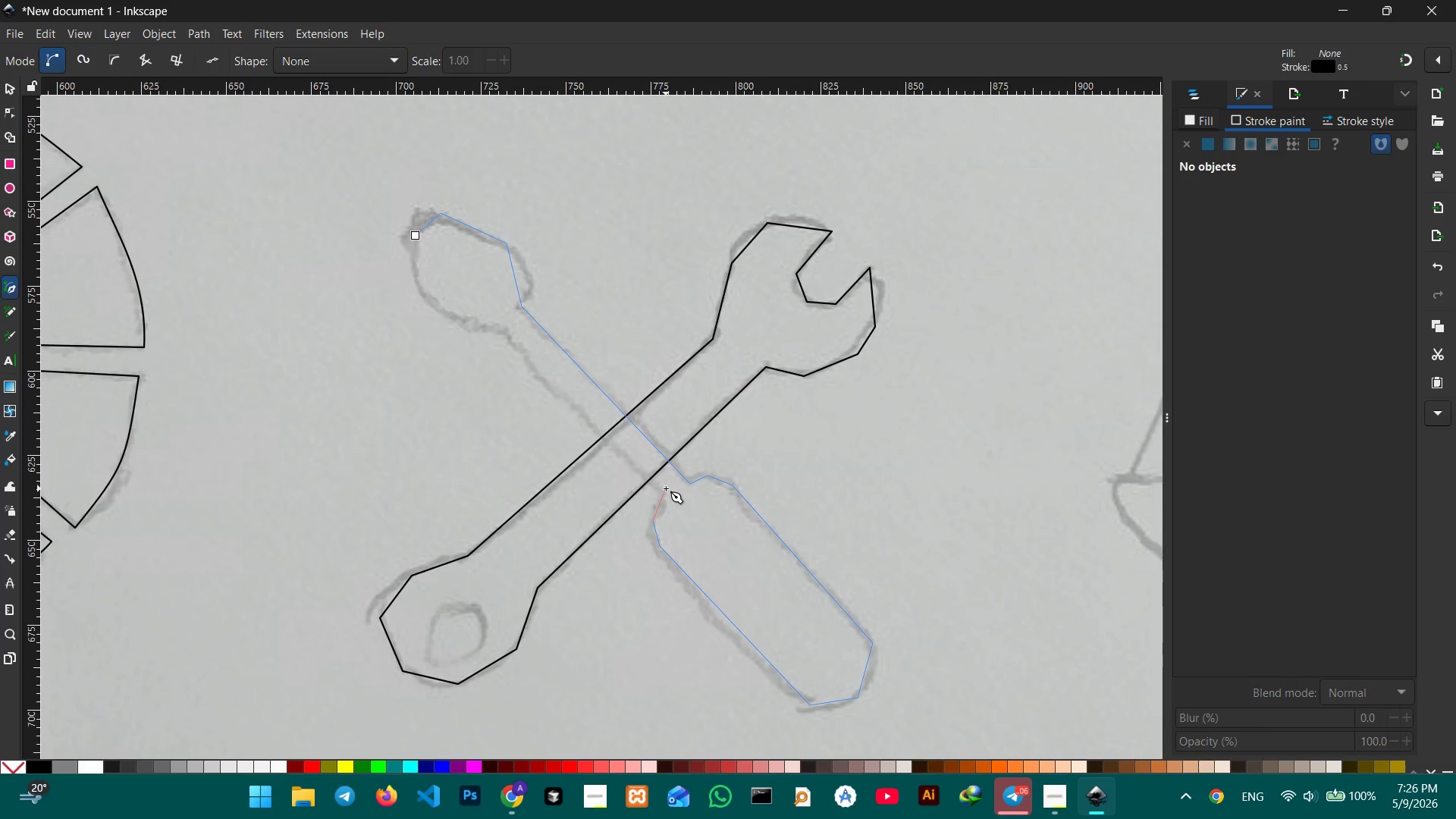 
left_click([661, 494])
 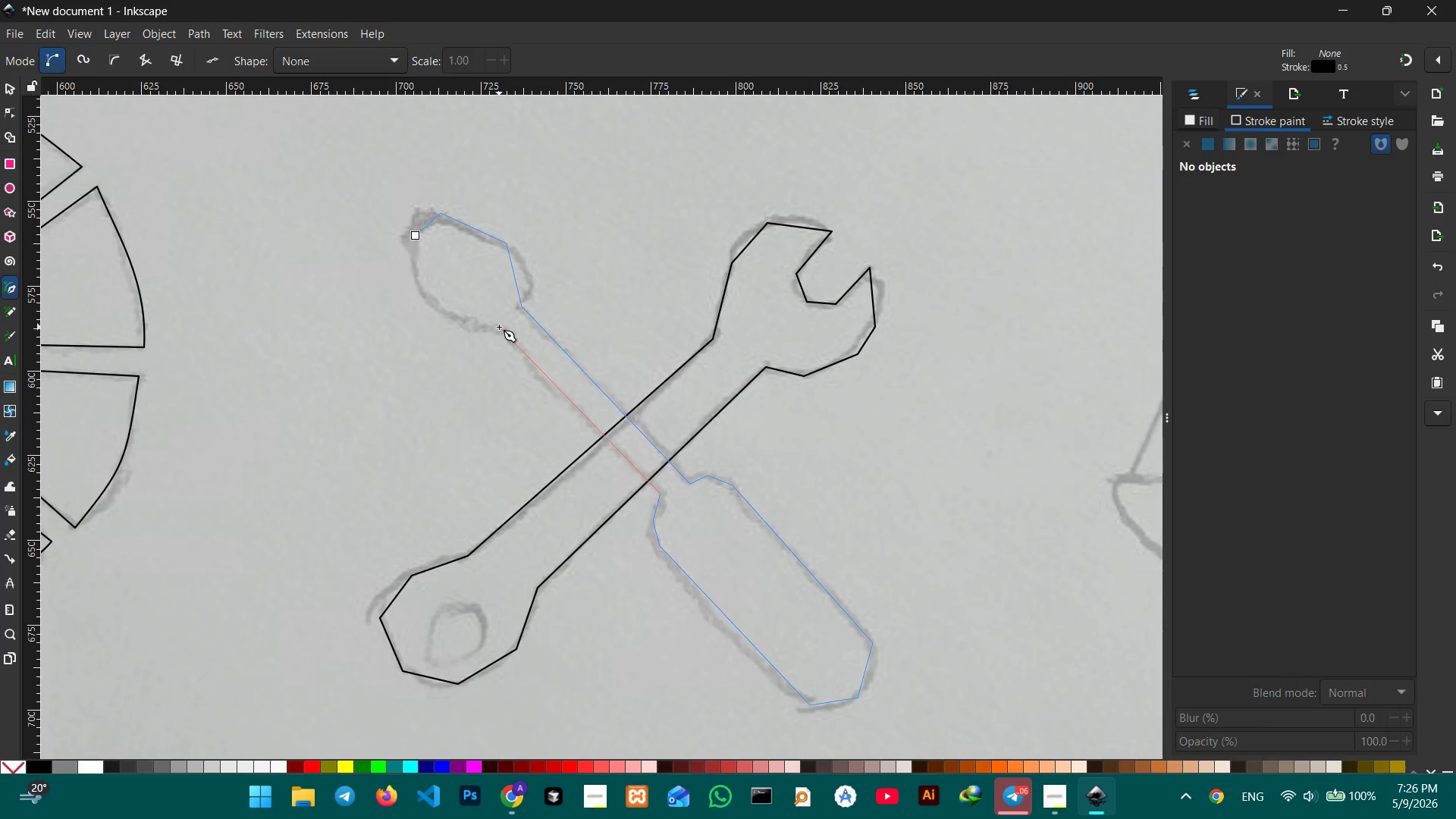 
left_click([499, 328])
 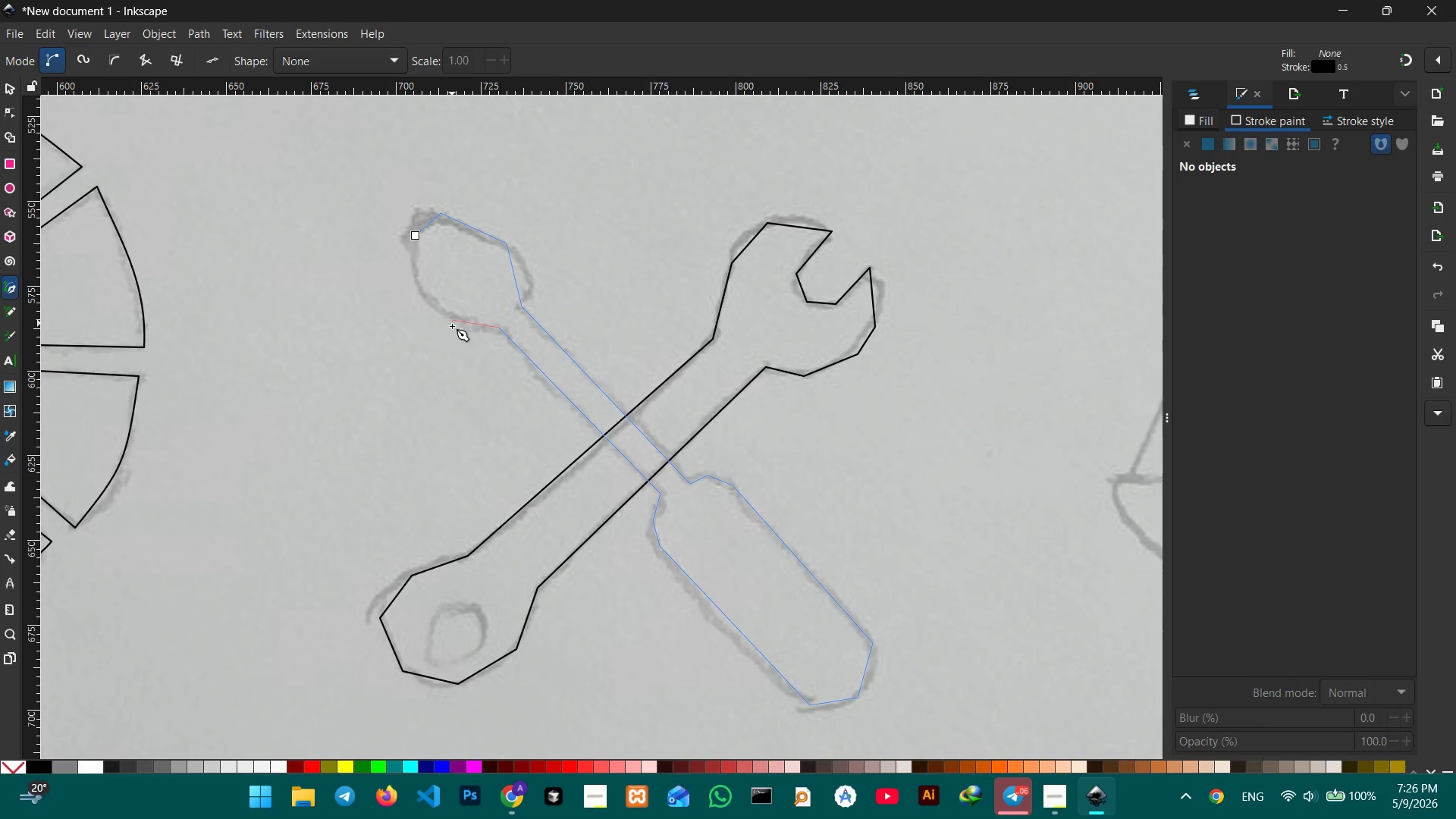 
left_click([457, 325])
 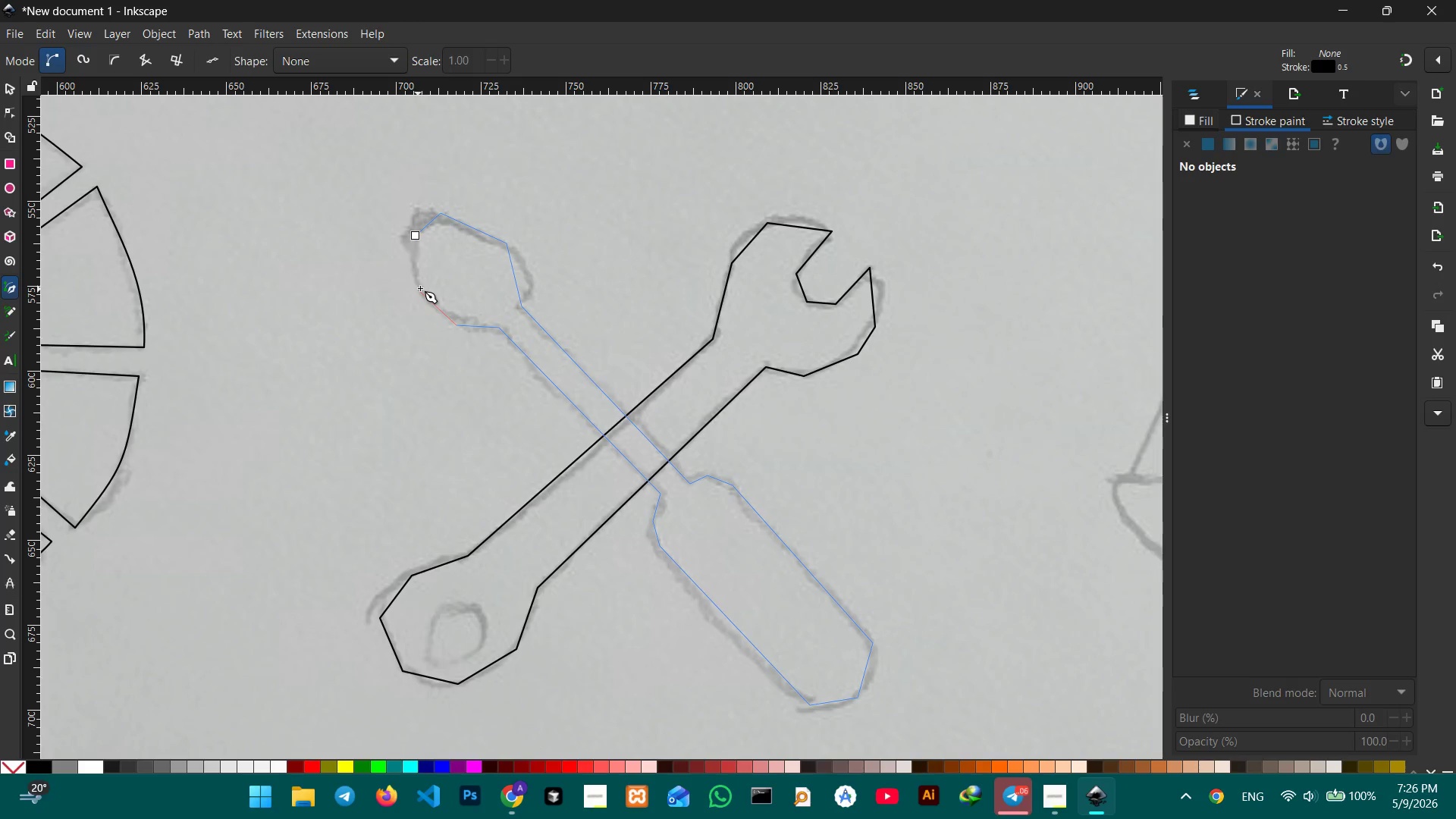 
left_click([422, 288])
 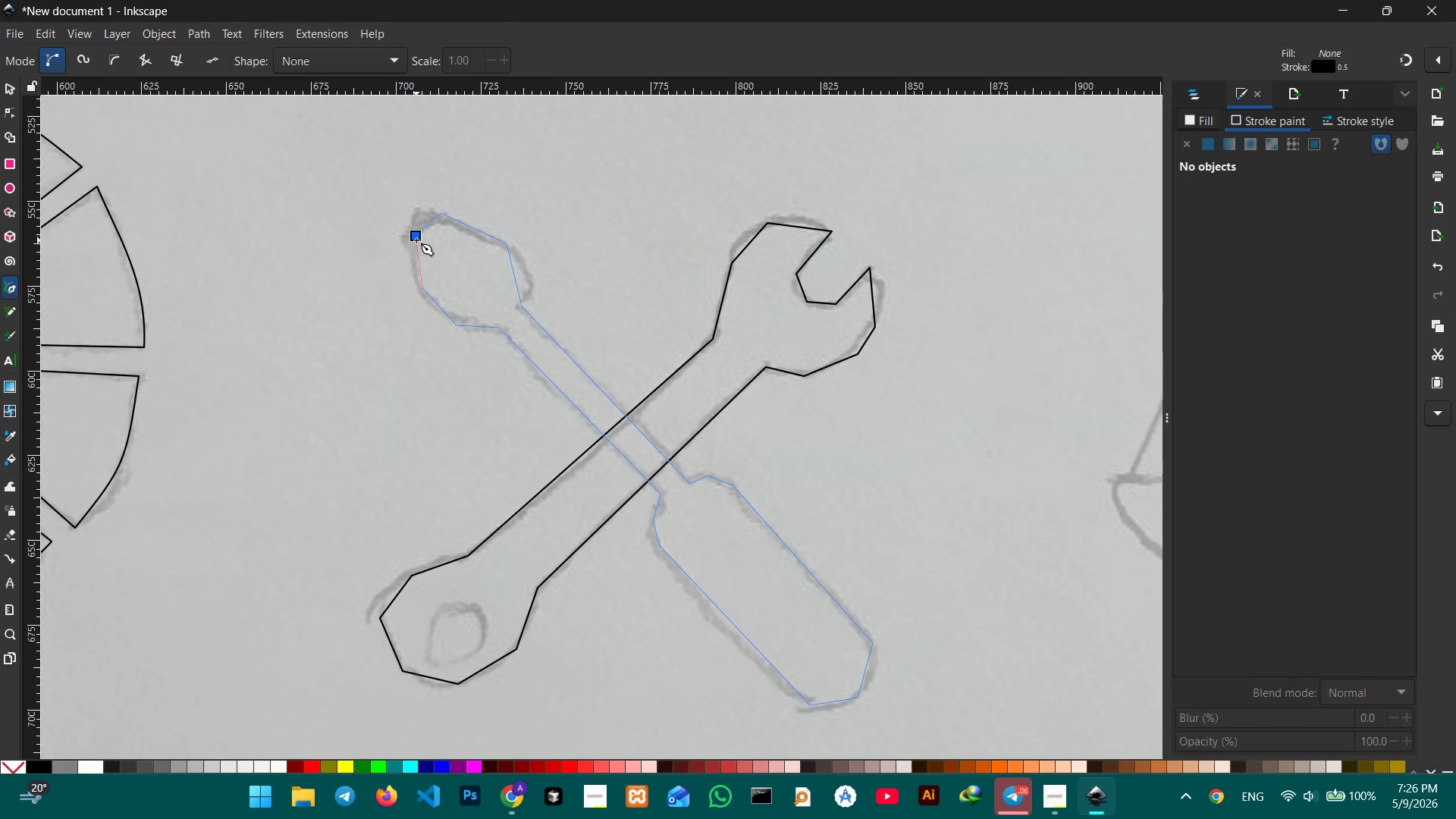 
left_click([416, 240])
 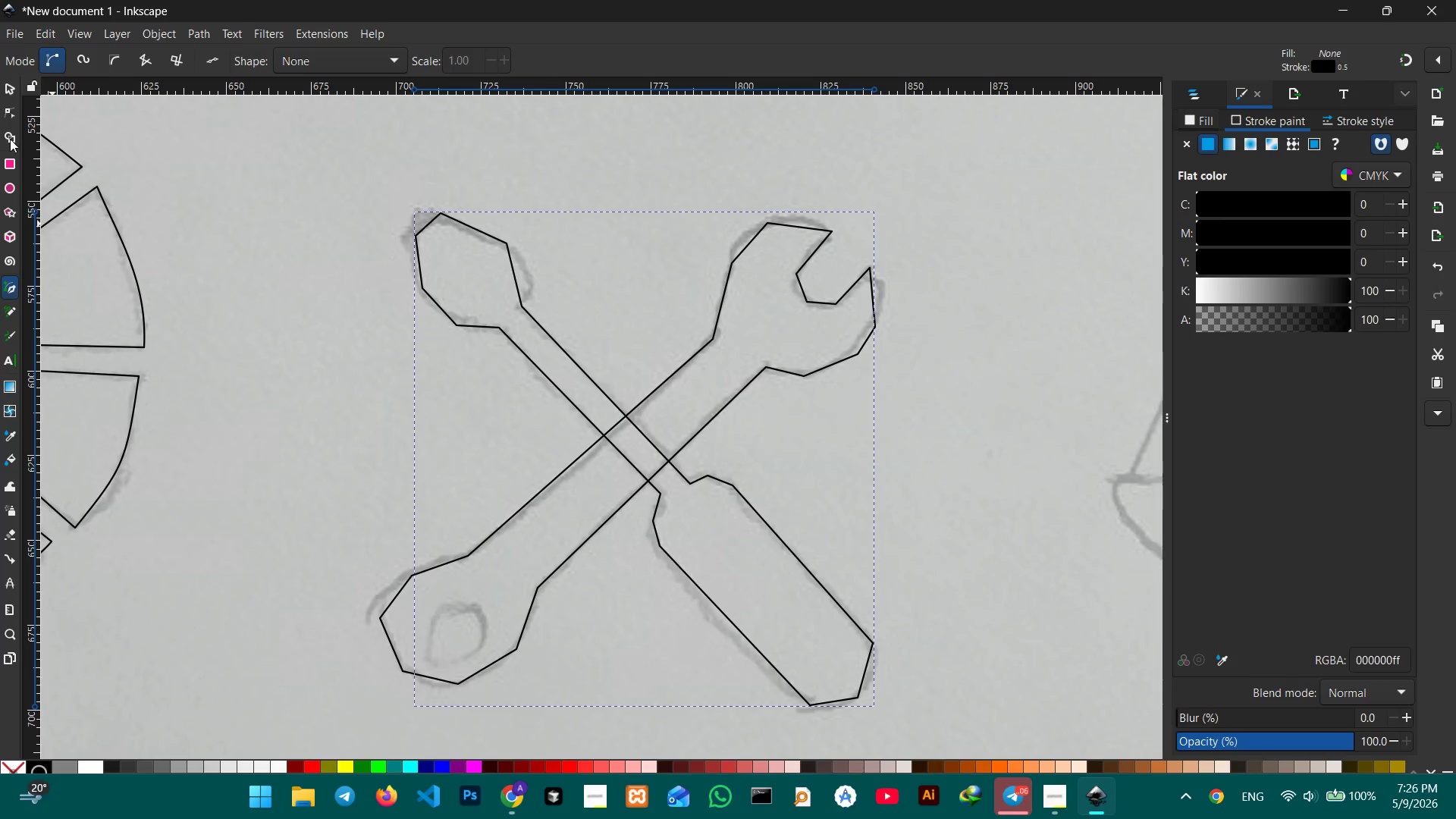 
left_click([7, 182])
 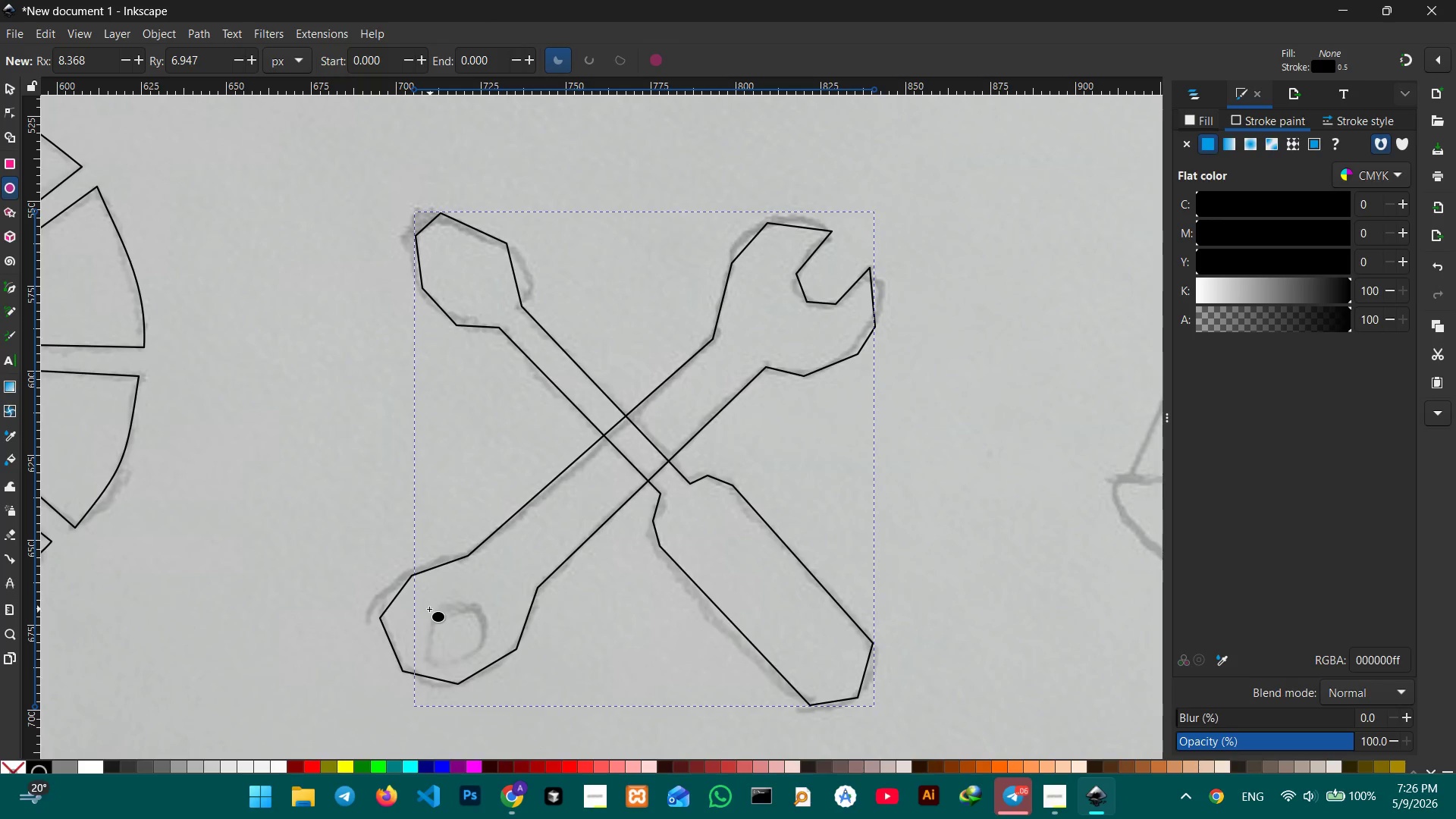 
left_click_drag(start_coordinate=[424, 604], to_coordinate=[479, 661])
 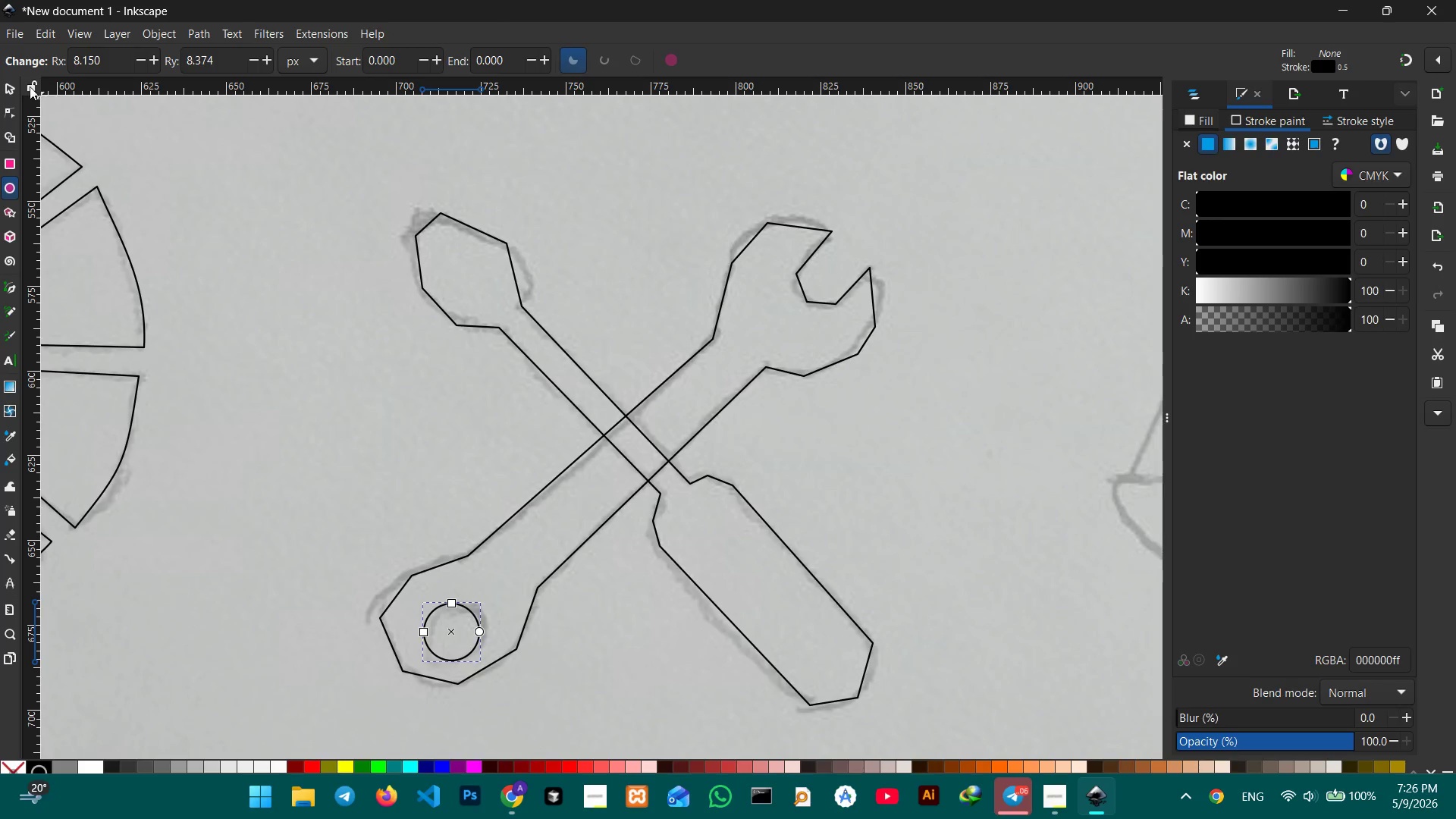 
left_click([2, 80])
 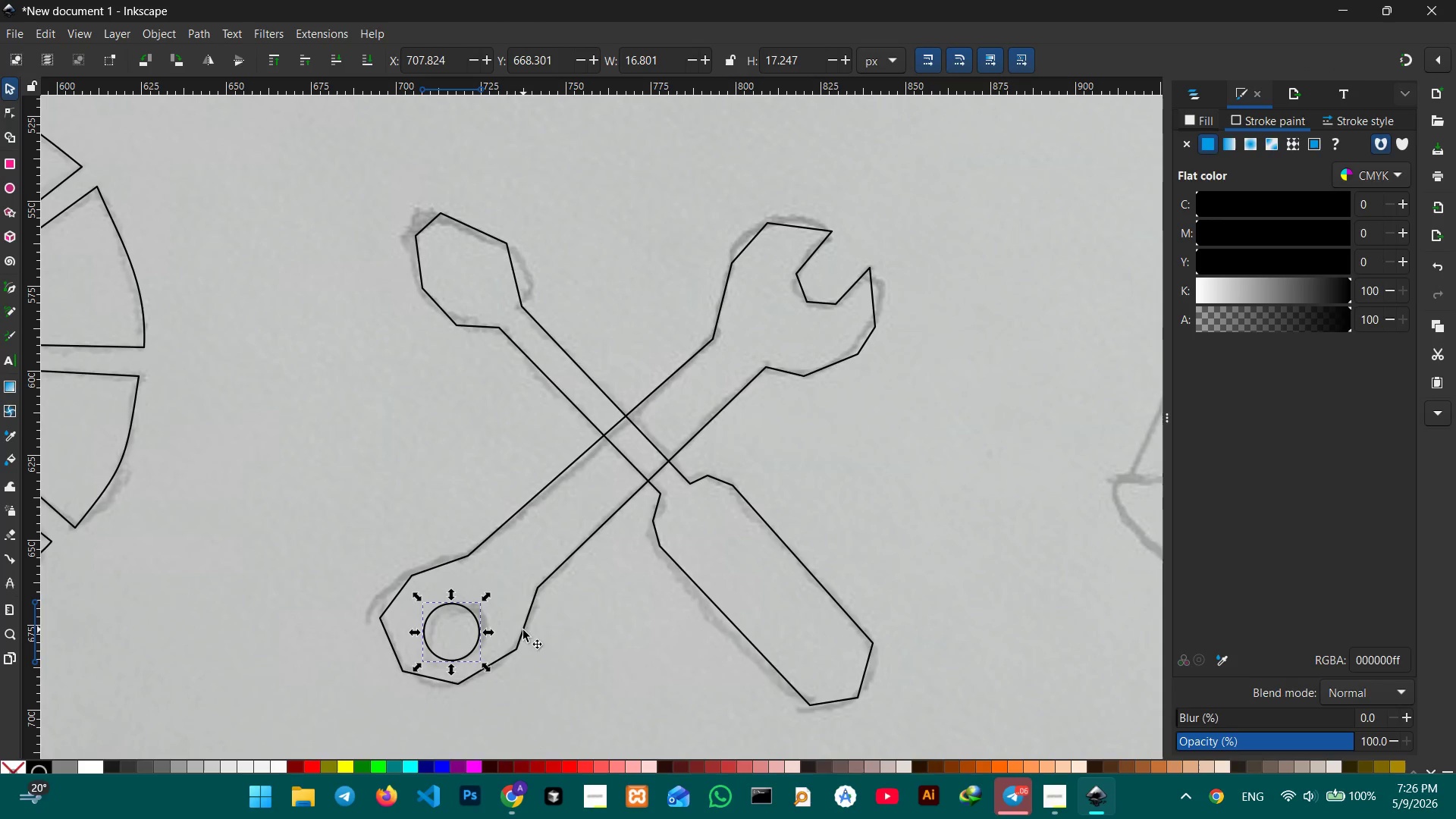 
left_click([523, 634])
 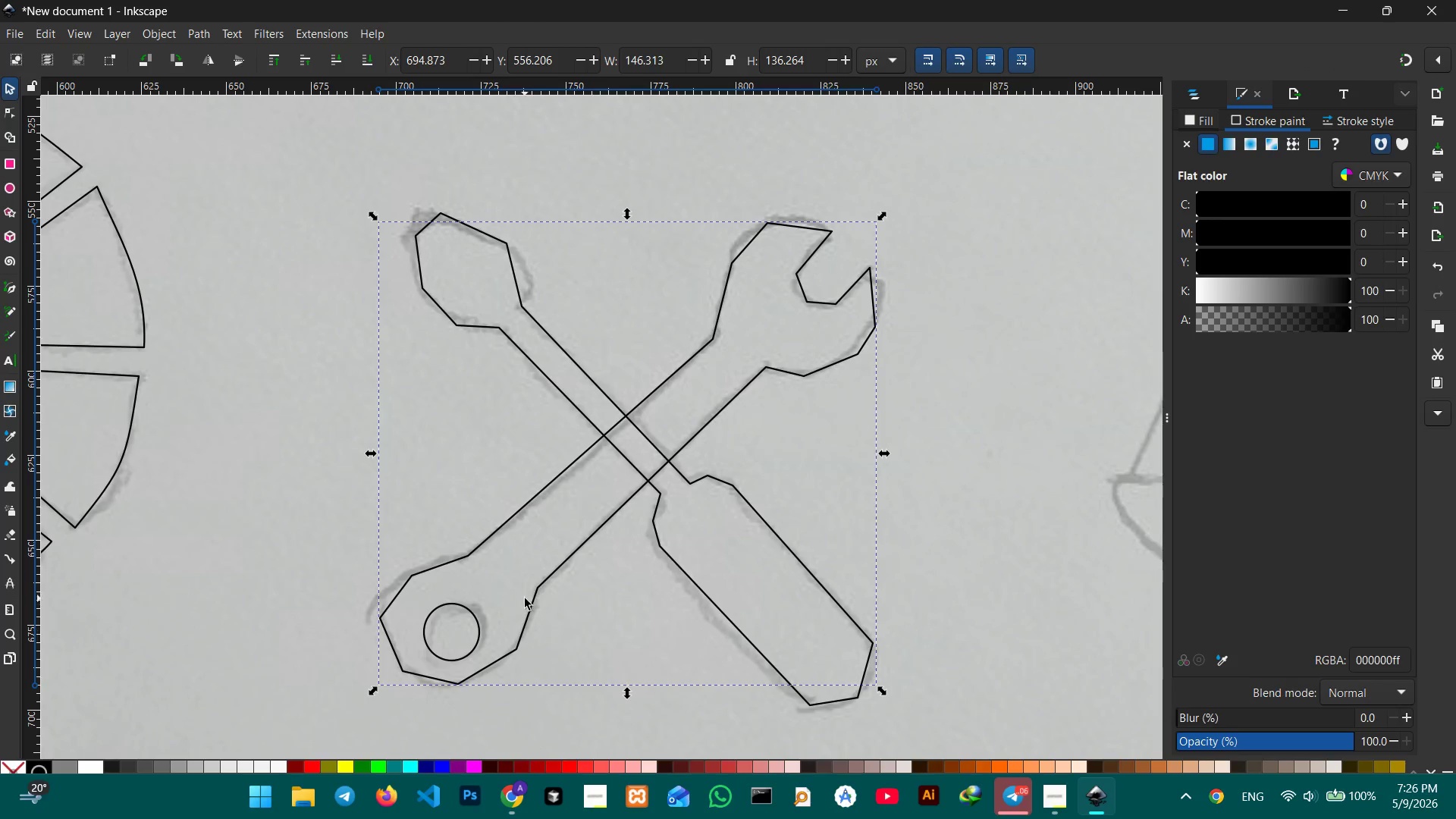 
scroll: coordinate [525, 598], scroll_direction: down, amount: 2.0
 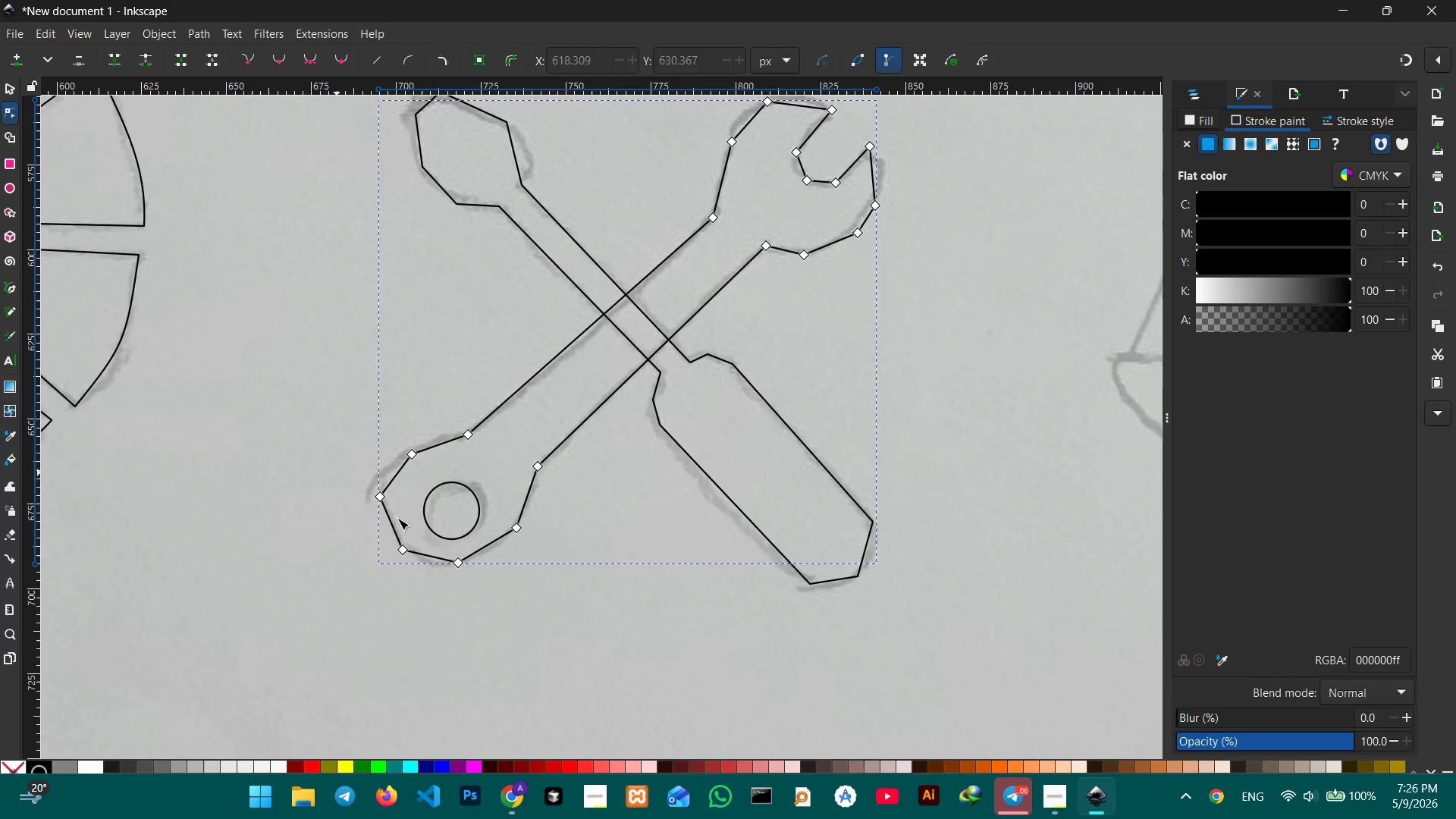 
wait(5.14)
 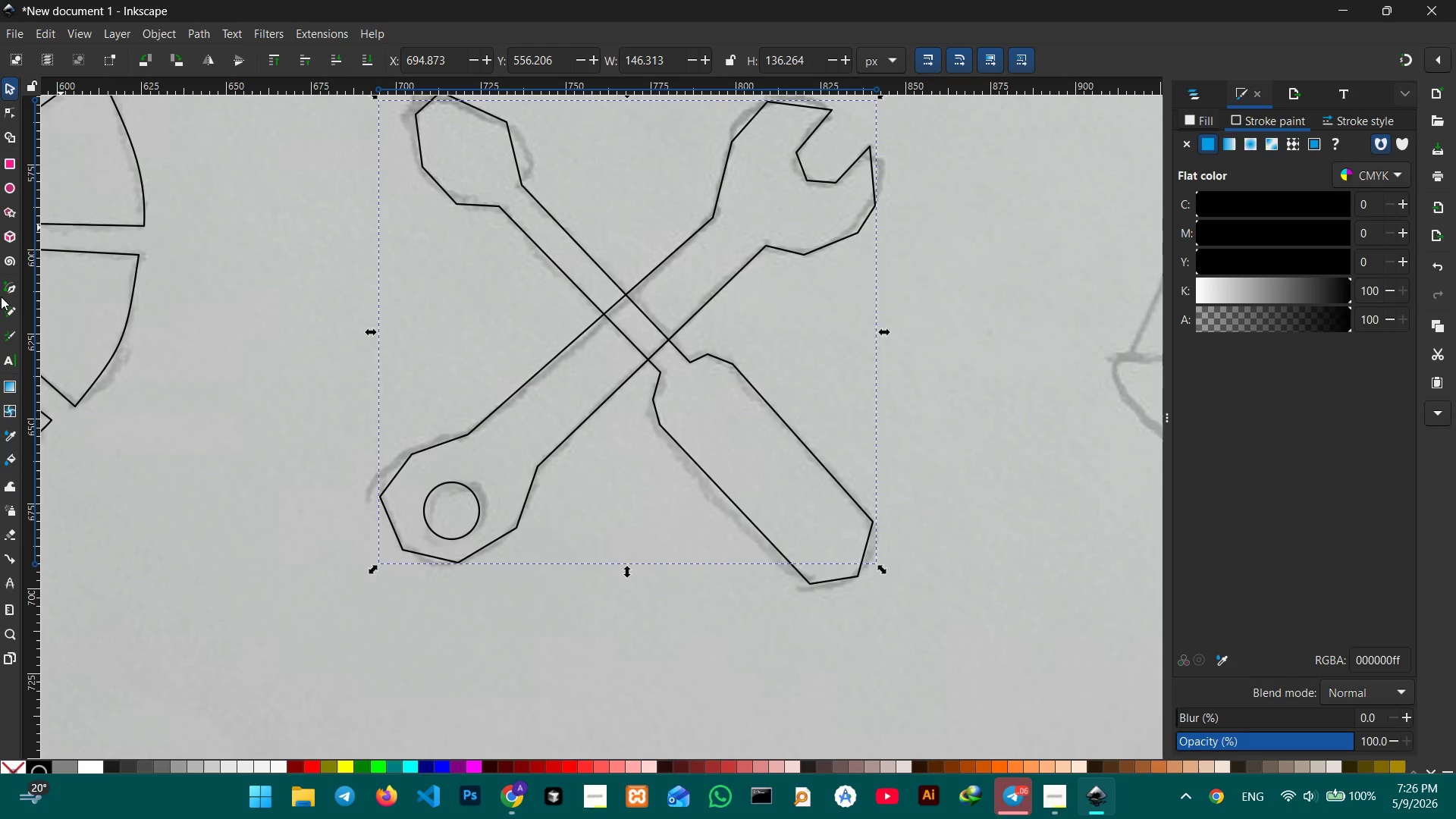 
left_click_drag(start_coordinate=[539, 469], to_coordinate=[519, 482])
 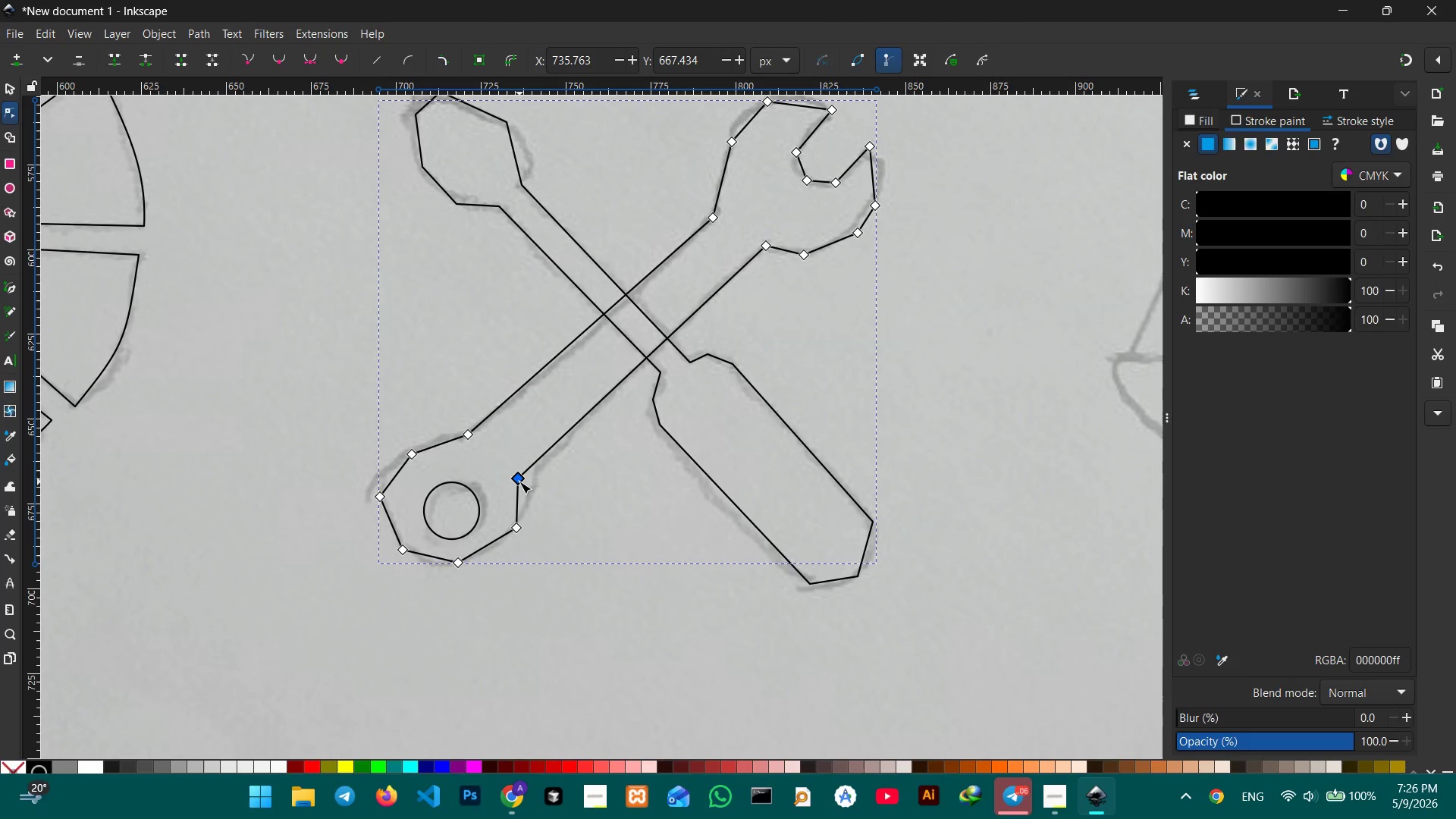 
wait(9.19)
 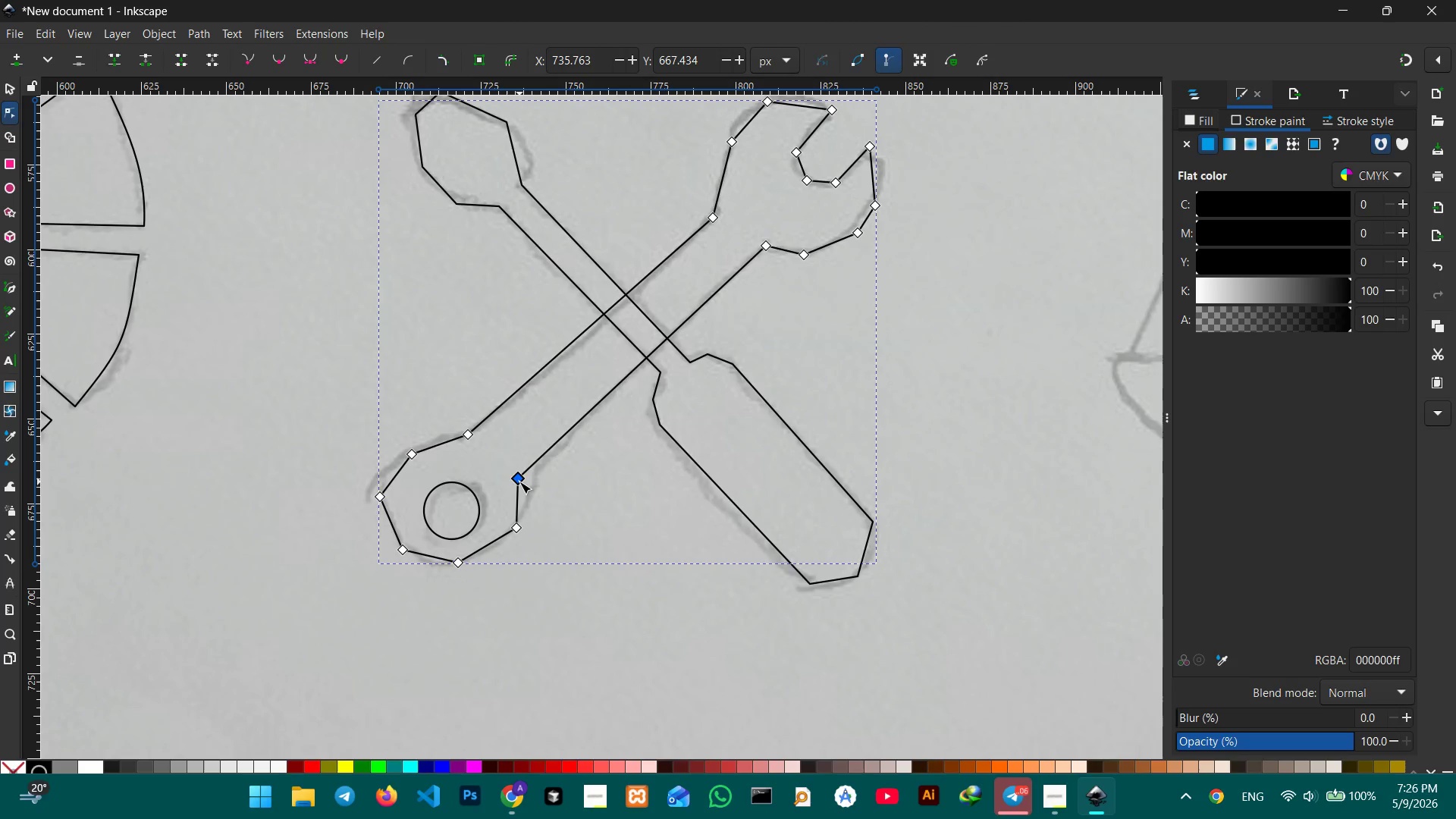 
left_click([511, 526])
 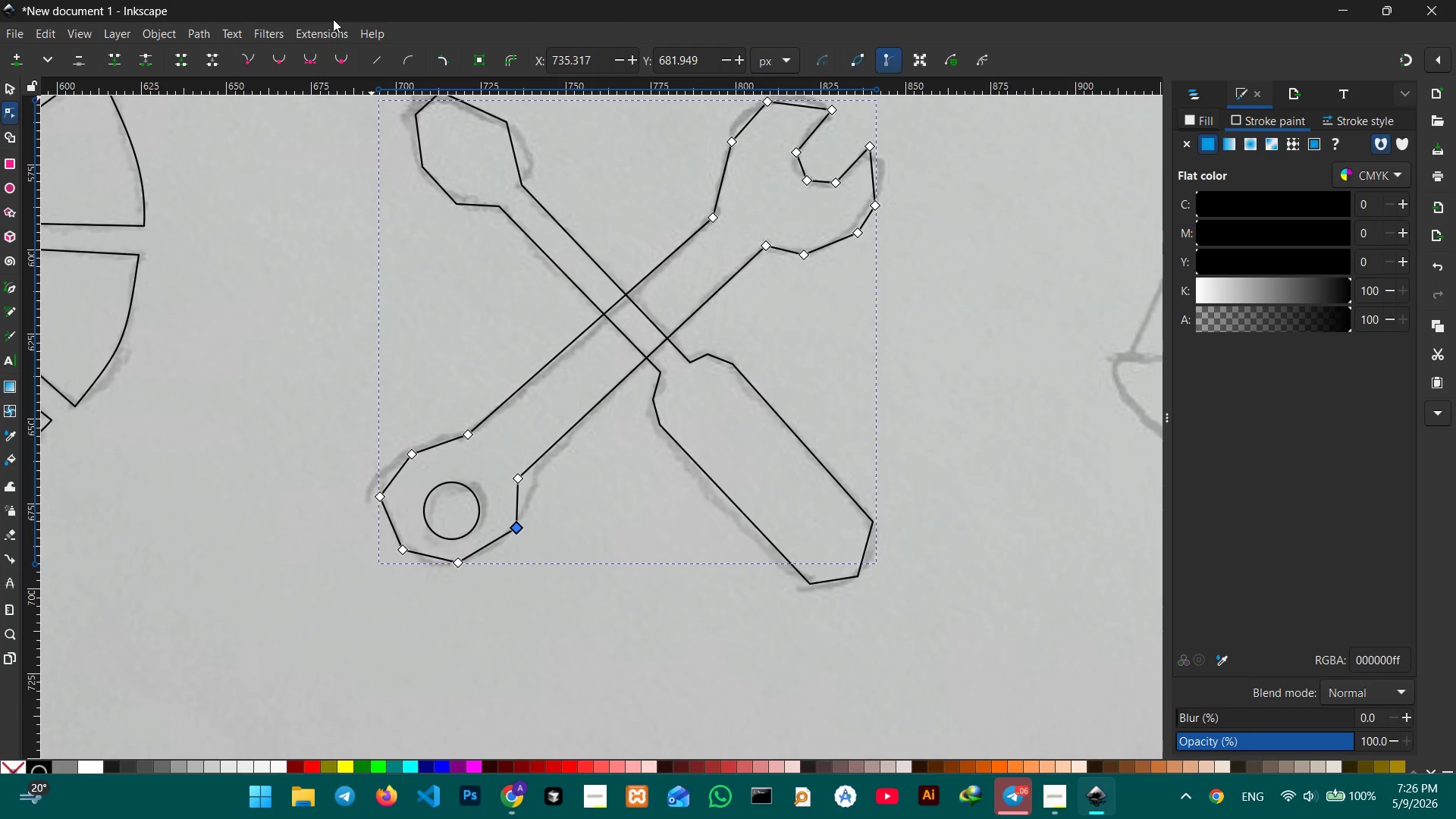 
key(Backspace)
 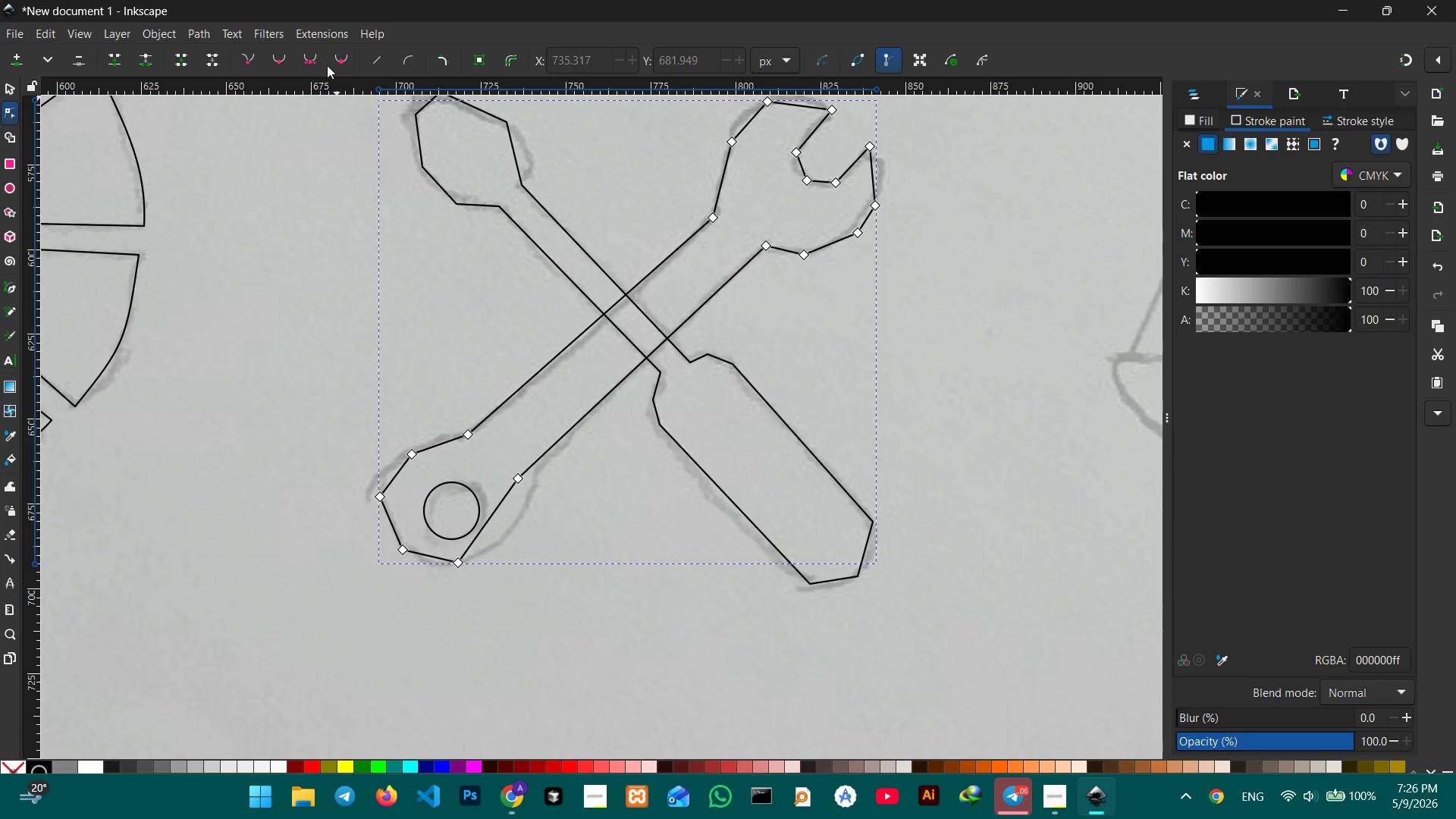 
left_click([321, 65])
 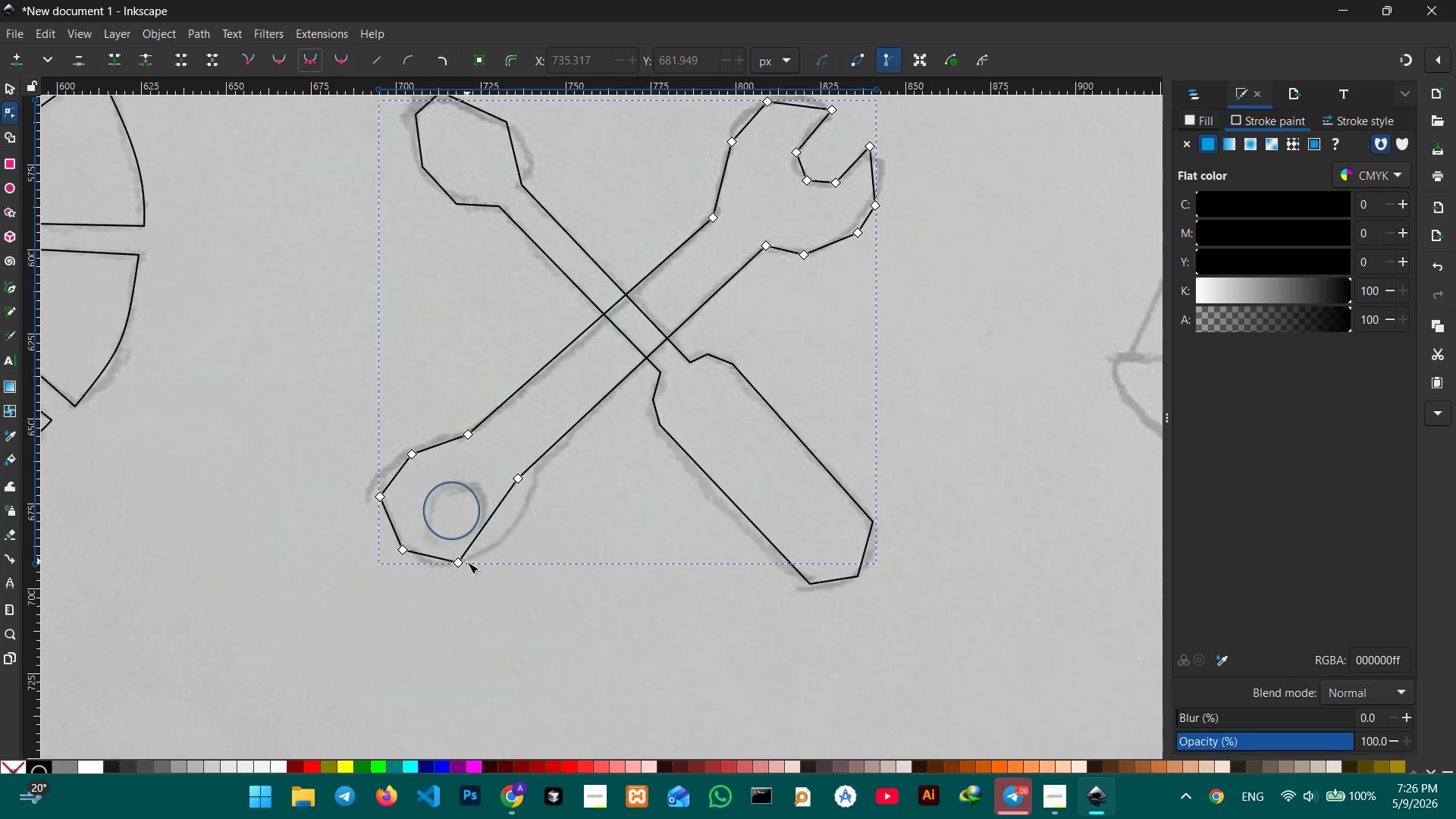 
left_click([463, 563])
 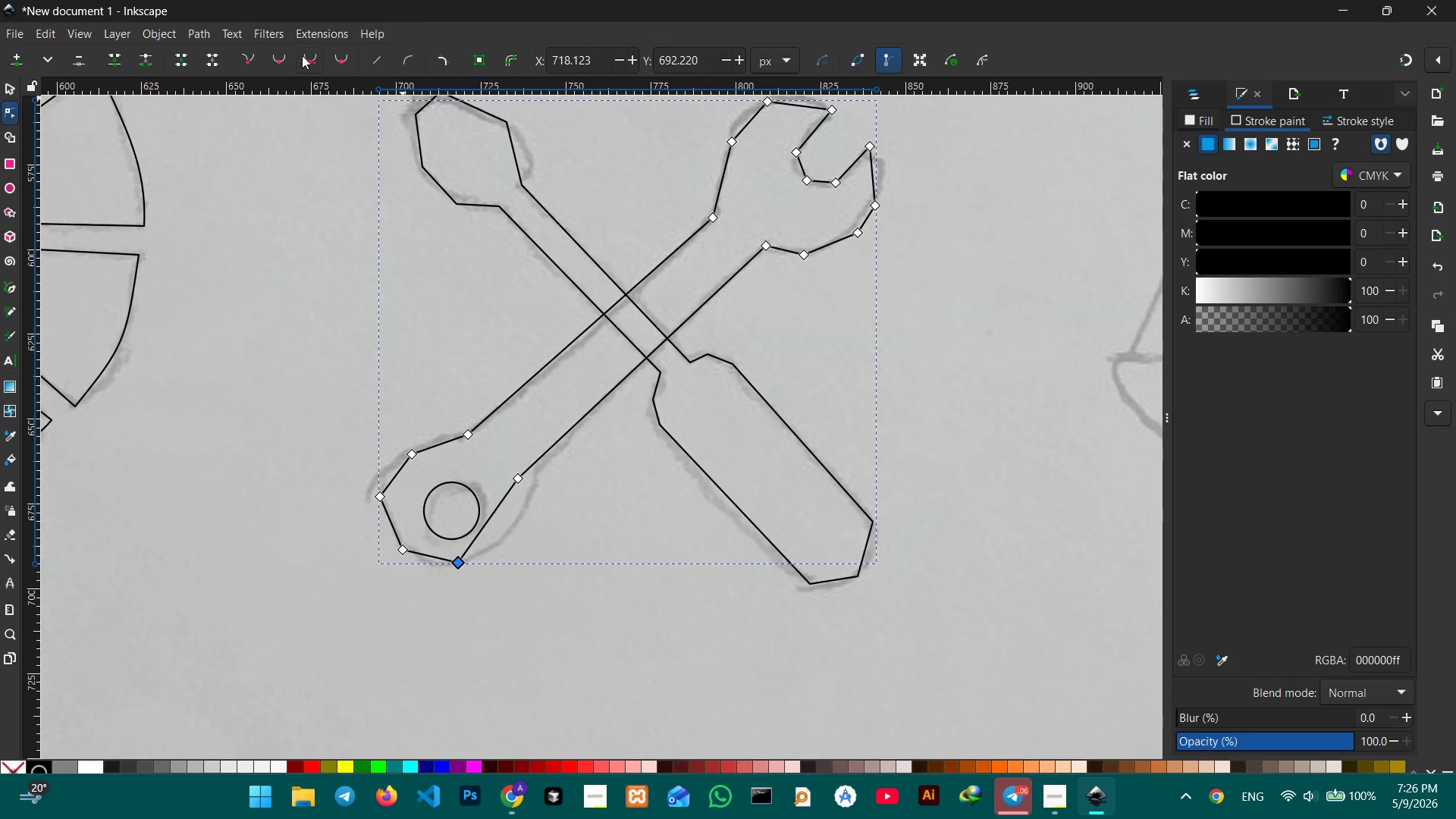 
left_click([302, 55])
 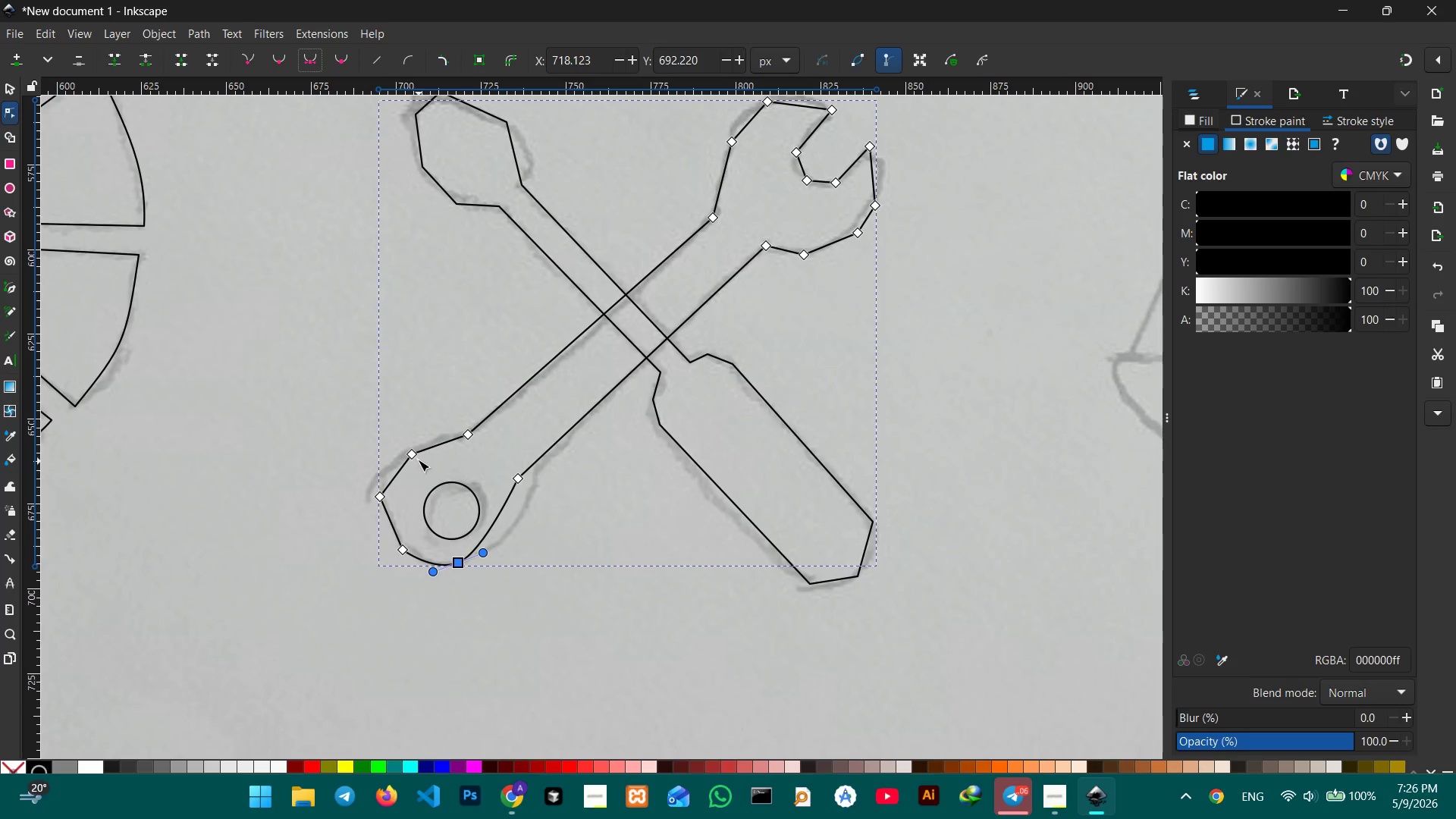 
left_click([413, 448])
 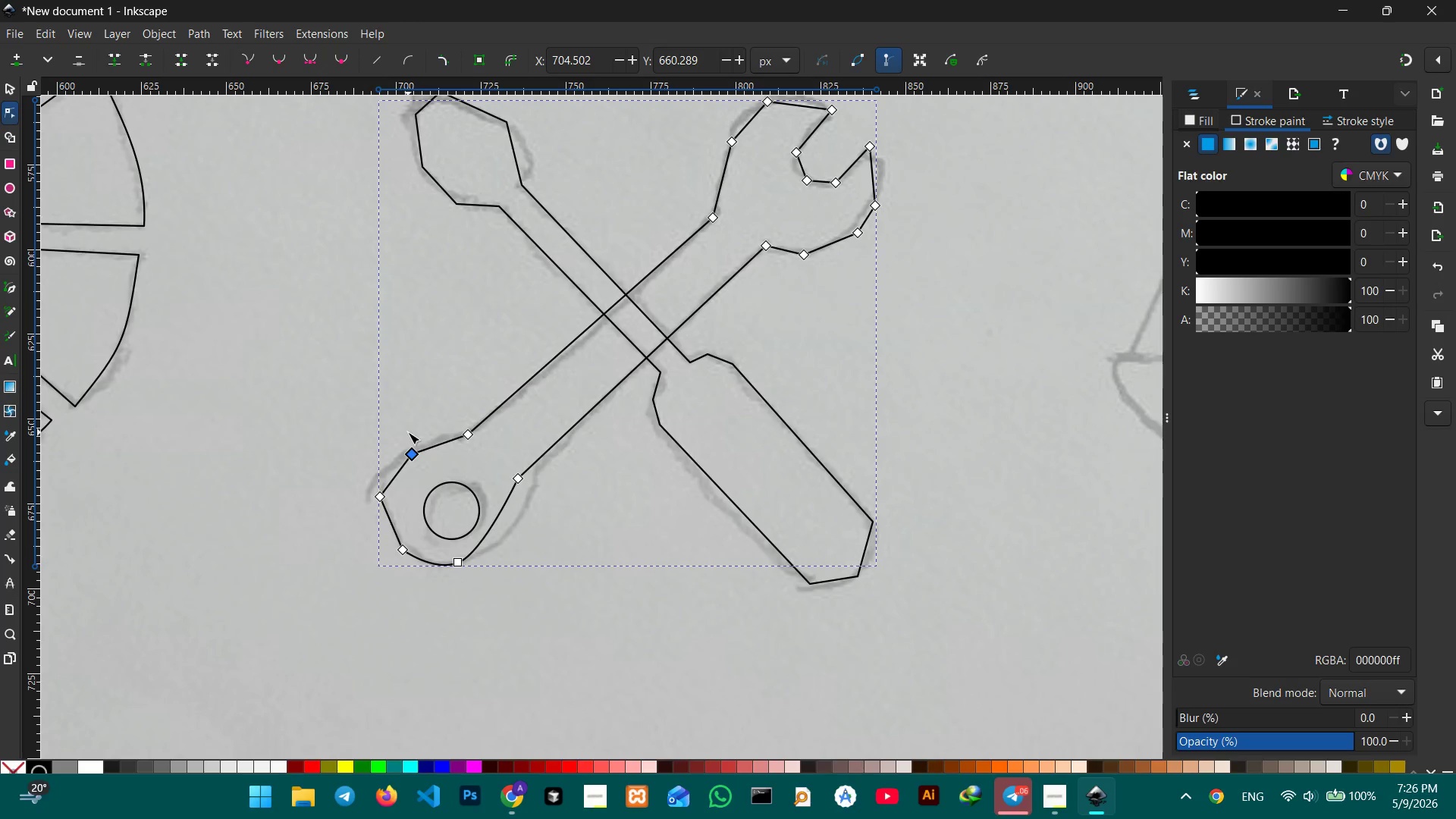 
key(Backspace)
 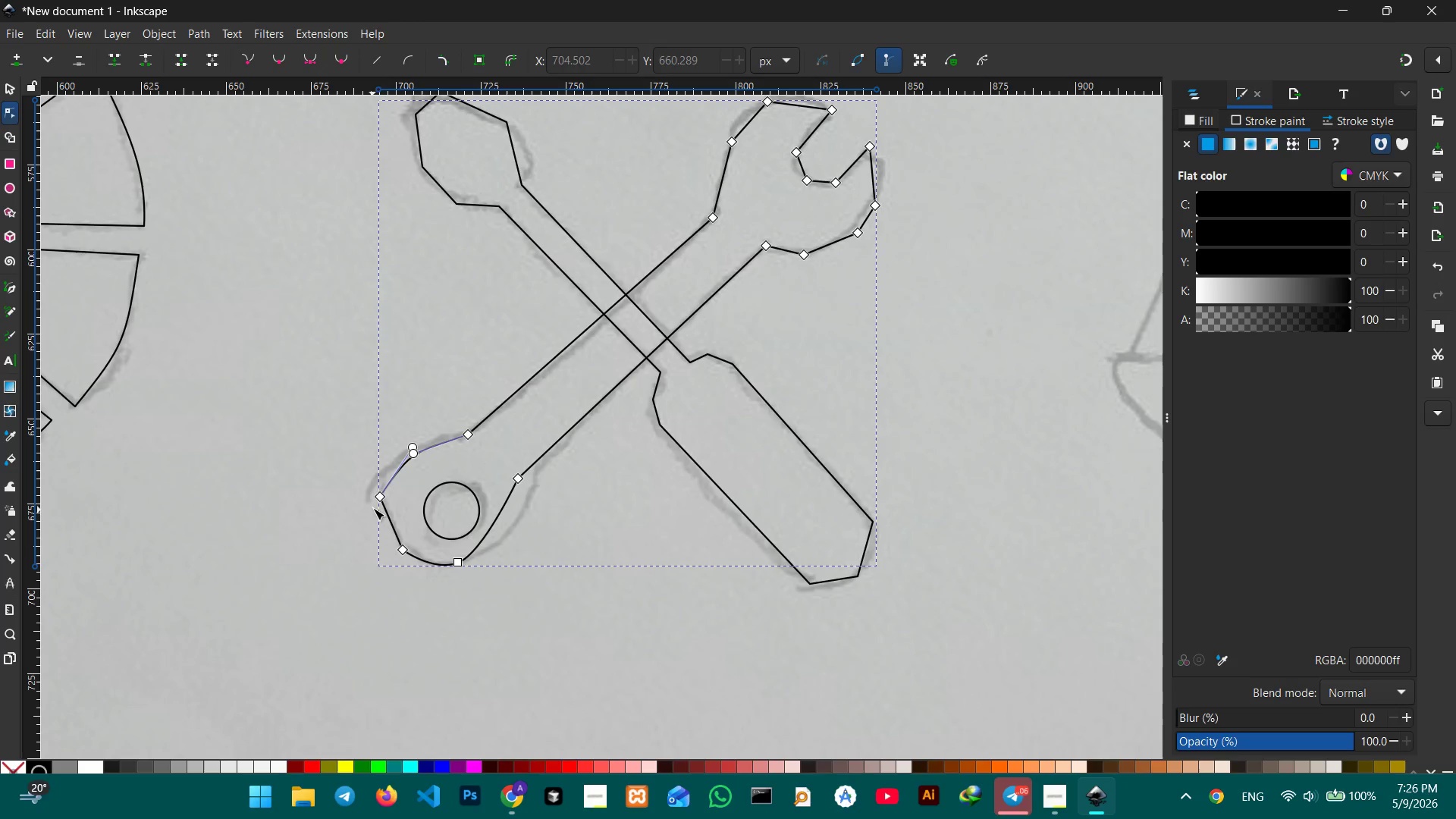 
left_click([378, 498])
 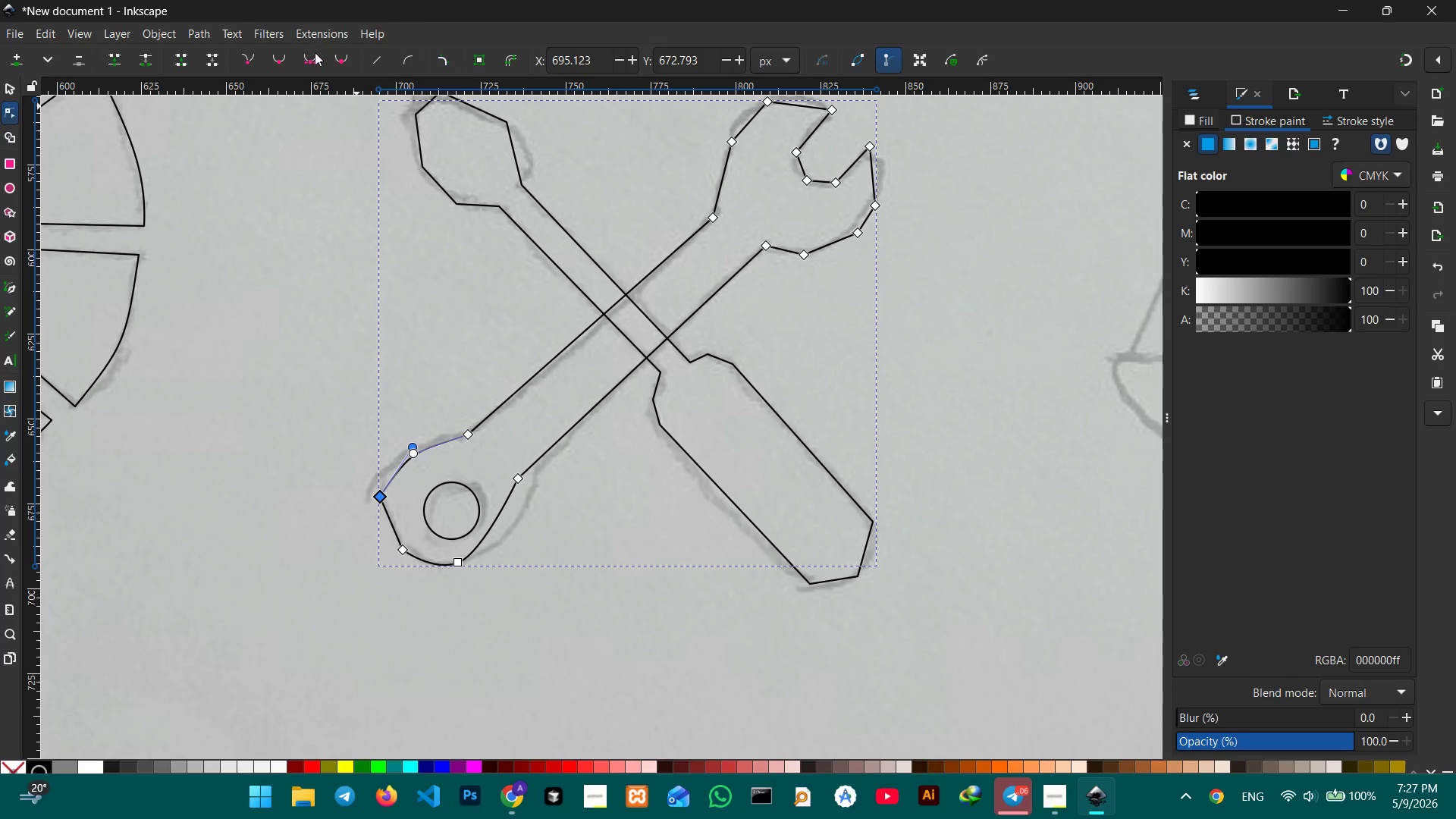 
left_click([315, 58])
 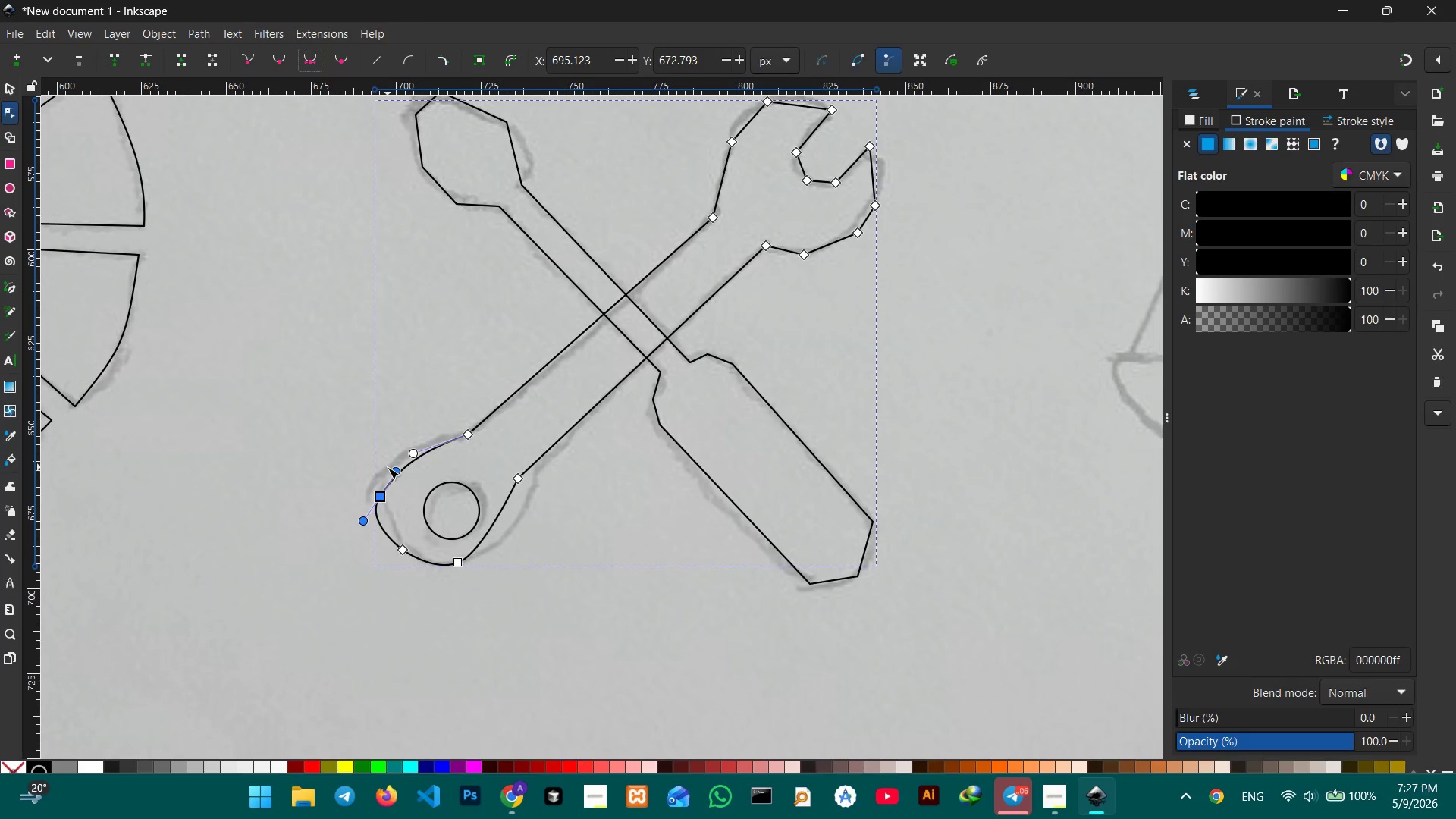 
left_click_drag(start_coordinate=[394, 471], to_coordinate=[387, 453])
 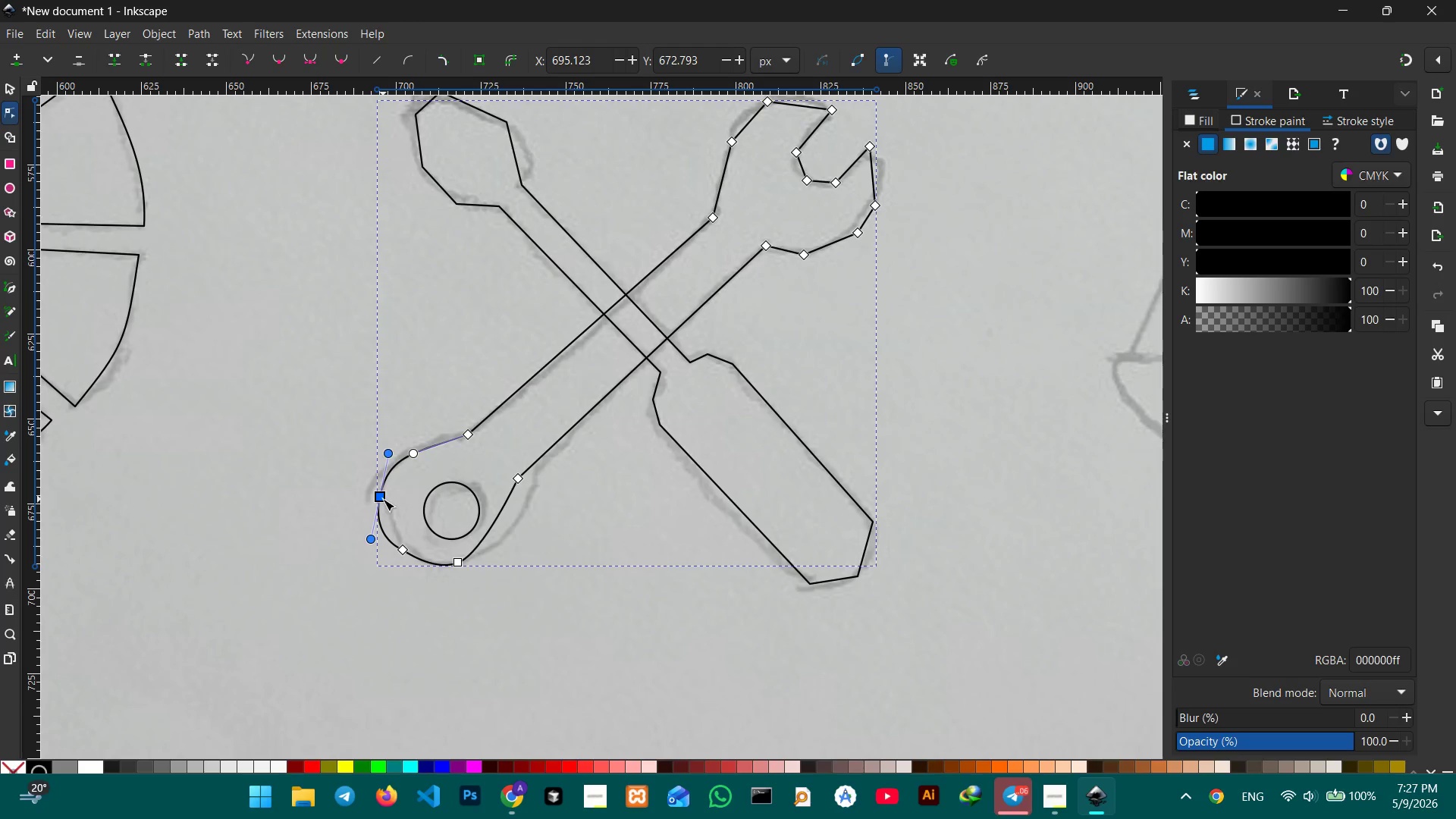 
left_click_drag(start_coordinate=[383, 499], to_coordinate=[384, 491])
 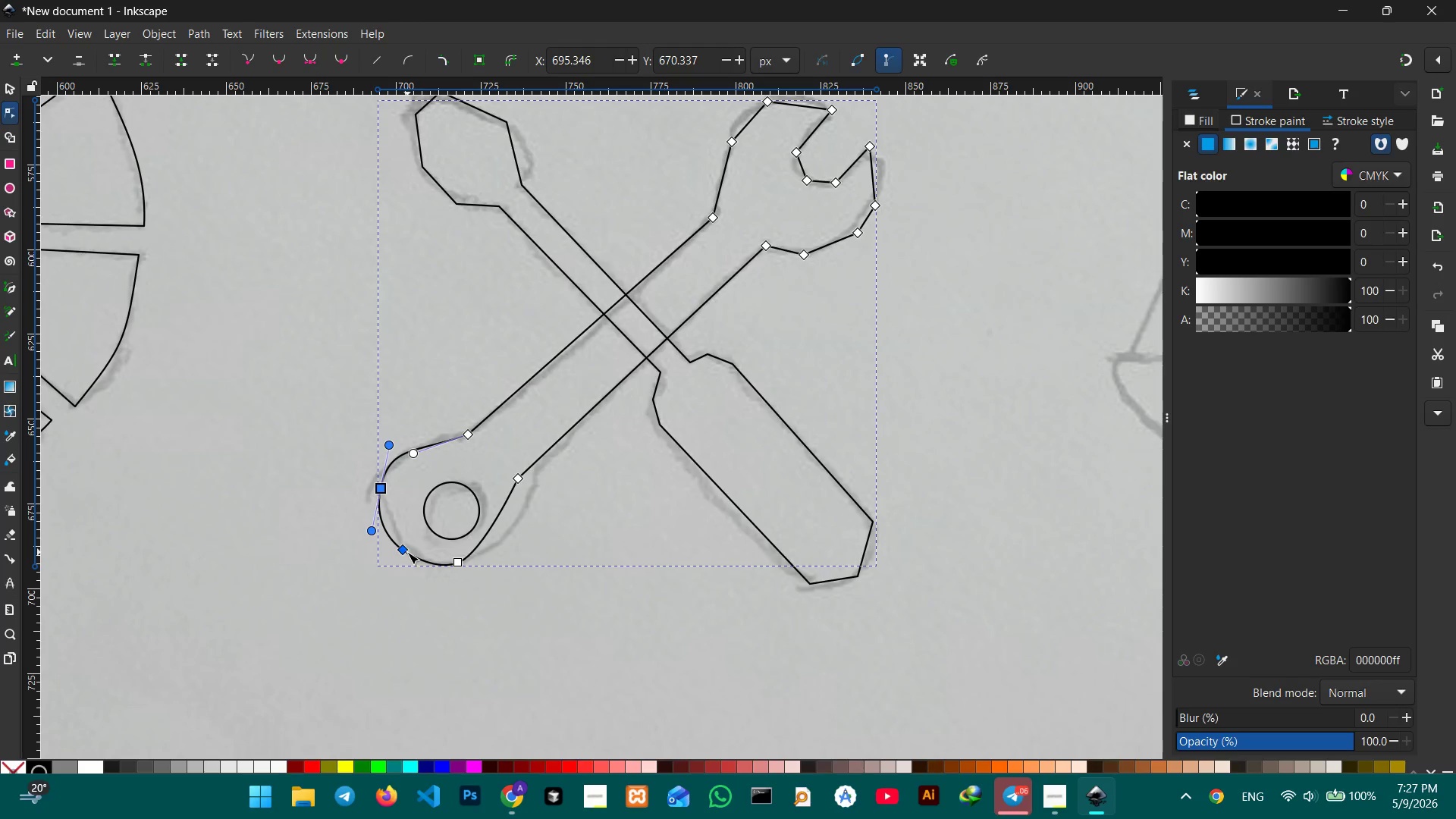 
left_click([407, 552])
 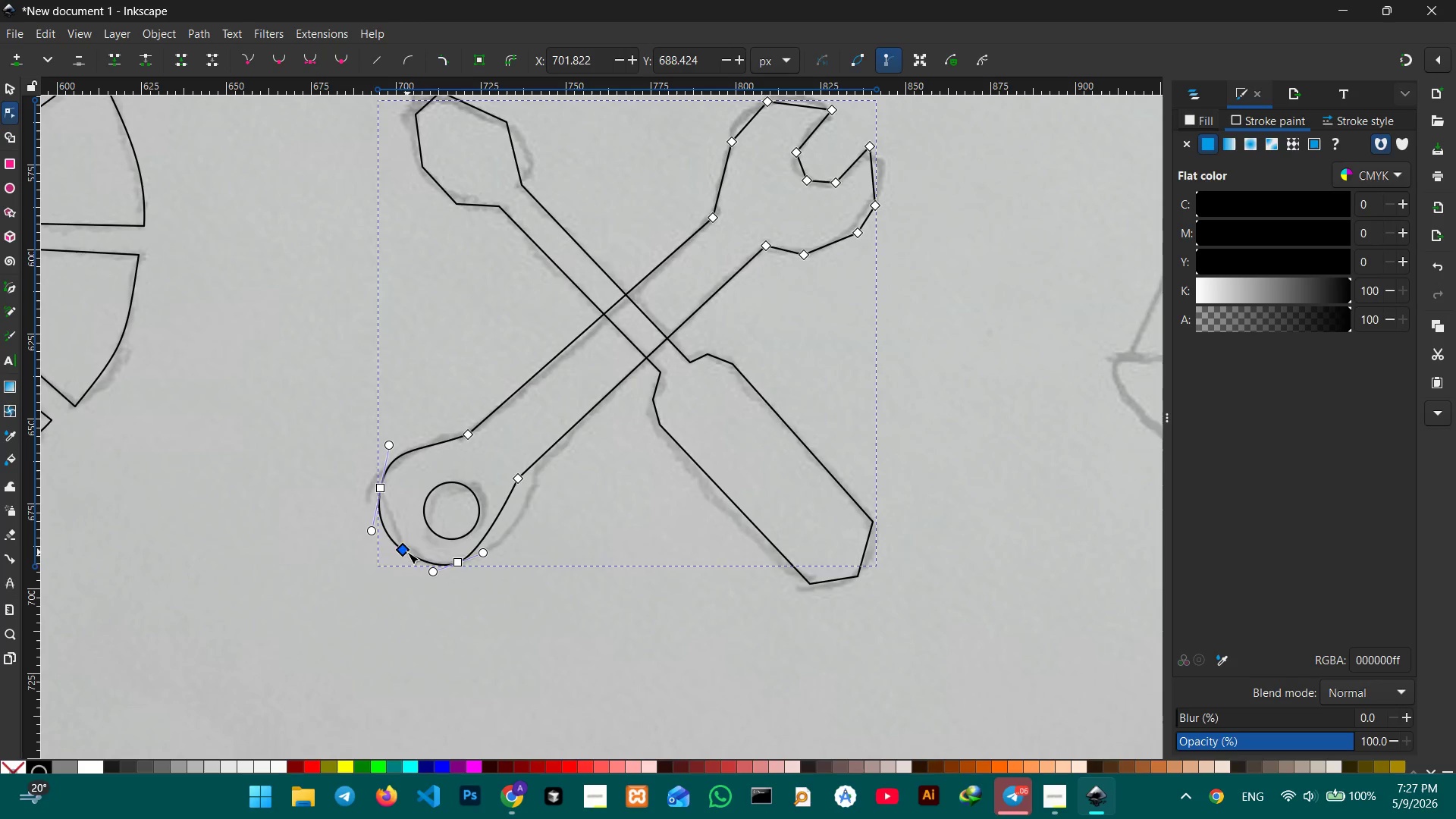 
key(Backspace)
 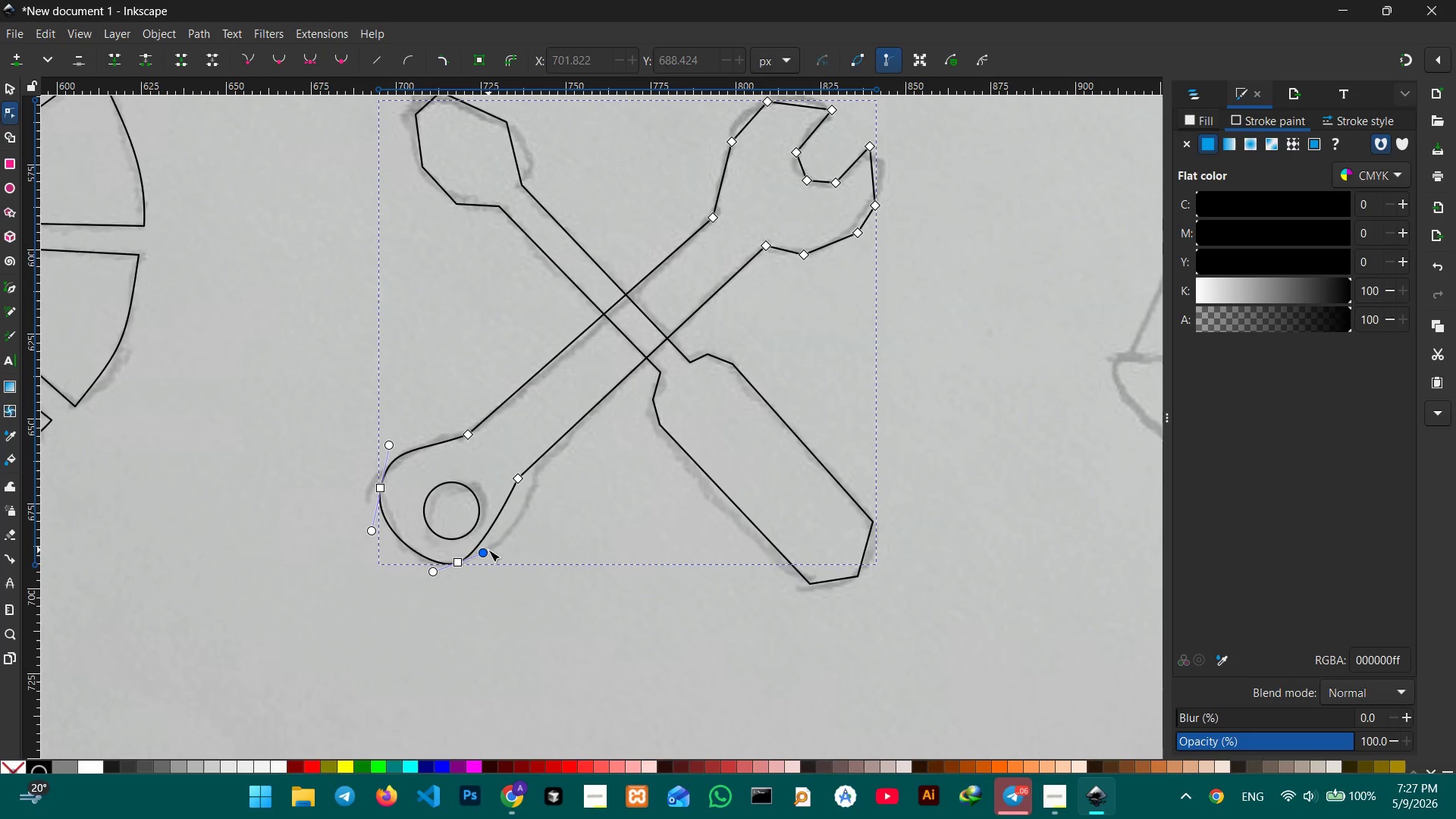 
left_click_drag(start_coordinate=[487, 552], to_coordinate=[519, 542])
 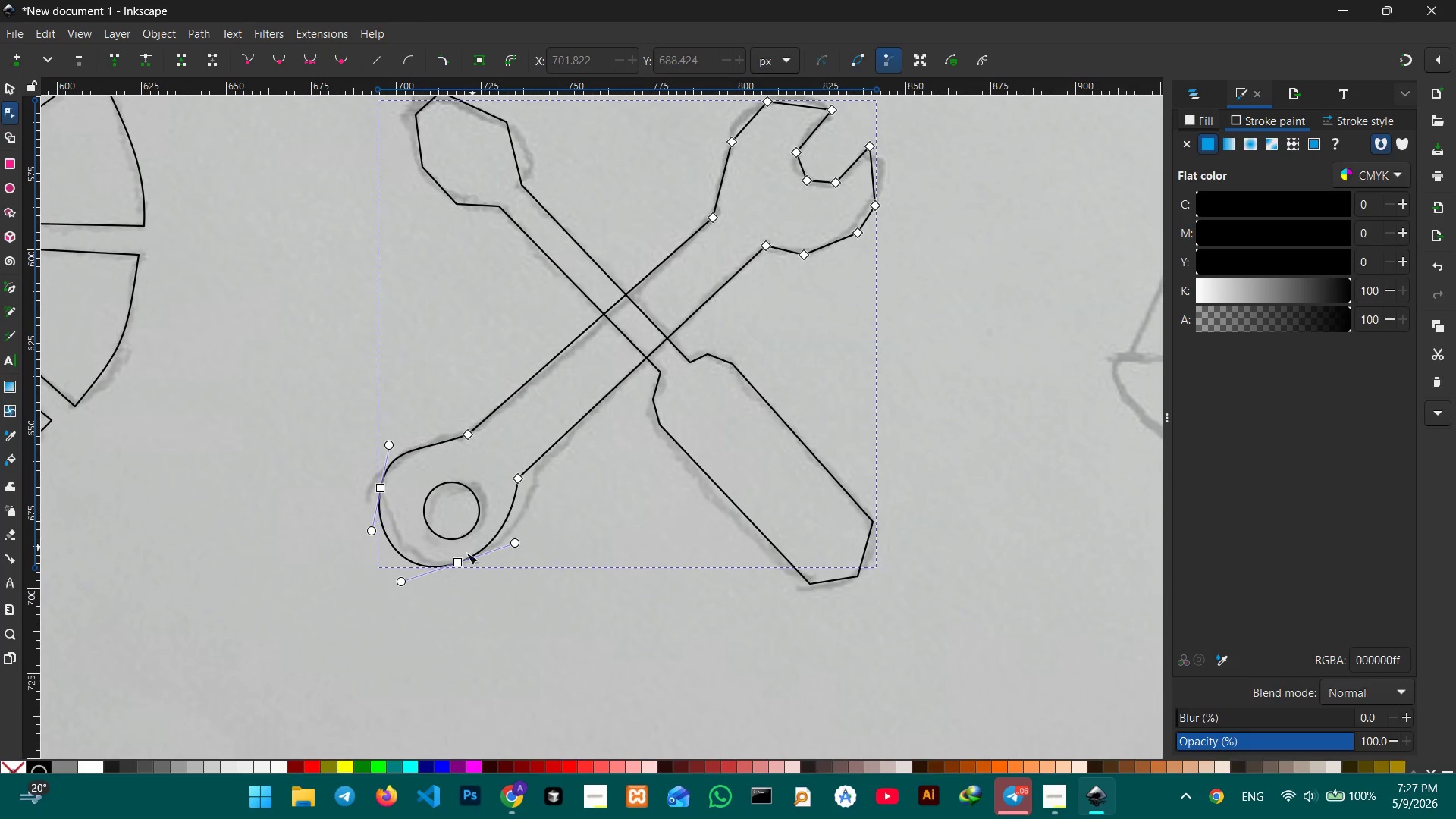 
left_click_drag(start_coordinate=[462, 563], to_coordinate=[469, 559])
 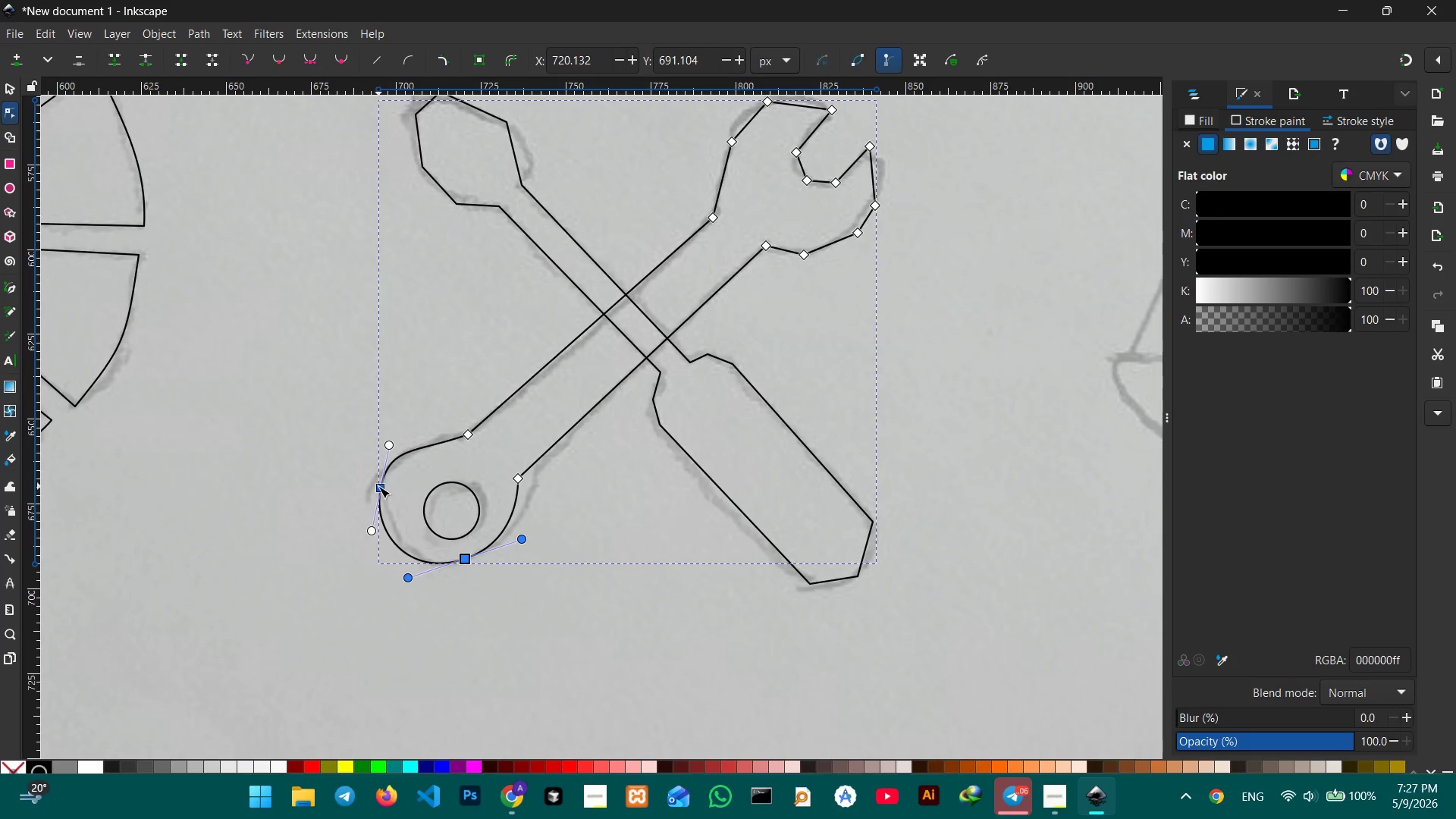 
left_click_drag(start_coordinate=[378, 486], to_coordinate=[382, 479])
 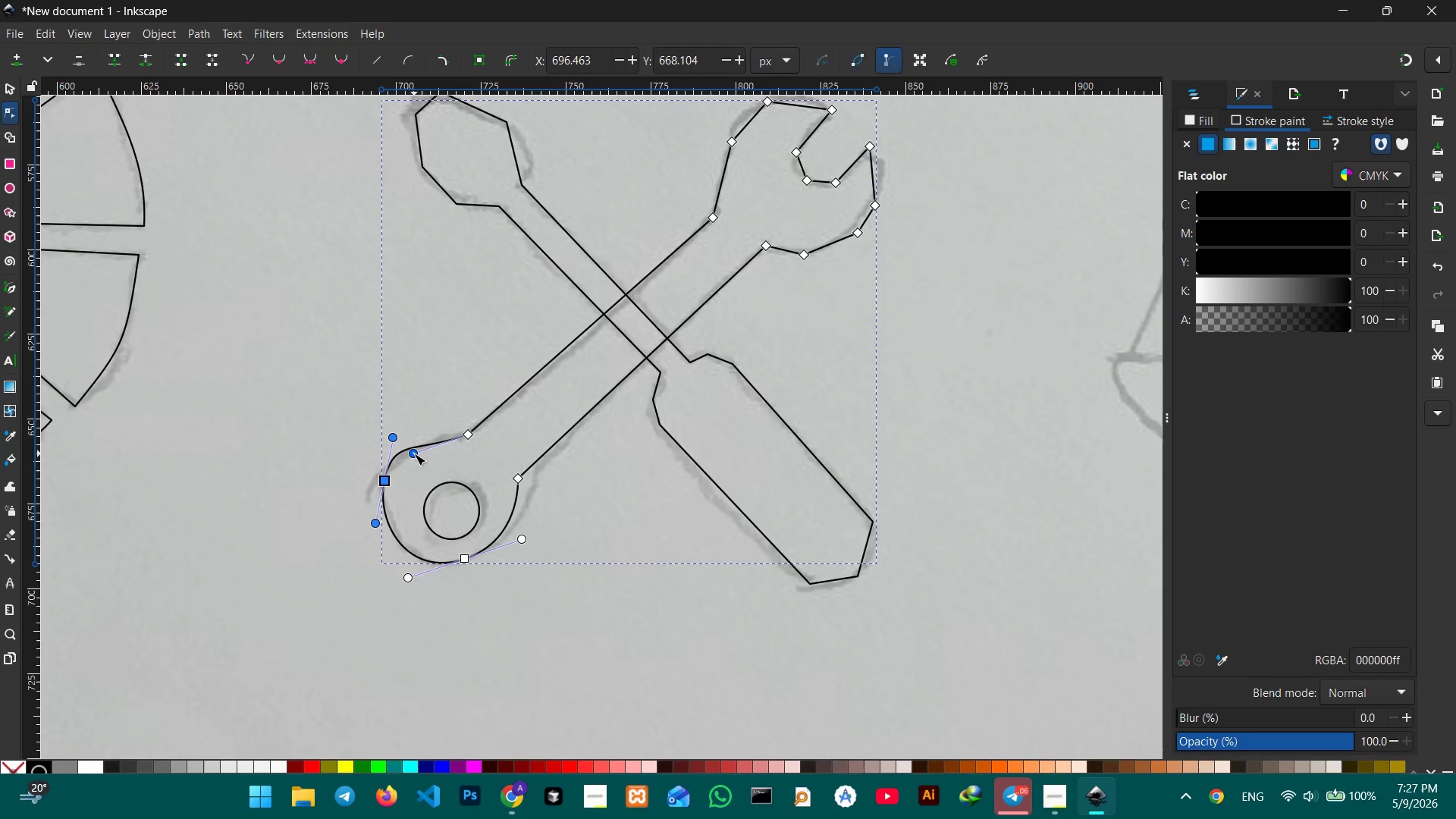 
left_click_drag(start_coordinate=[414, 453], to_coordinate=[438, 425])
 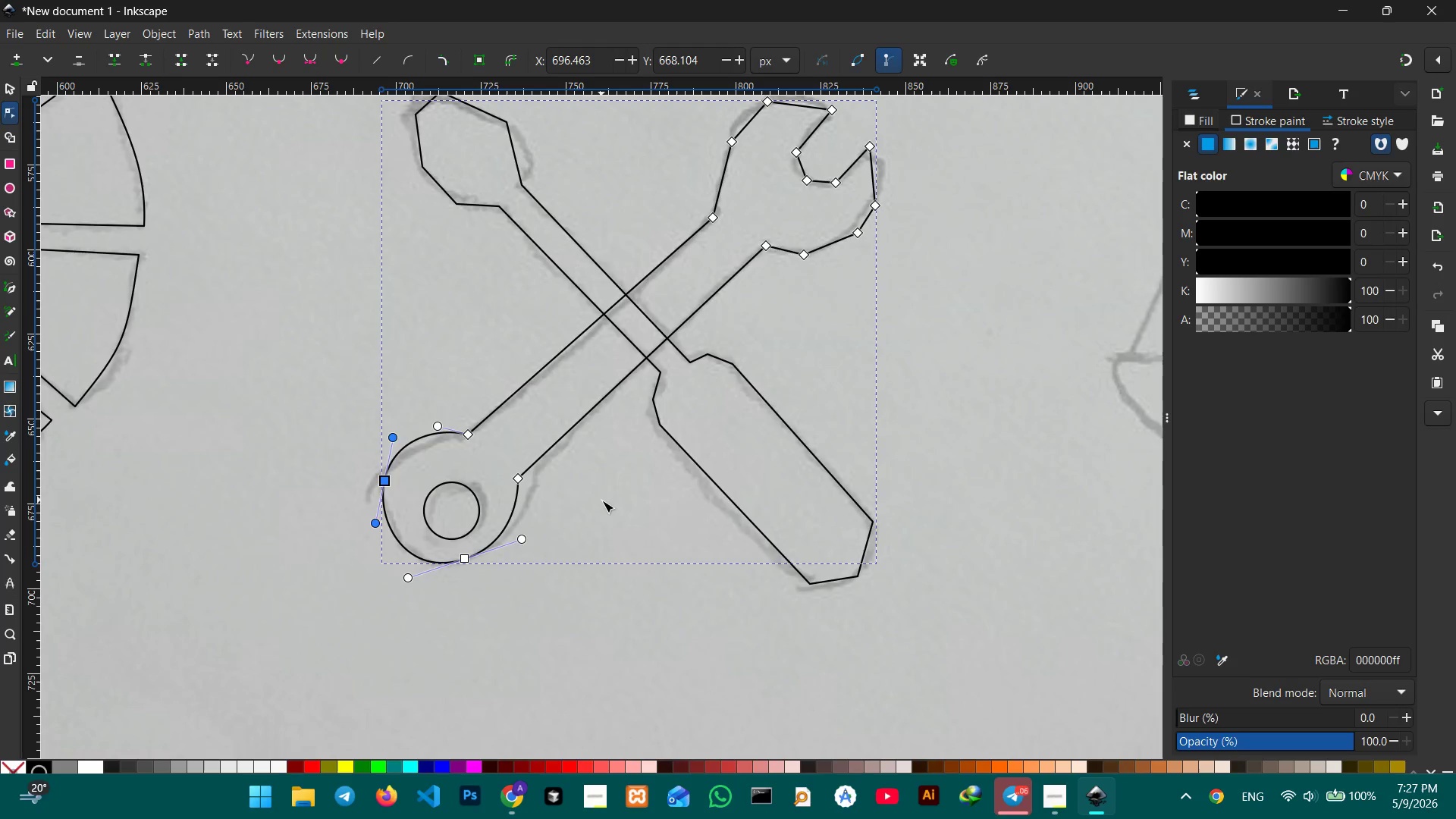 
scroll: coordinate [603, 500], scroll_direction: up, amount: 2.0
 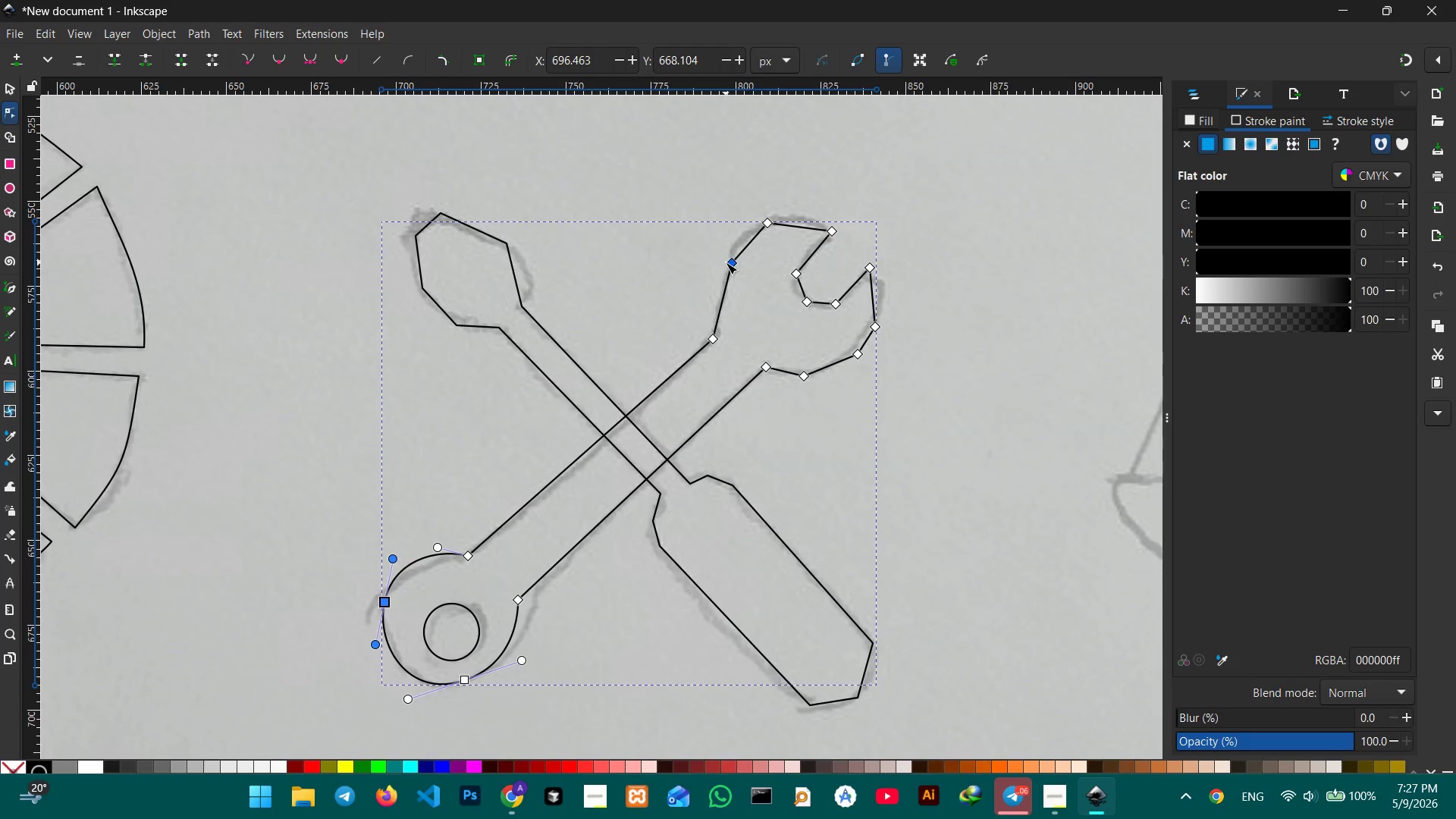 
left_click([727, 262])
 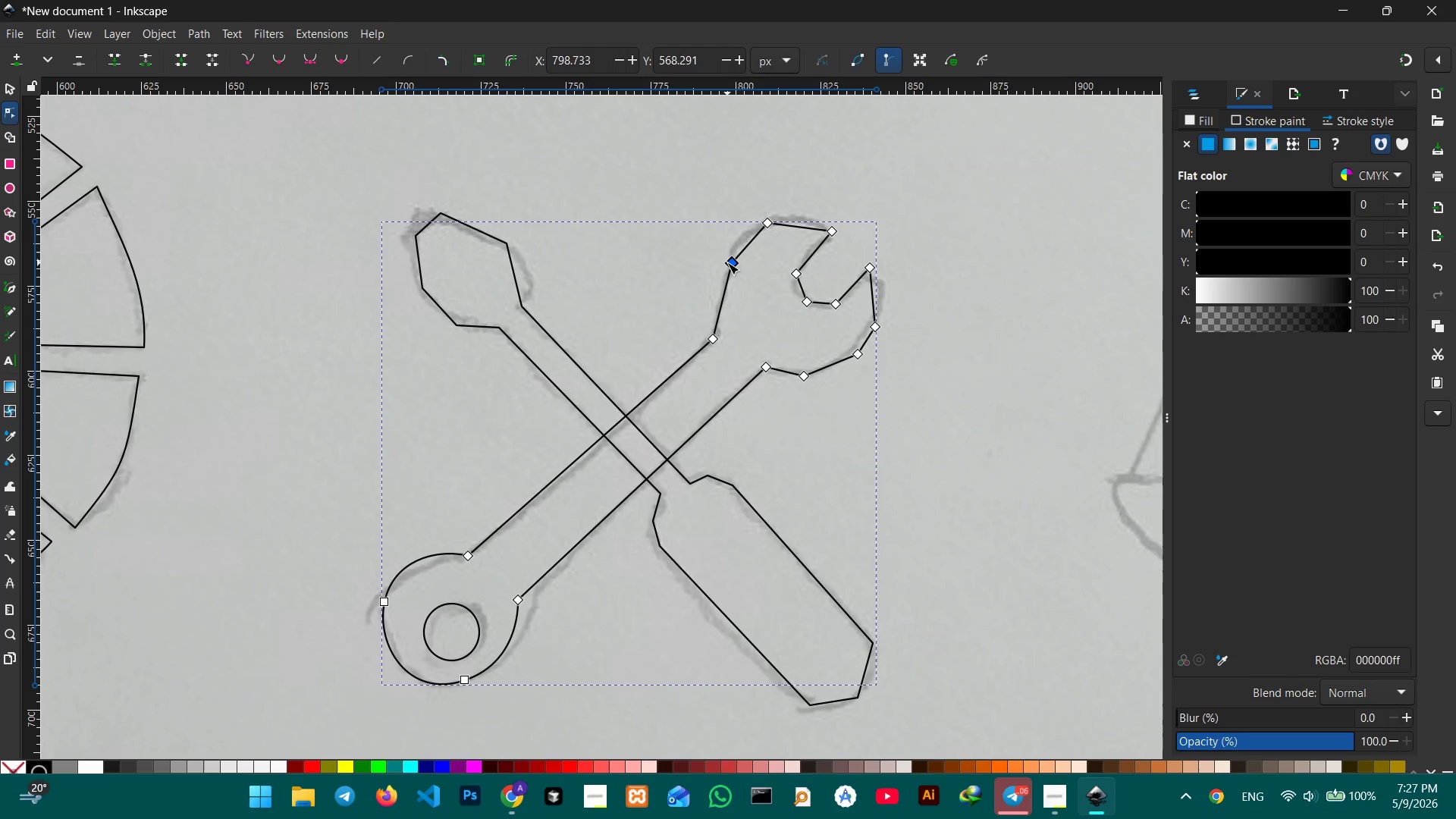 
key(Backspace)
 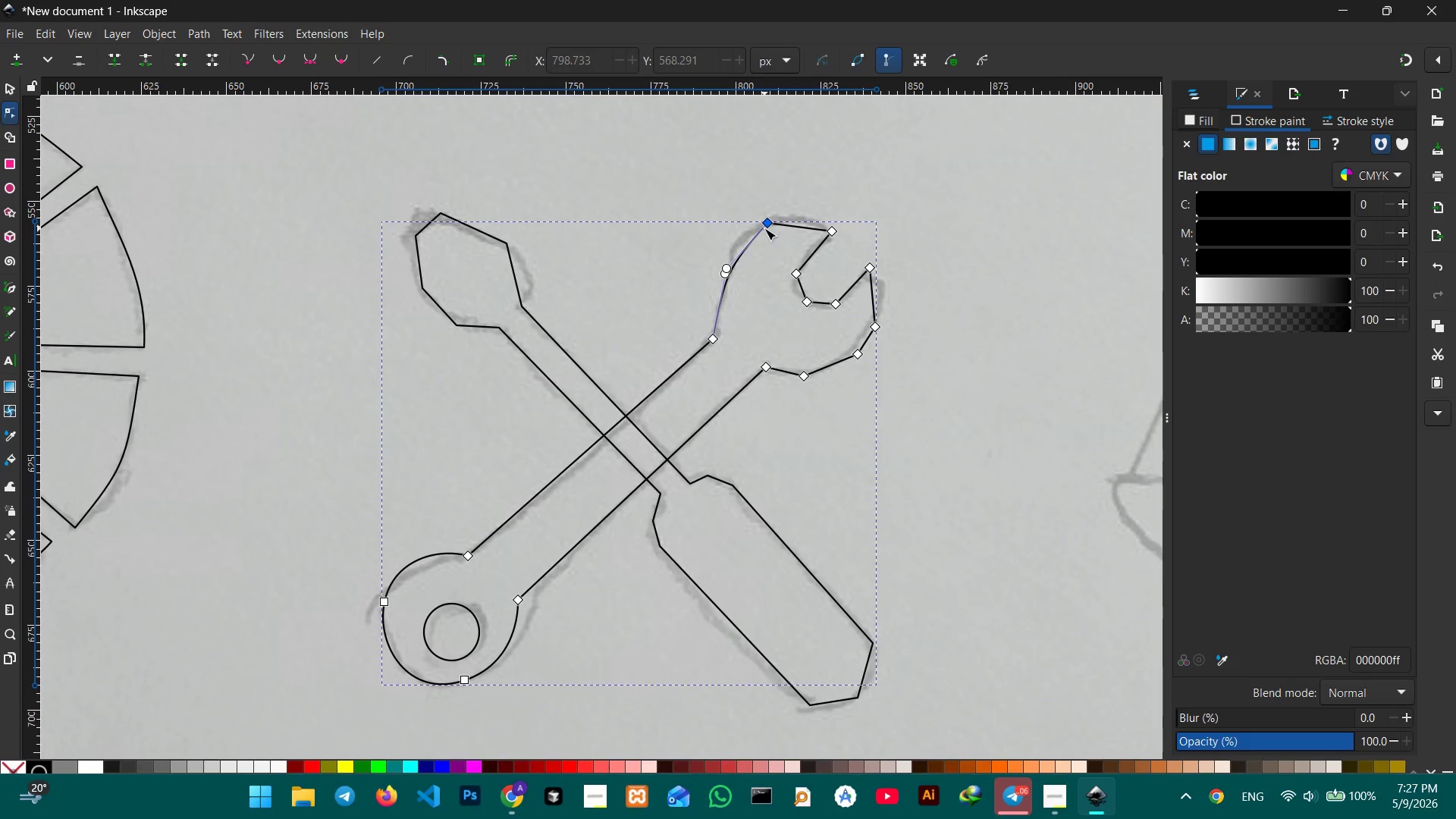 
left_click([767, 225])
 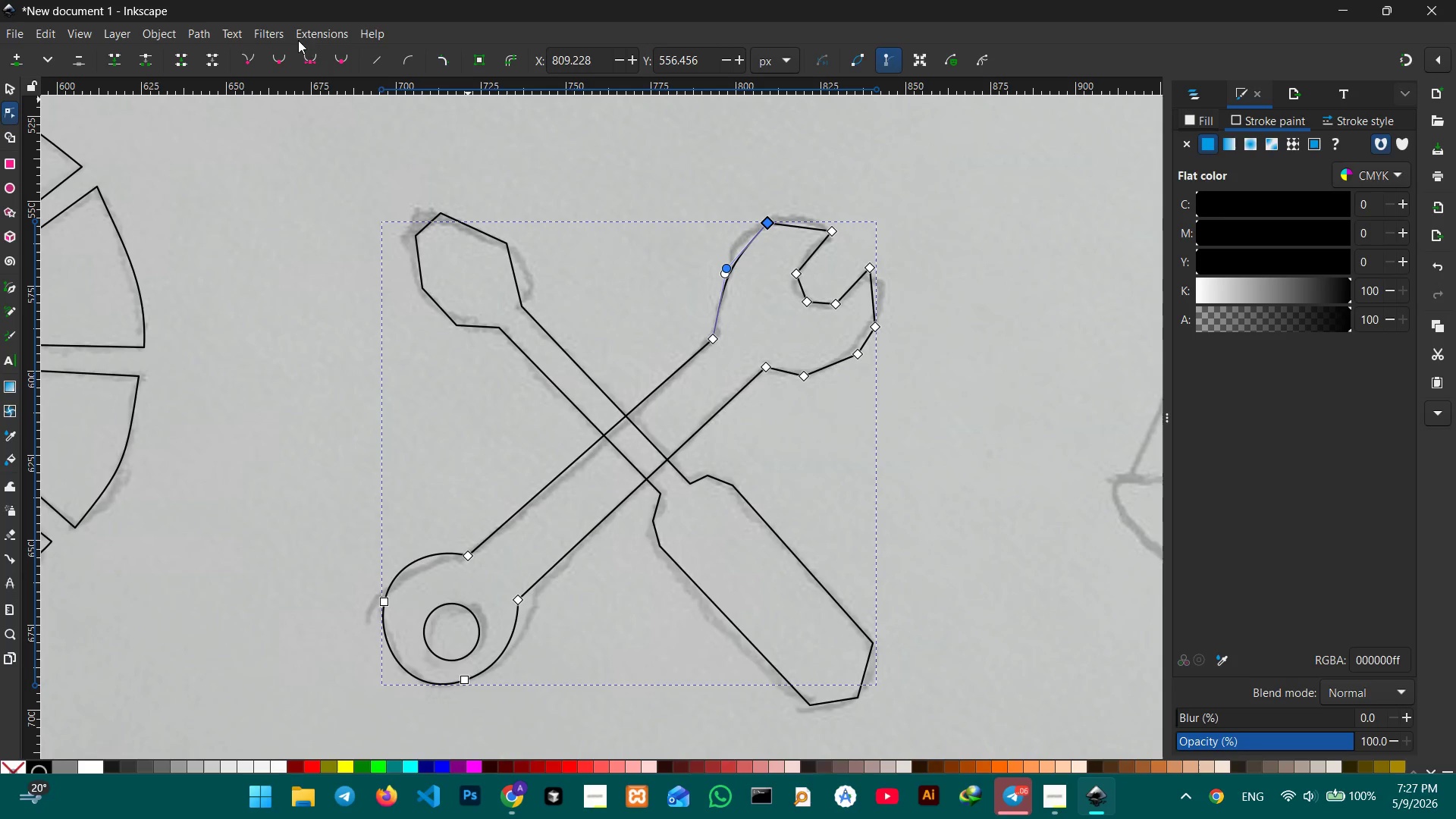 
left_click([310, 55])
 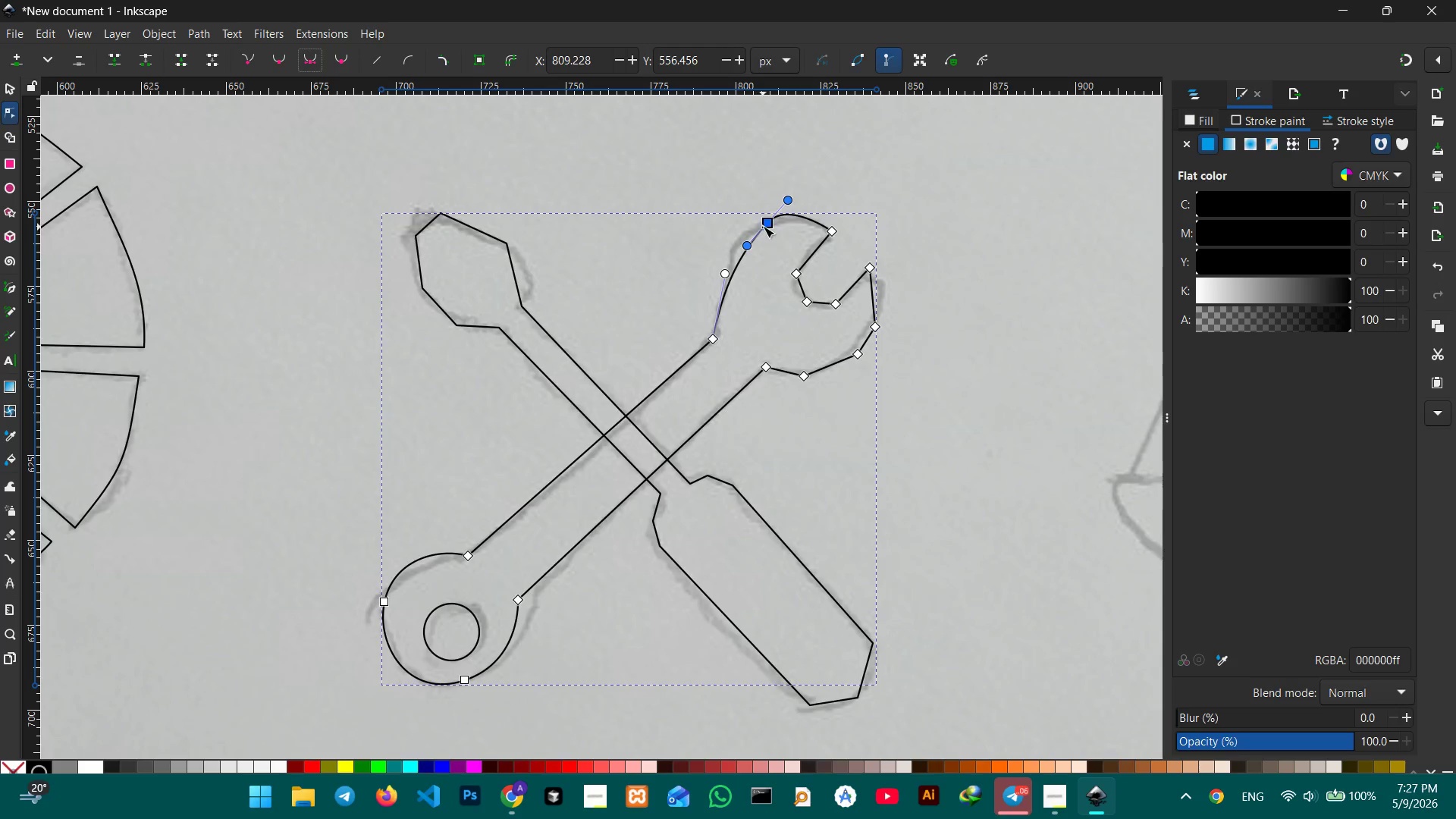 
left_click_drag(start_coordinate=[763, 225], to_coordinate=[741, 241])
 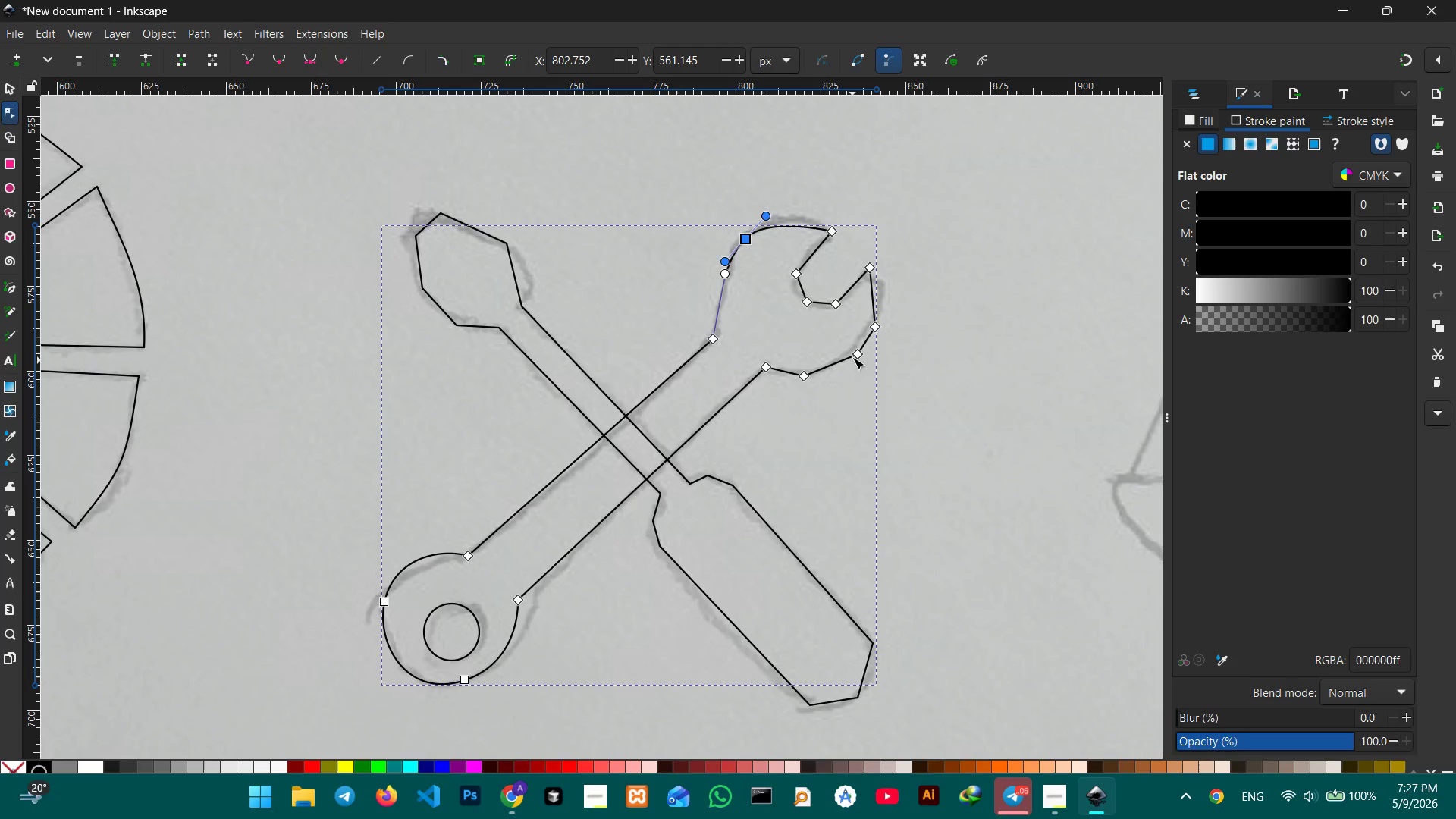 
left_click([854, 355])
 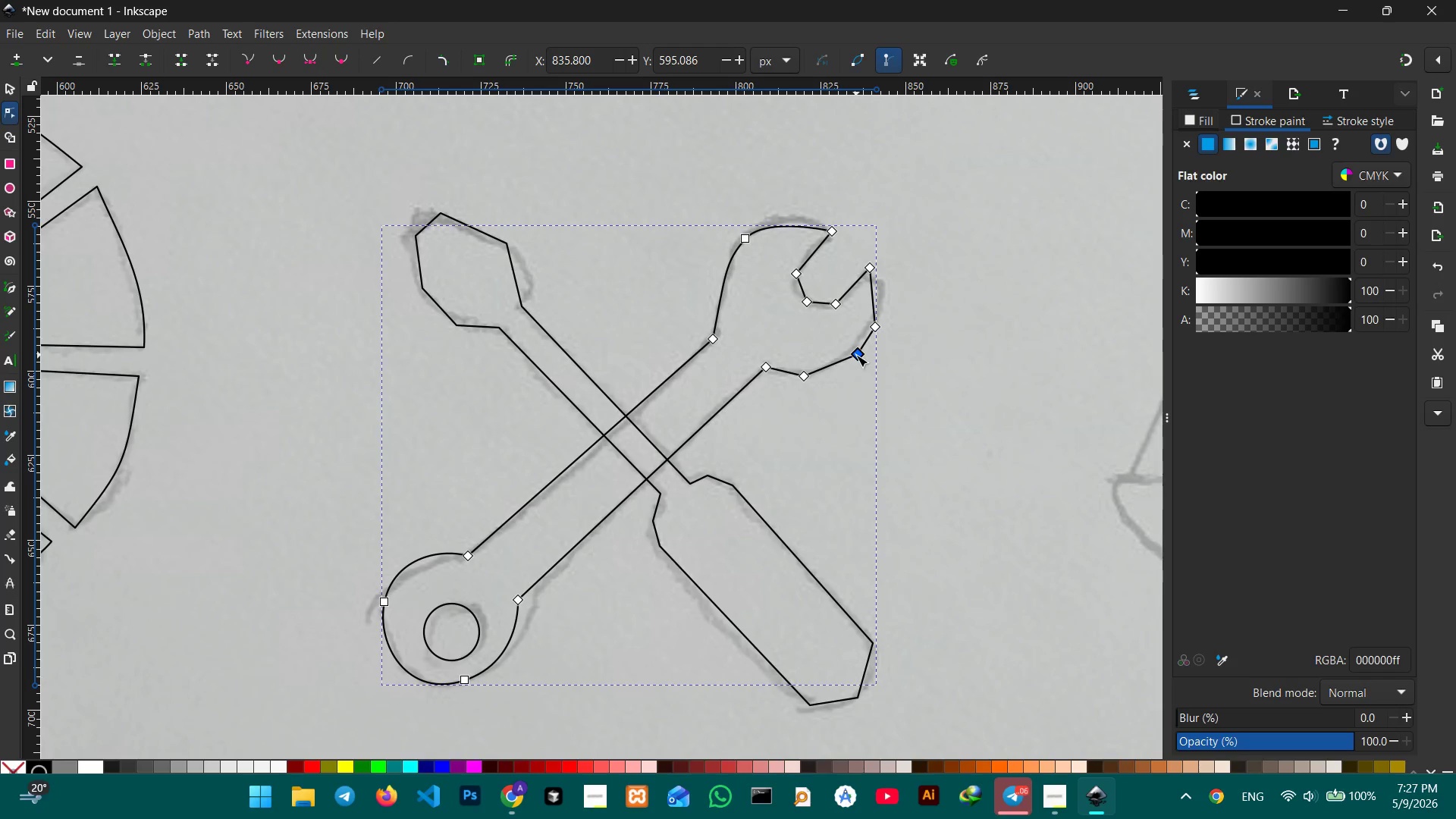 
key(Backspace)
 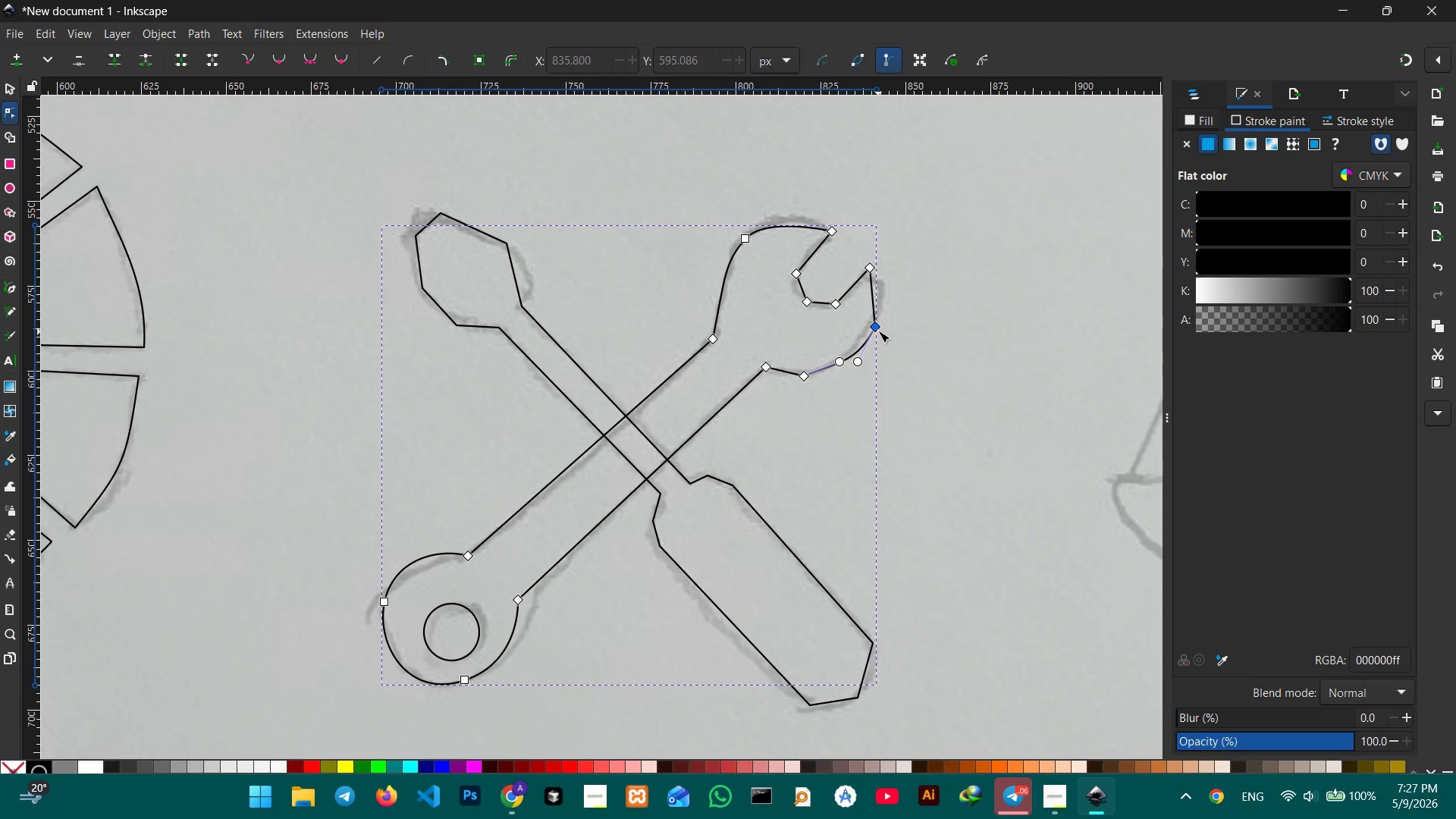 
left_click([877, 328])
 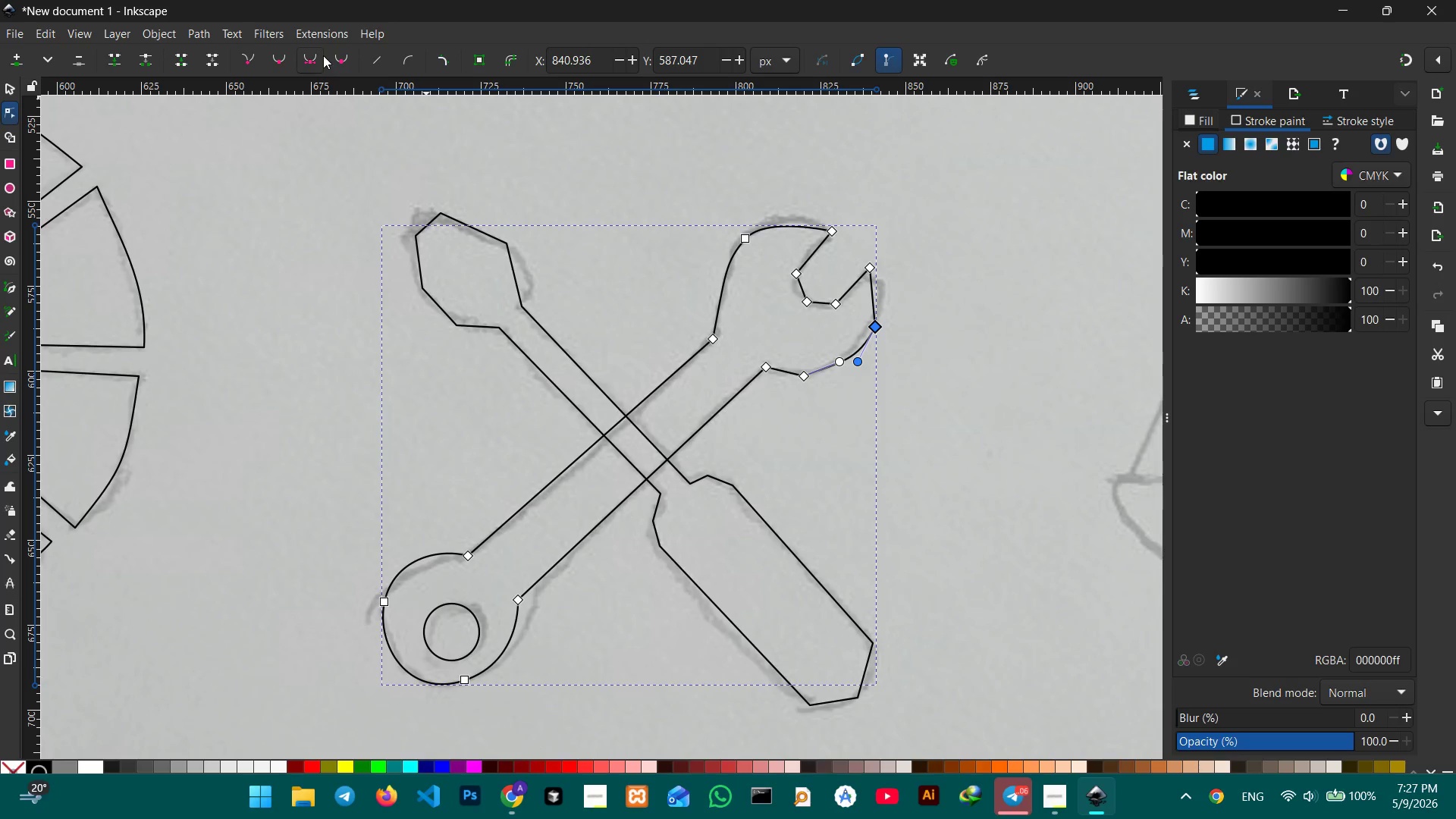 
left_click([315, 57])
 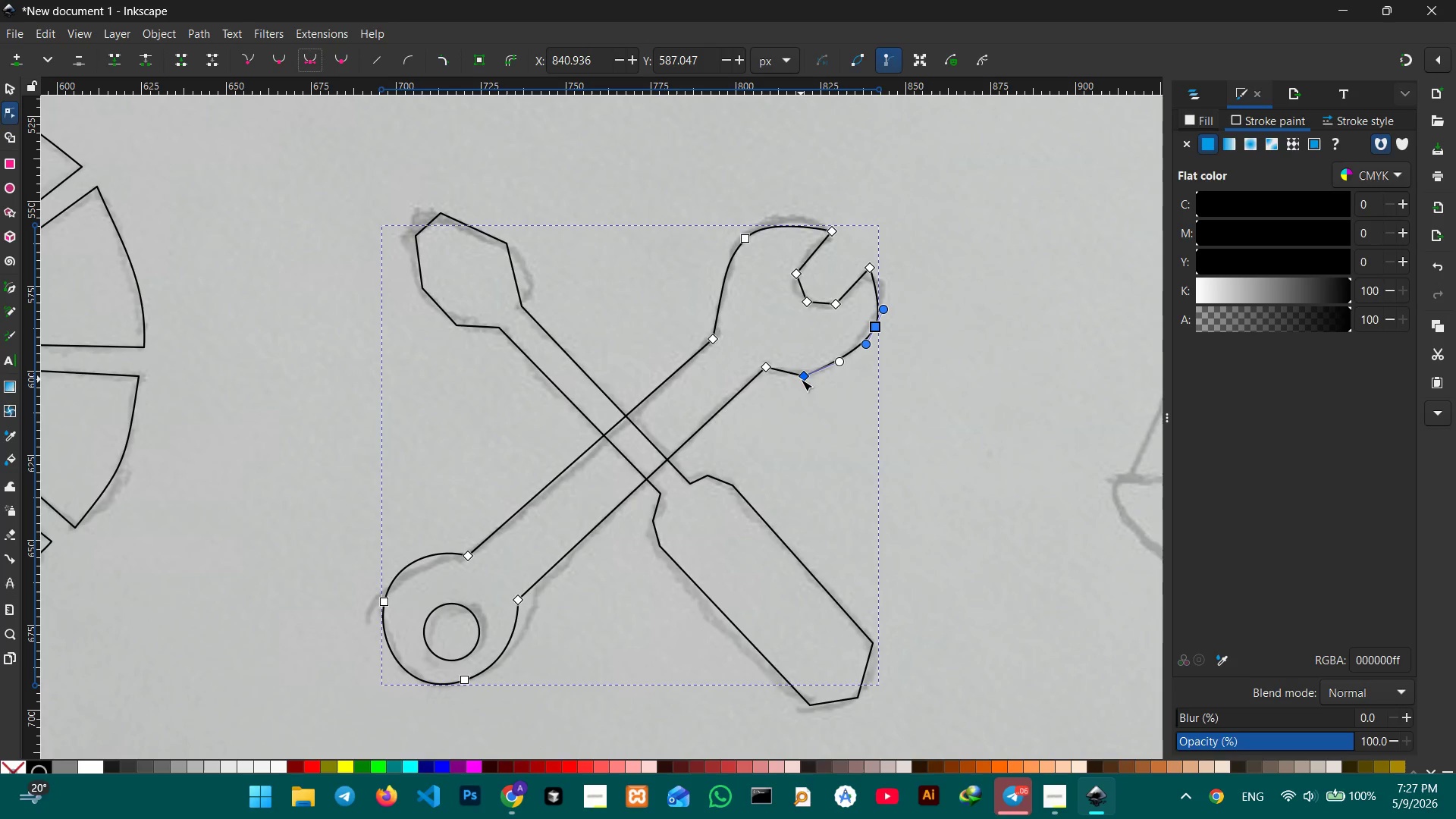 
left_click([801, 376])
 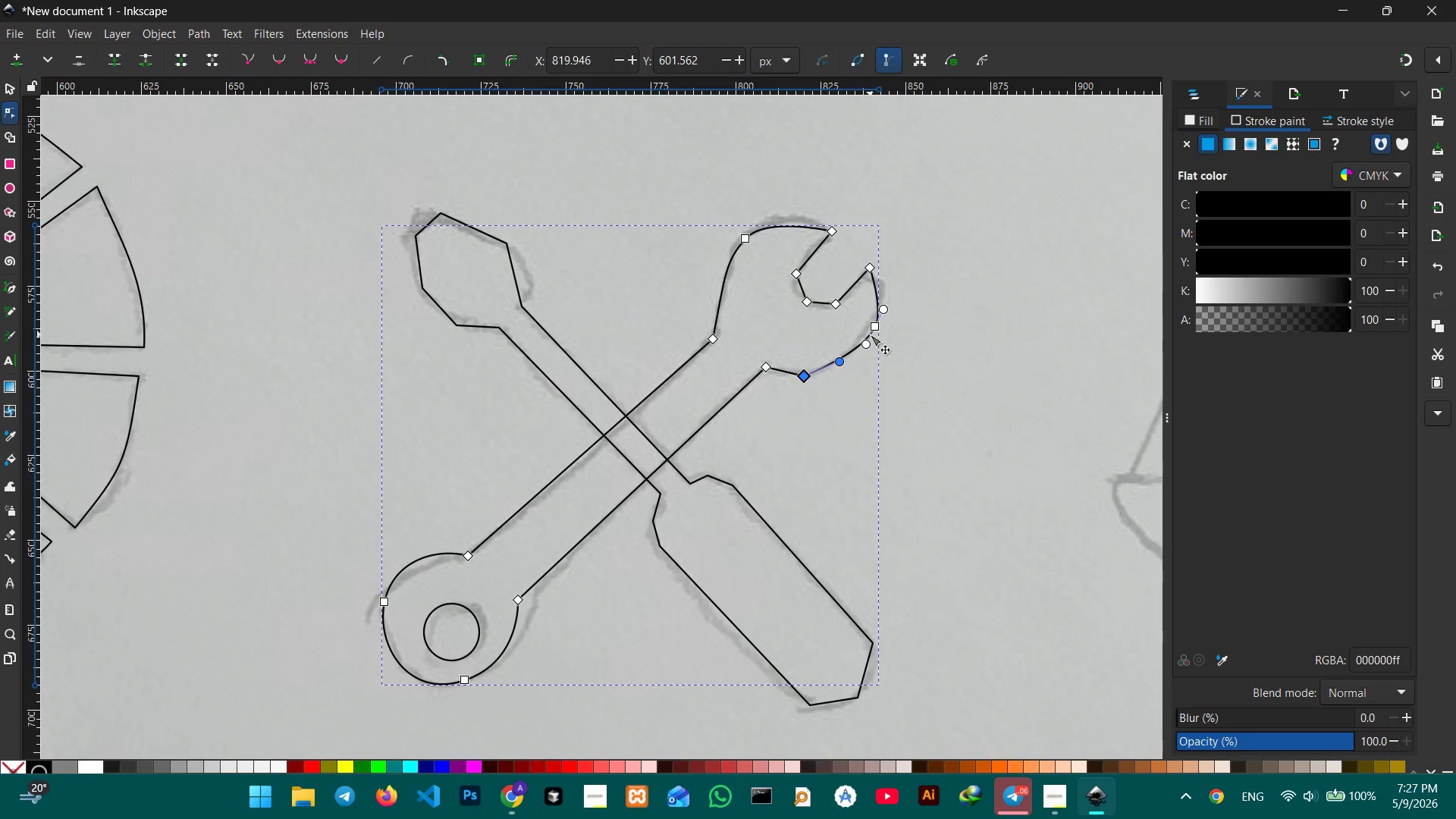 
key(Backspace)
 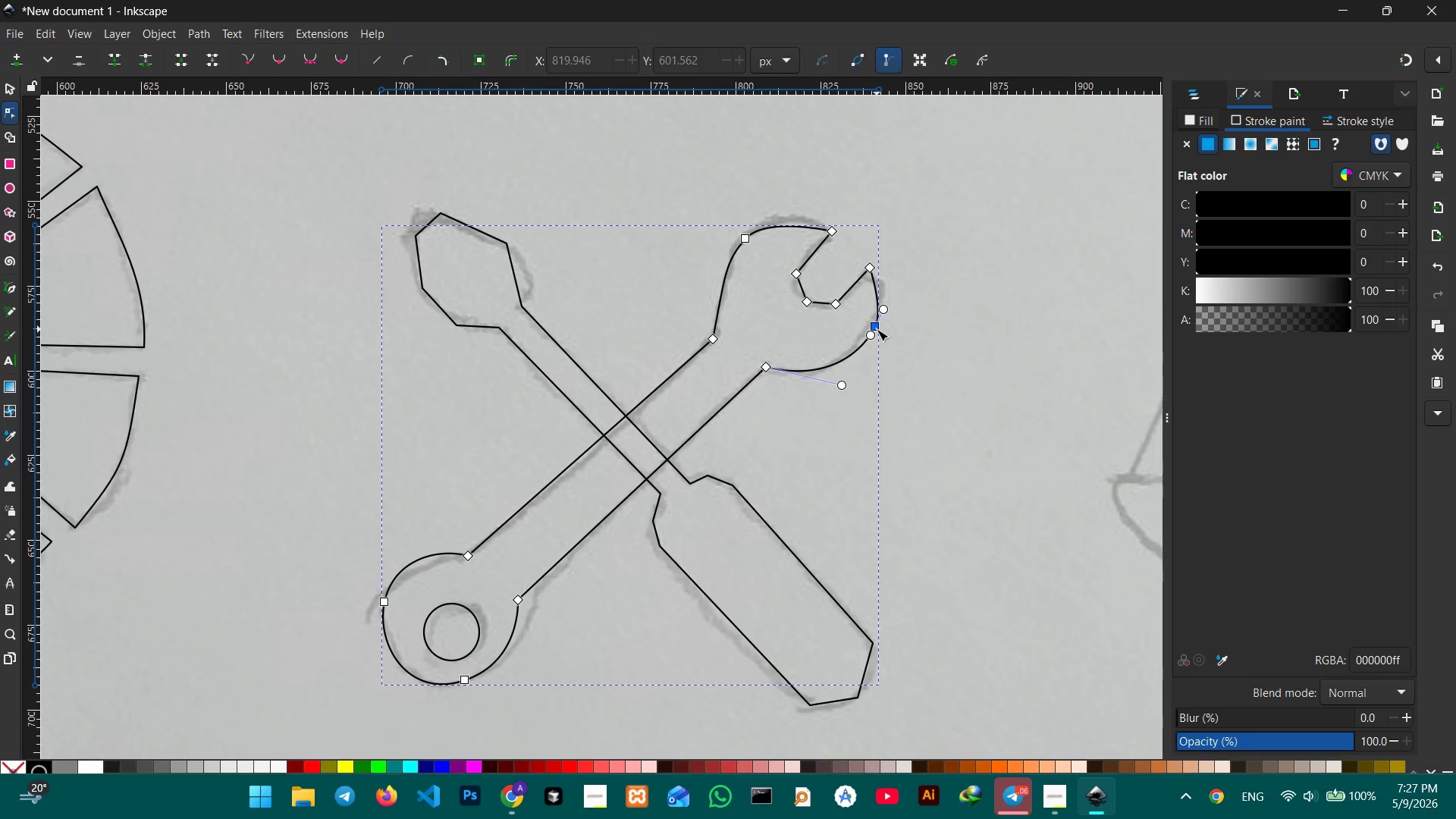 
left_click([877, 329])
 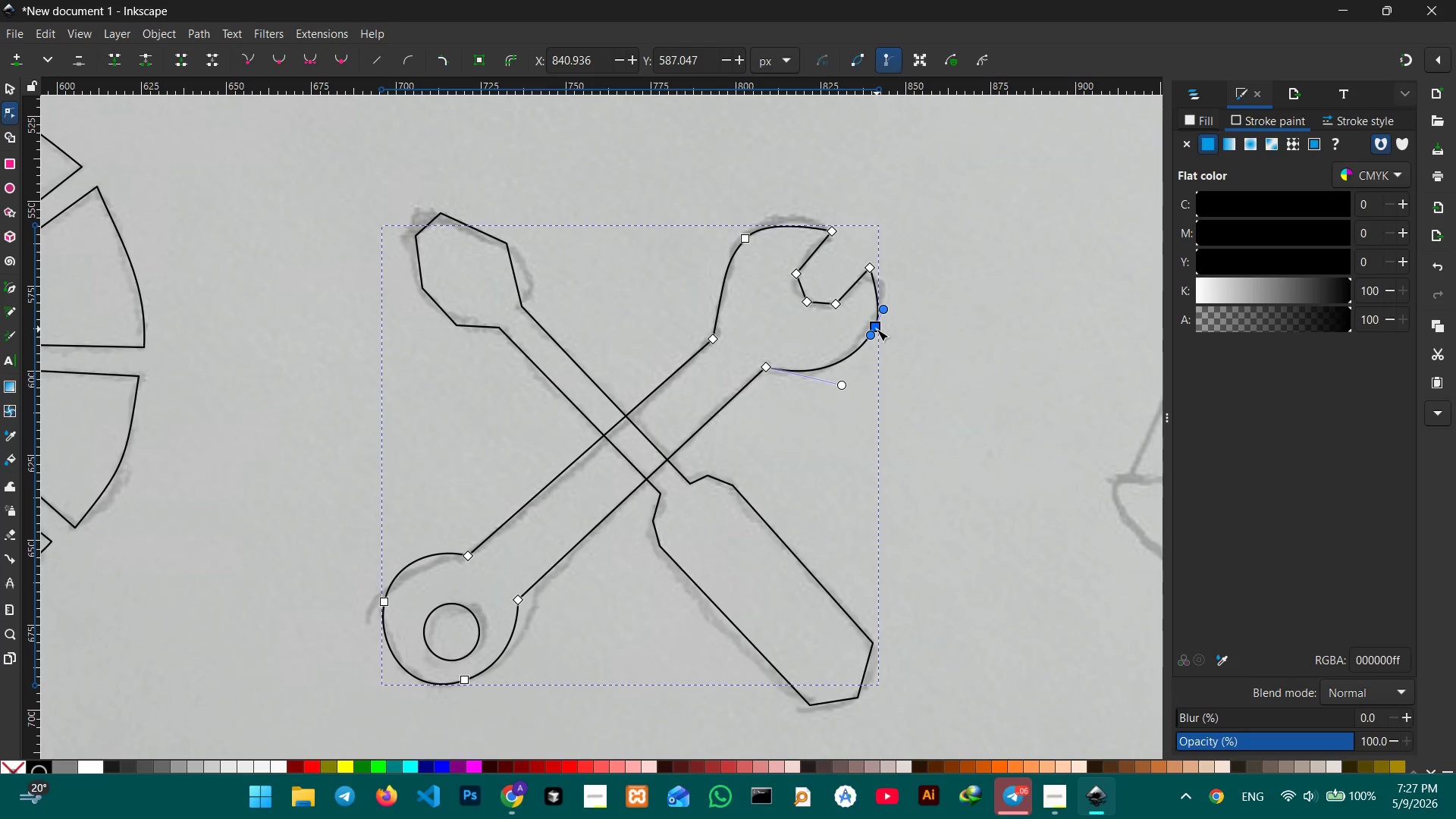 
wait(10.78)
 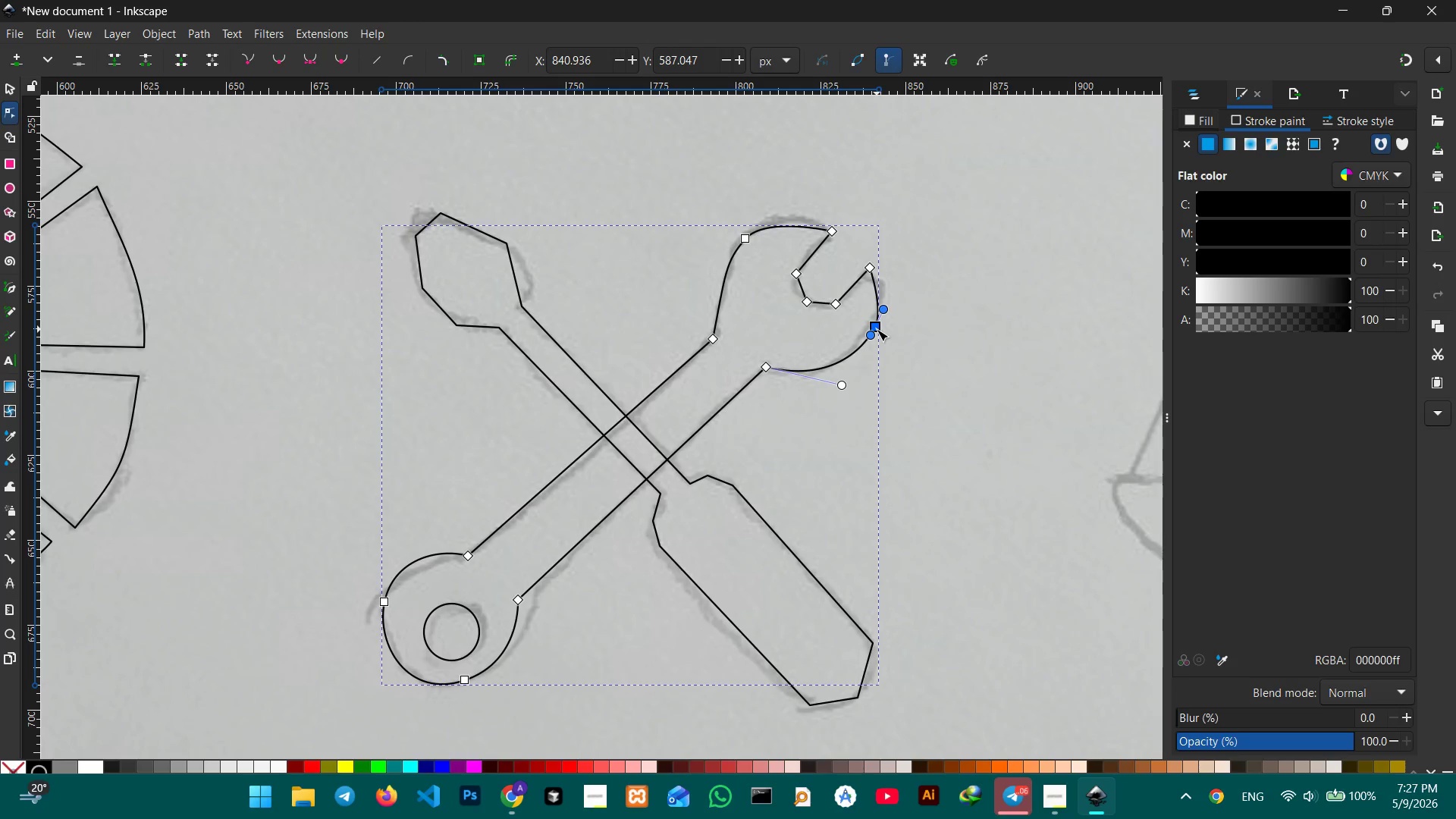 
left_click_drag(start_coordinate=[868, 337], to_coordinate=[849, 361])
 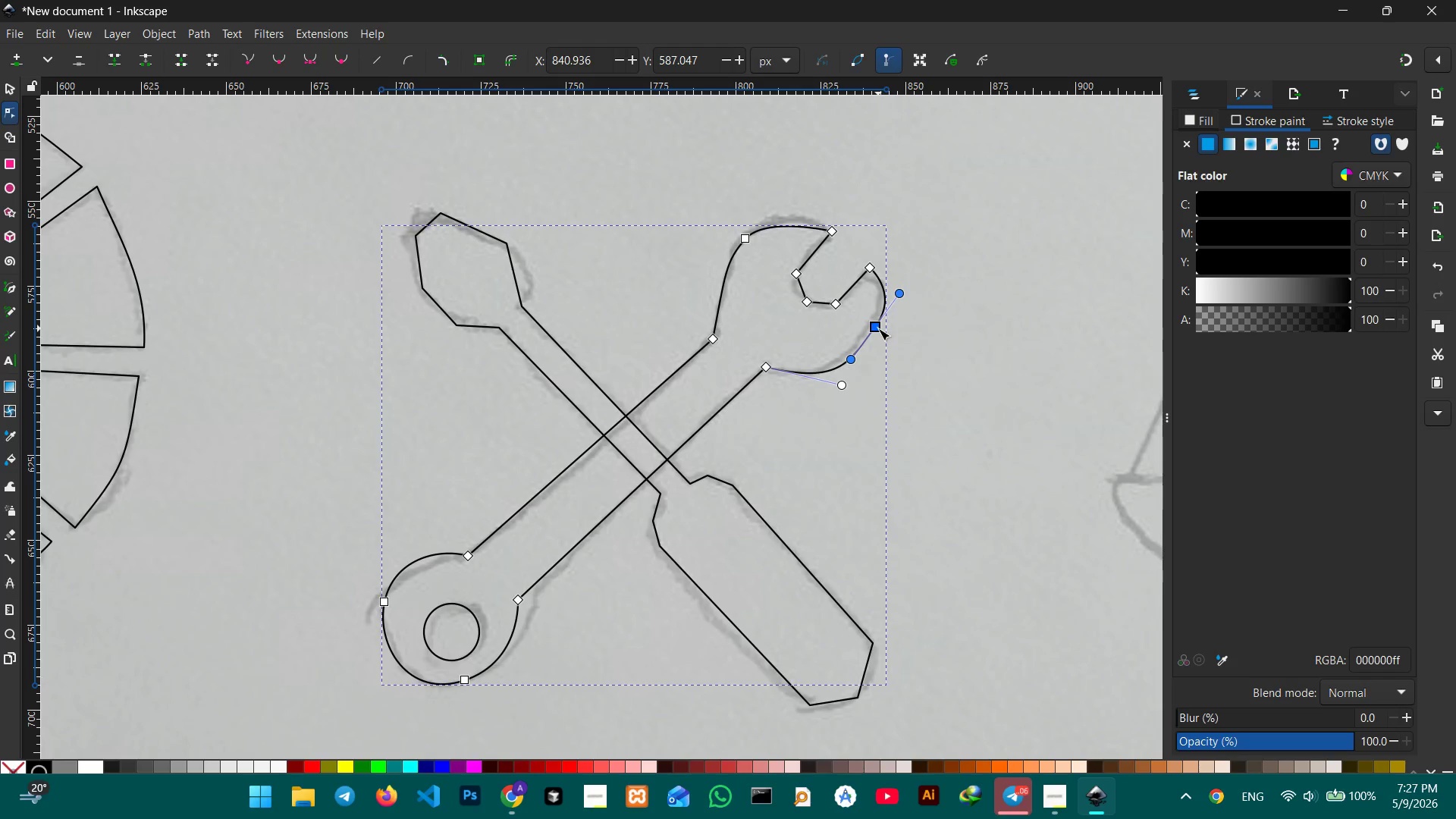 
left_click_drag(start_coordinate=[878, 328], to_coordinate=[869, 345])
 